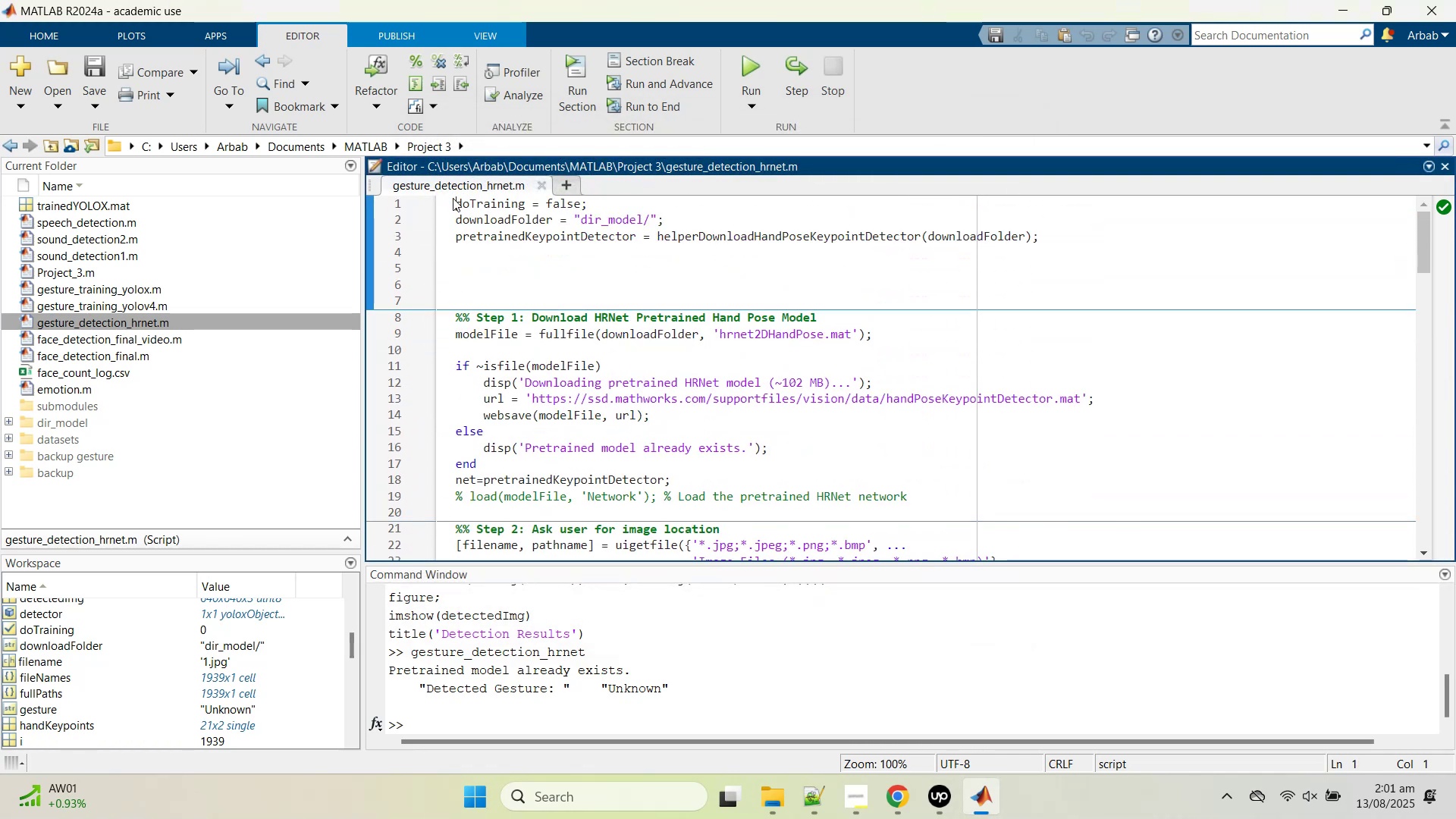 
key(Shift+Enter)
 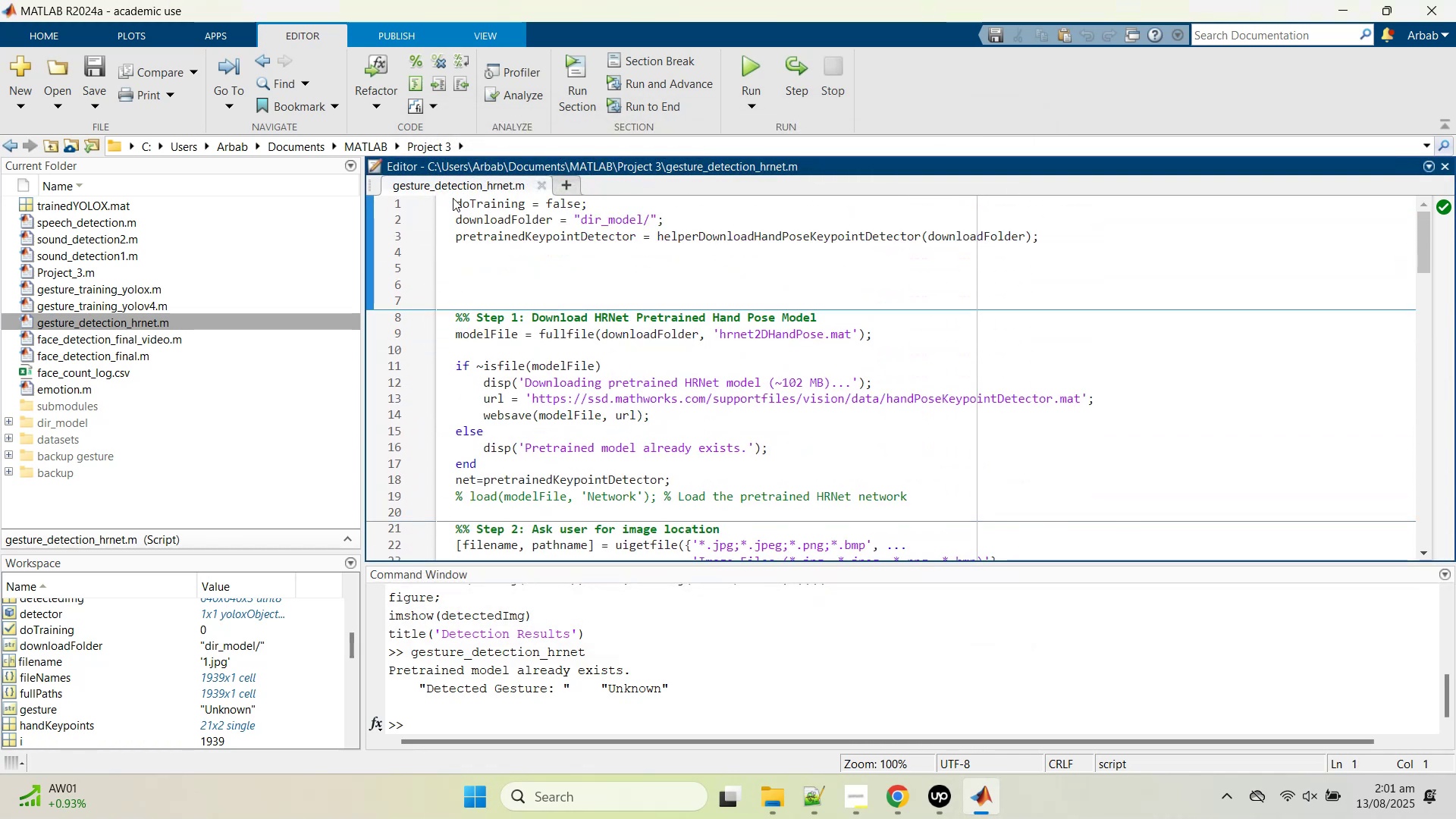 
key(Shift+Enter)
 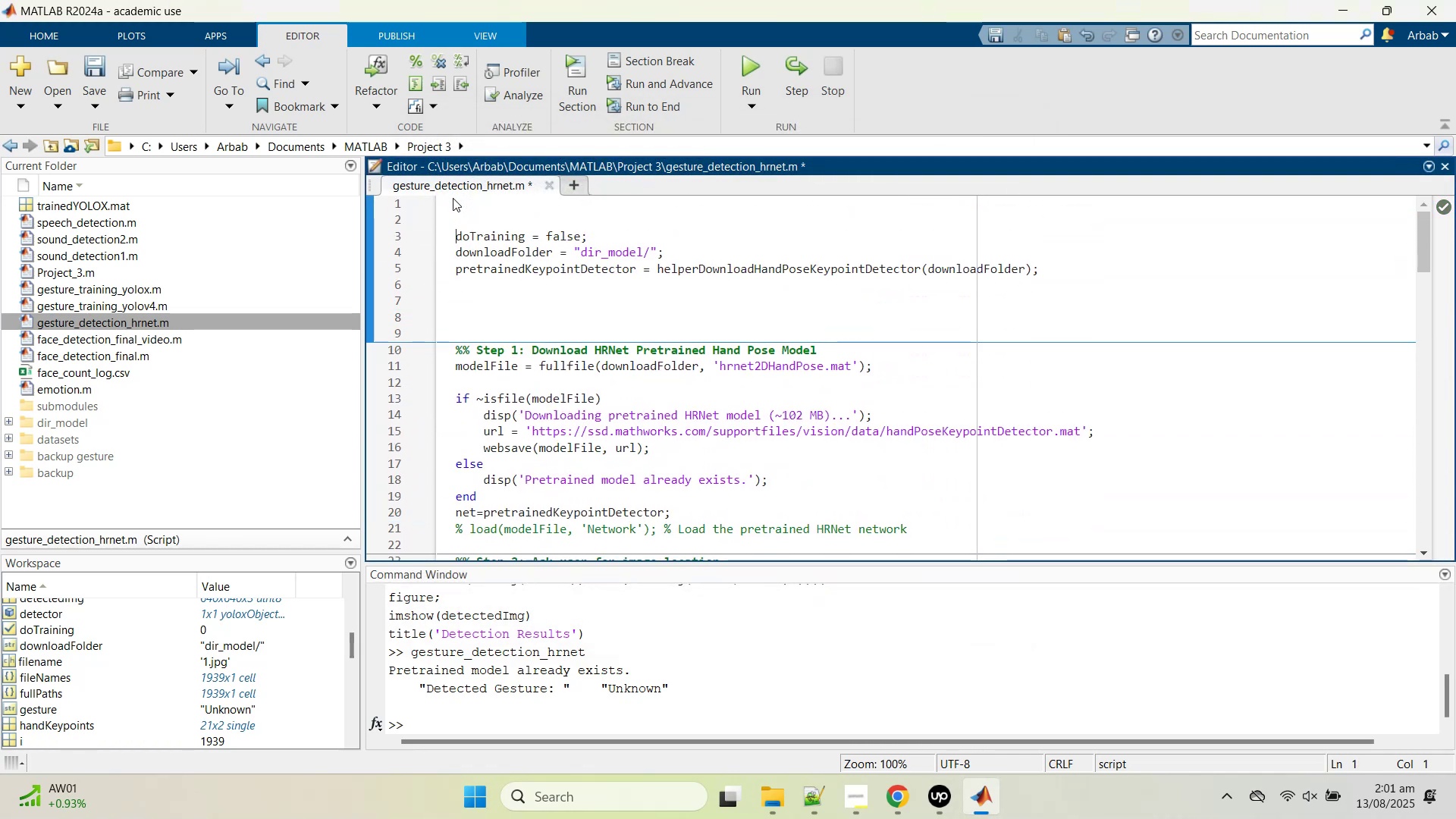 
key(ArrowUp)
 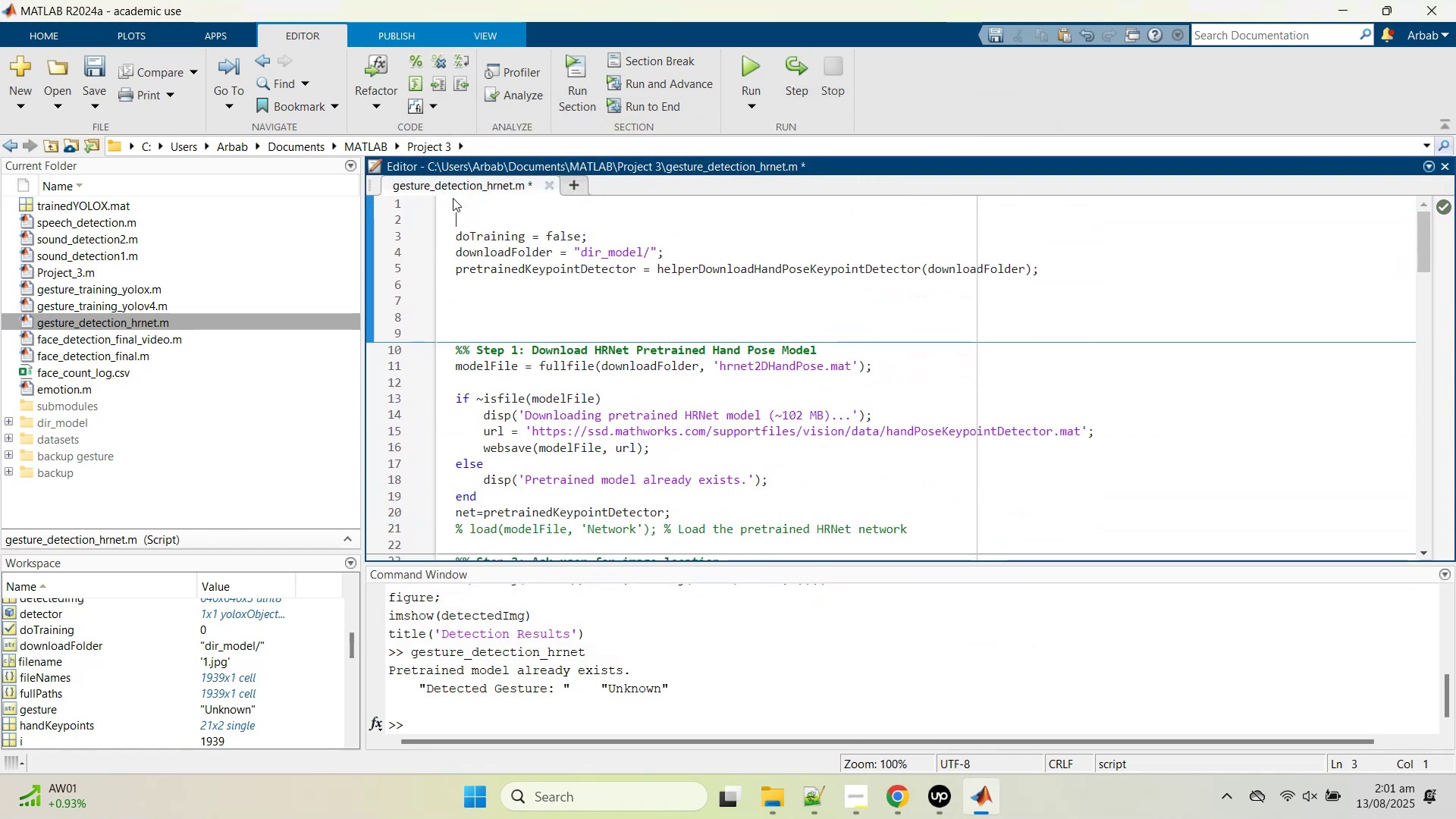 
type(clc)
 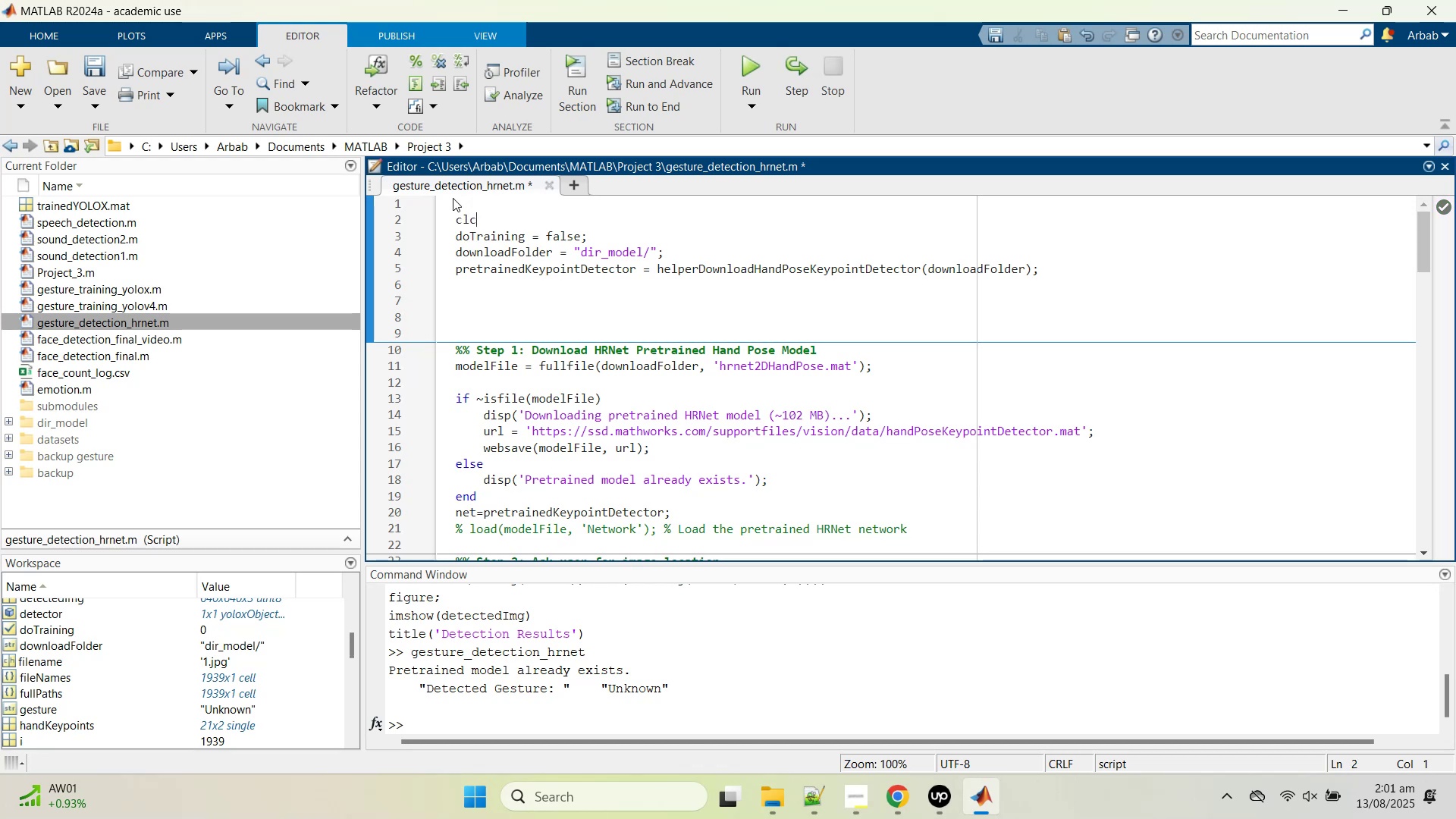 
key(Shift+Enter)
 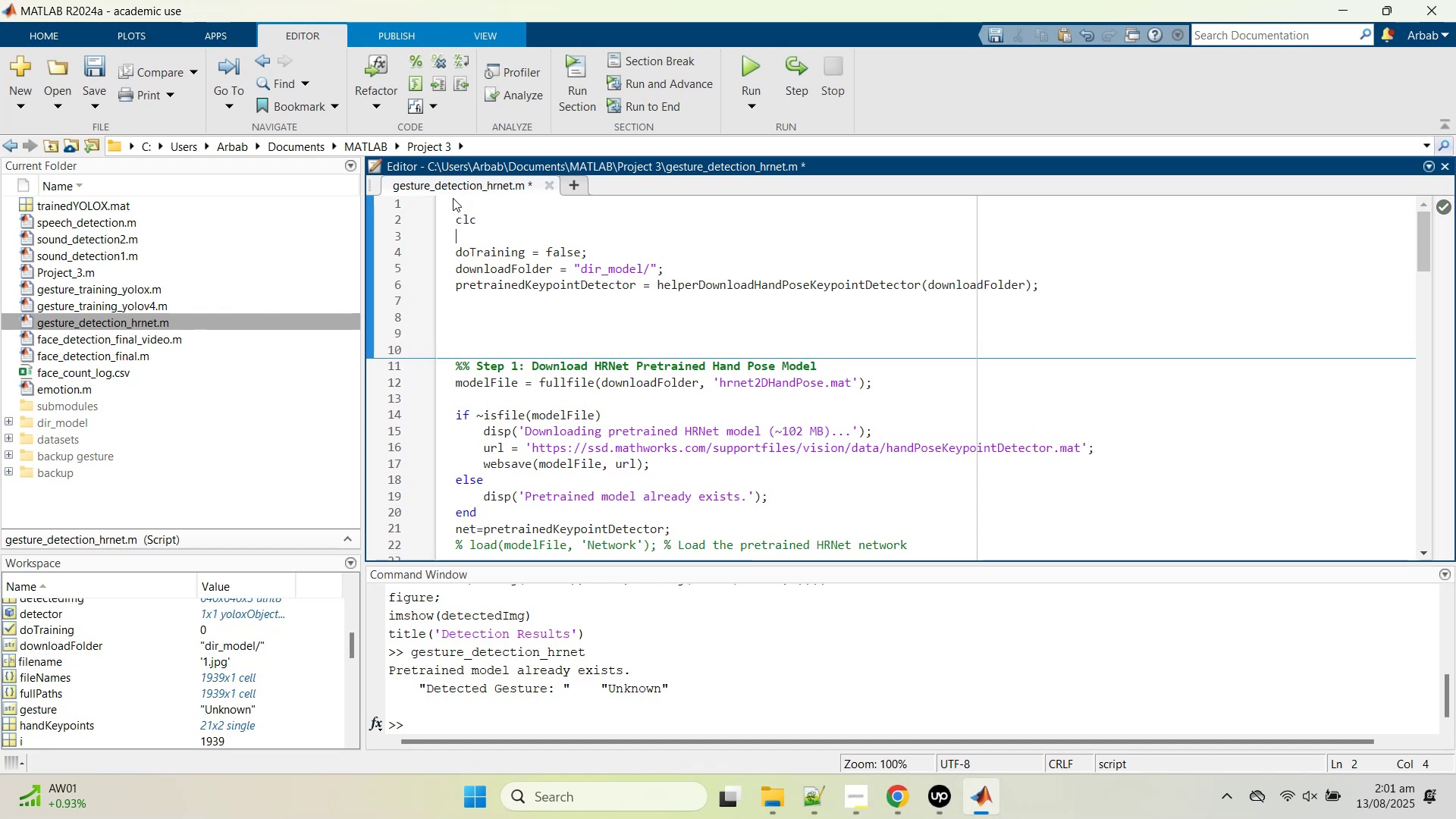 
type(clear)
 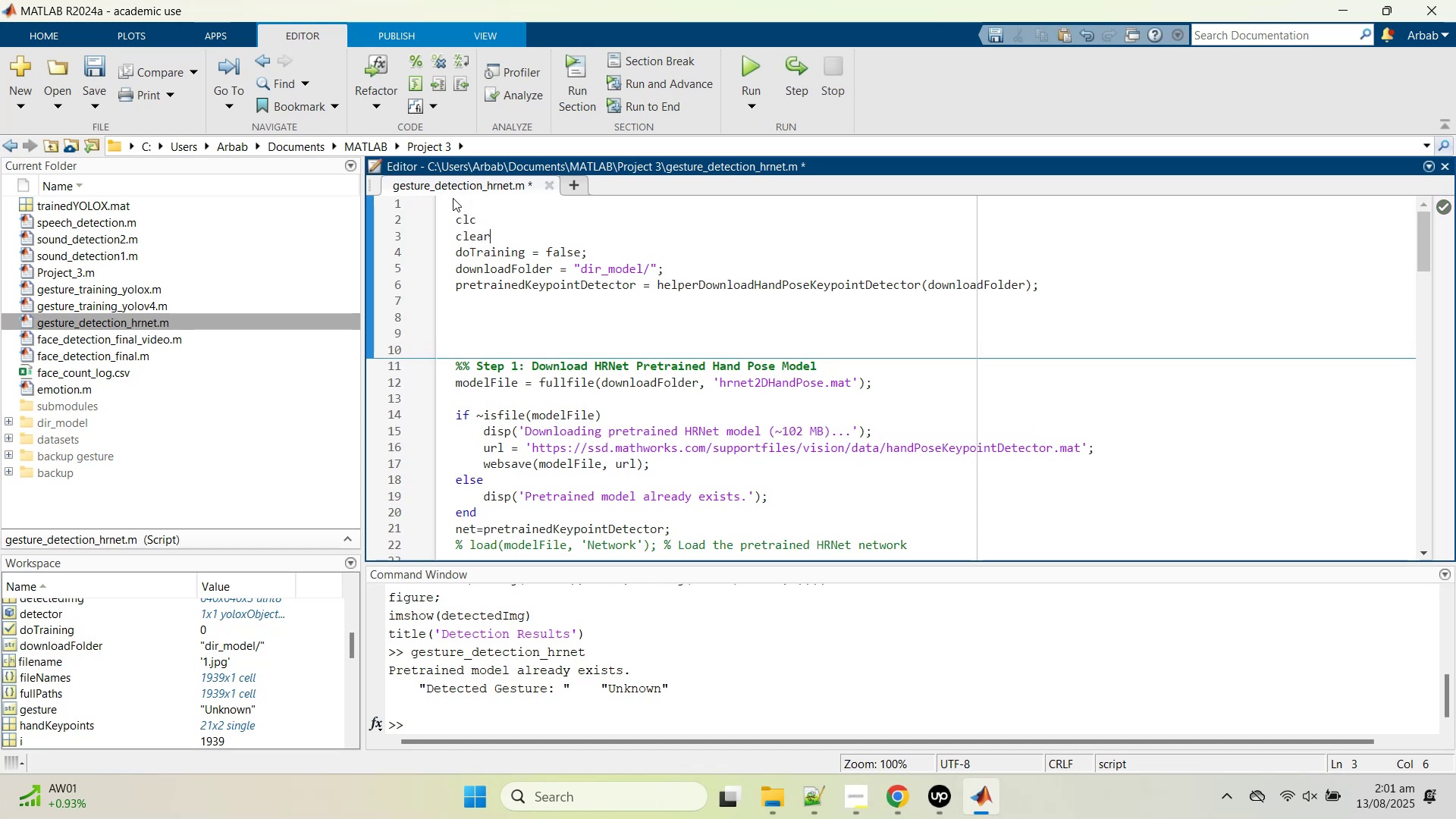 
key(Enter)
 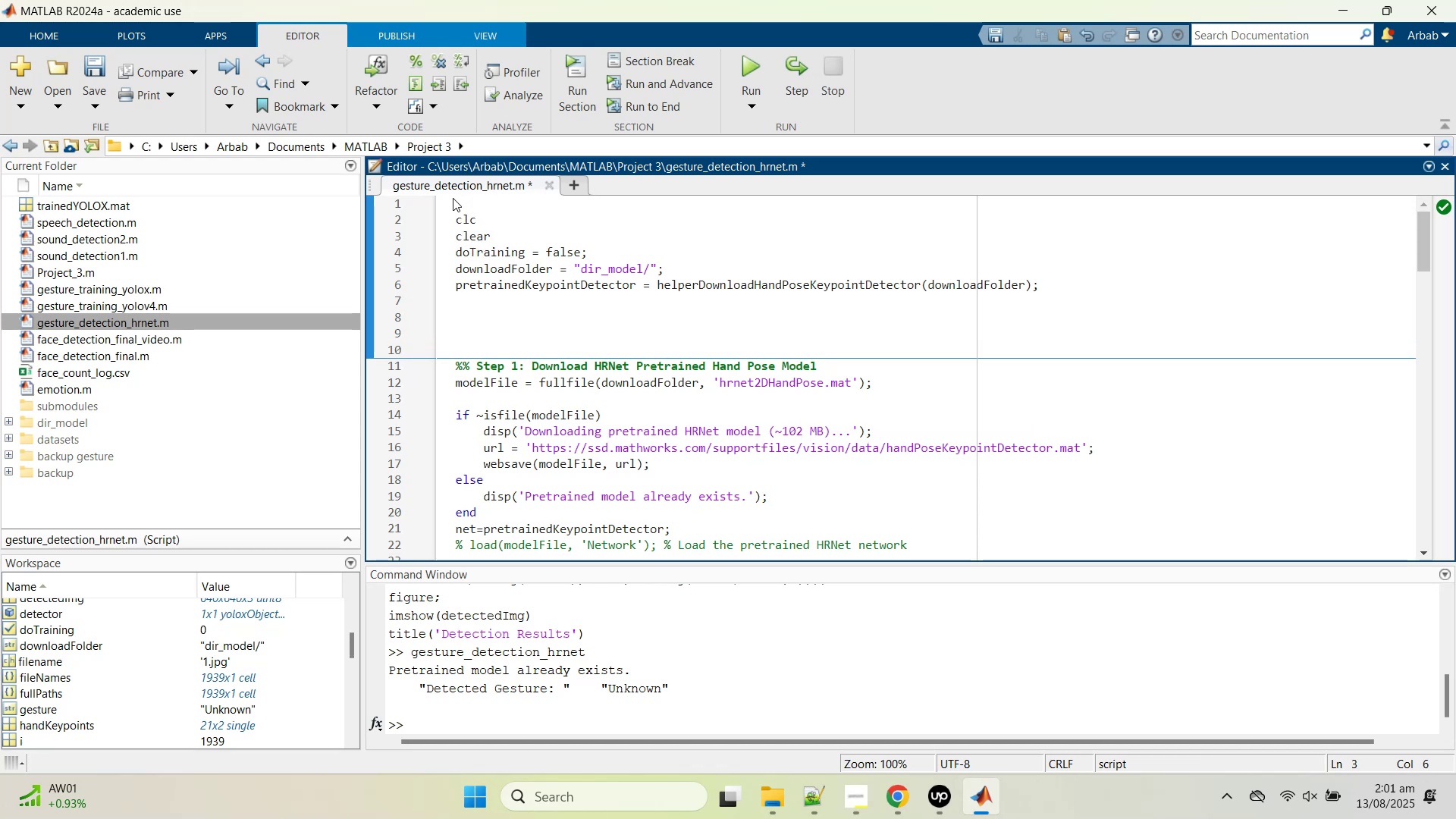 
type(close all)
 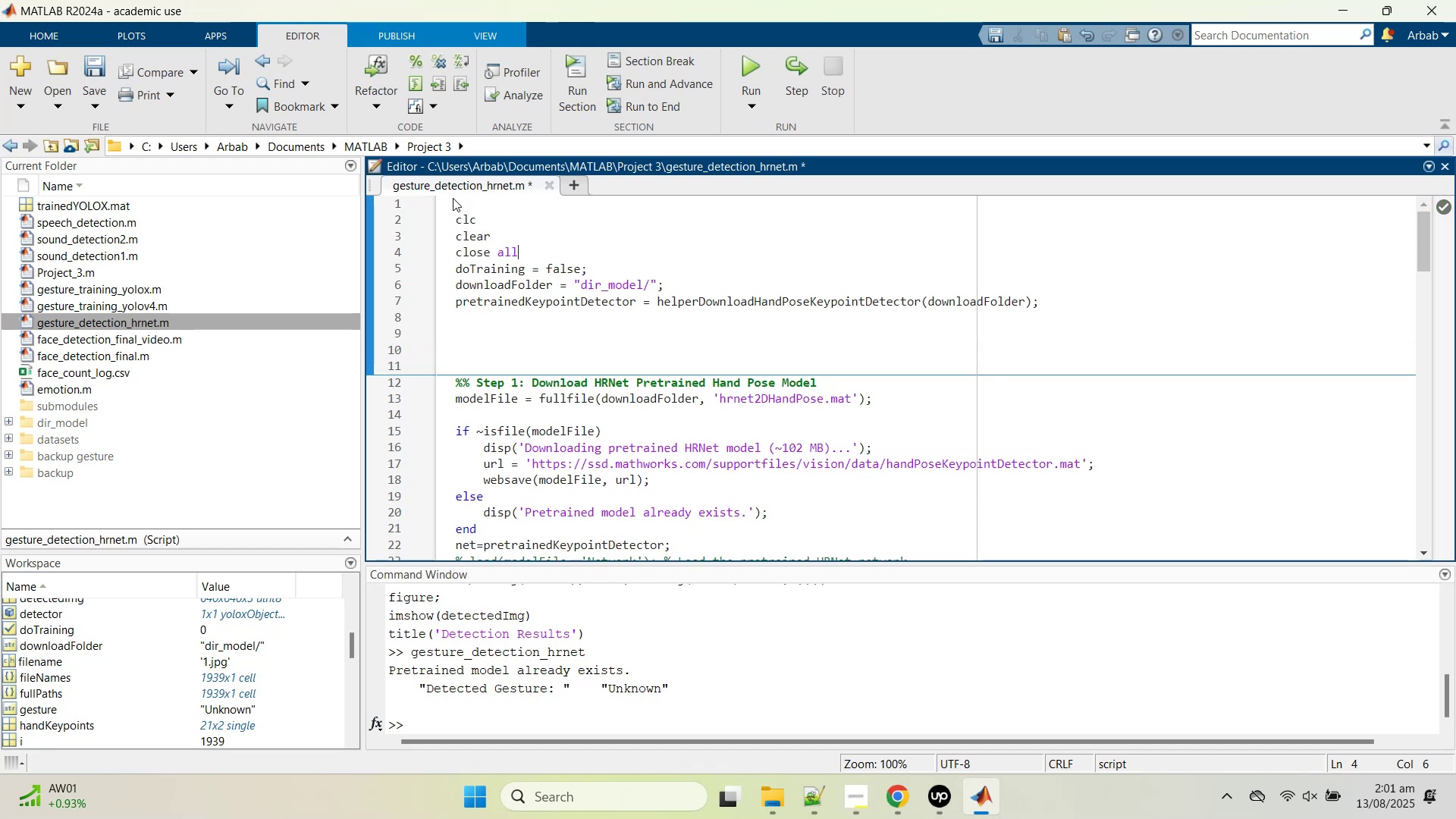 
key(Control+S)
 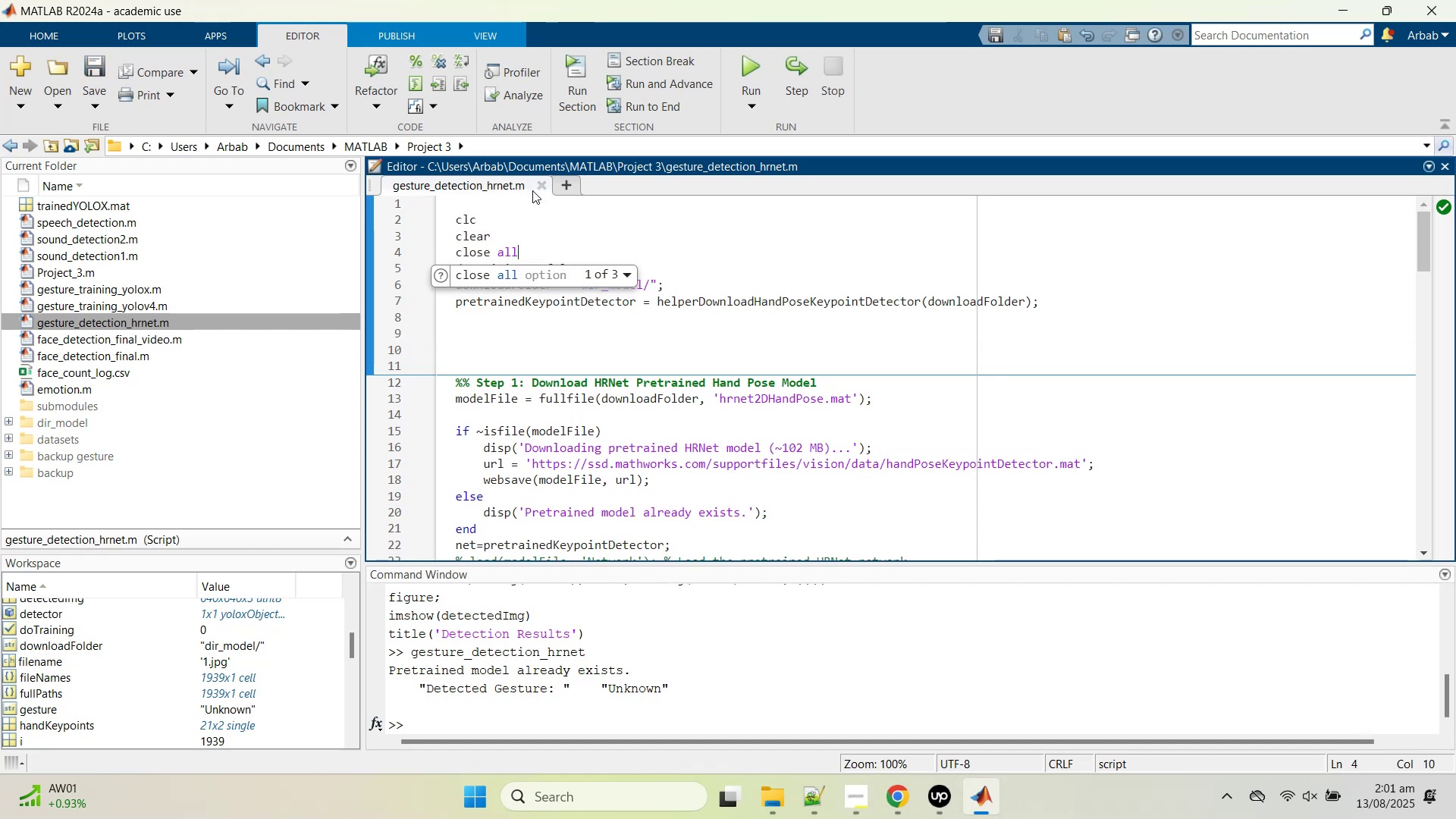 
left_click([537, 185])
 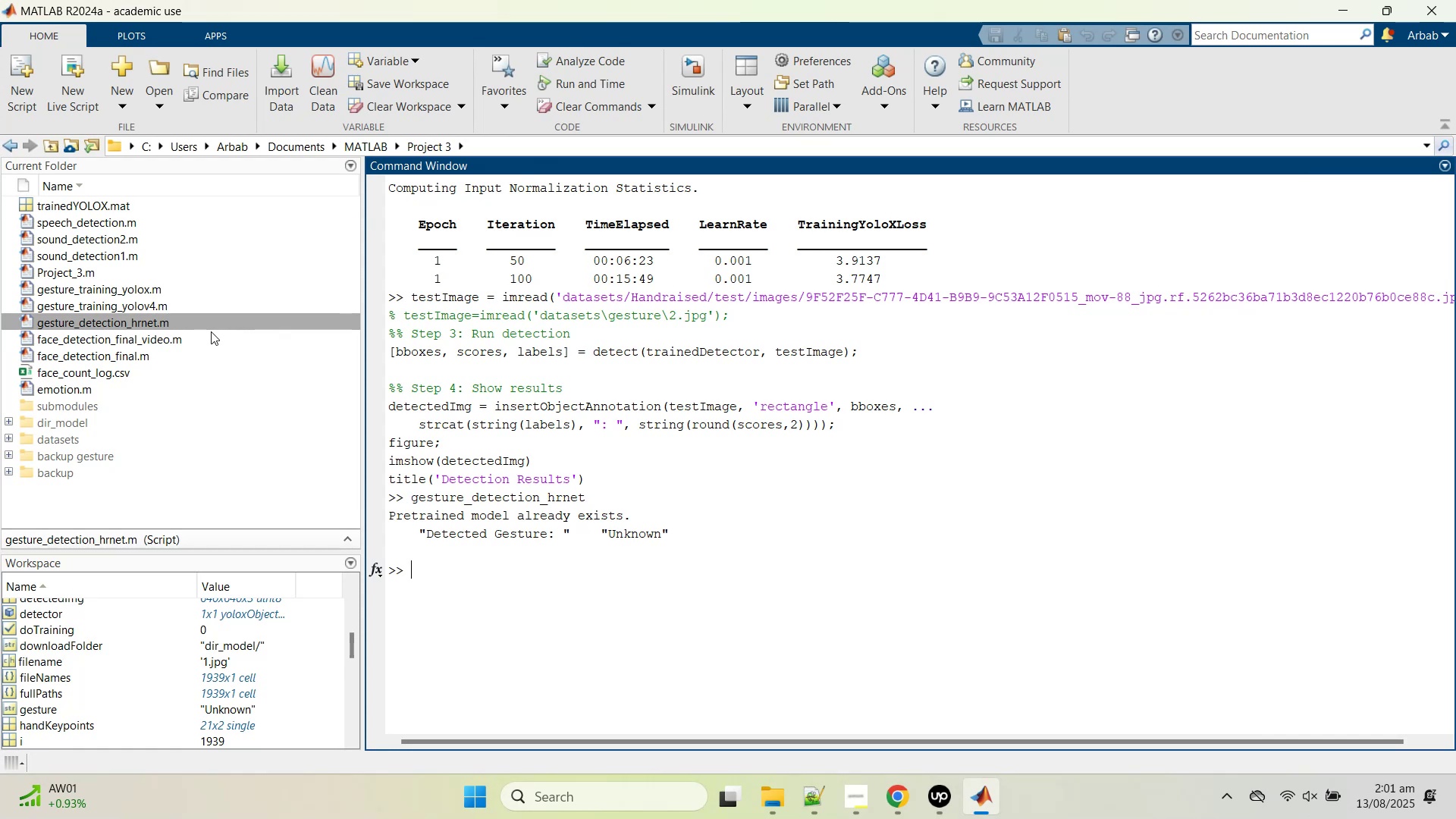 
mouse_move([767, 780])
 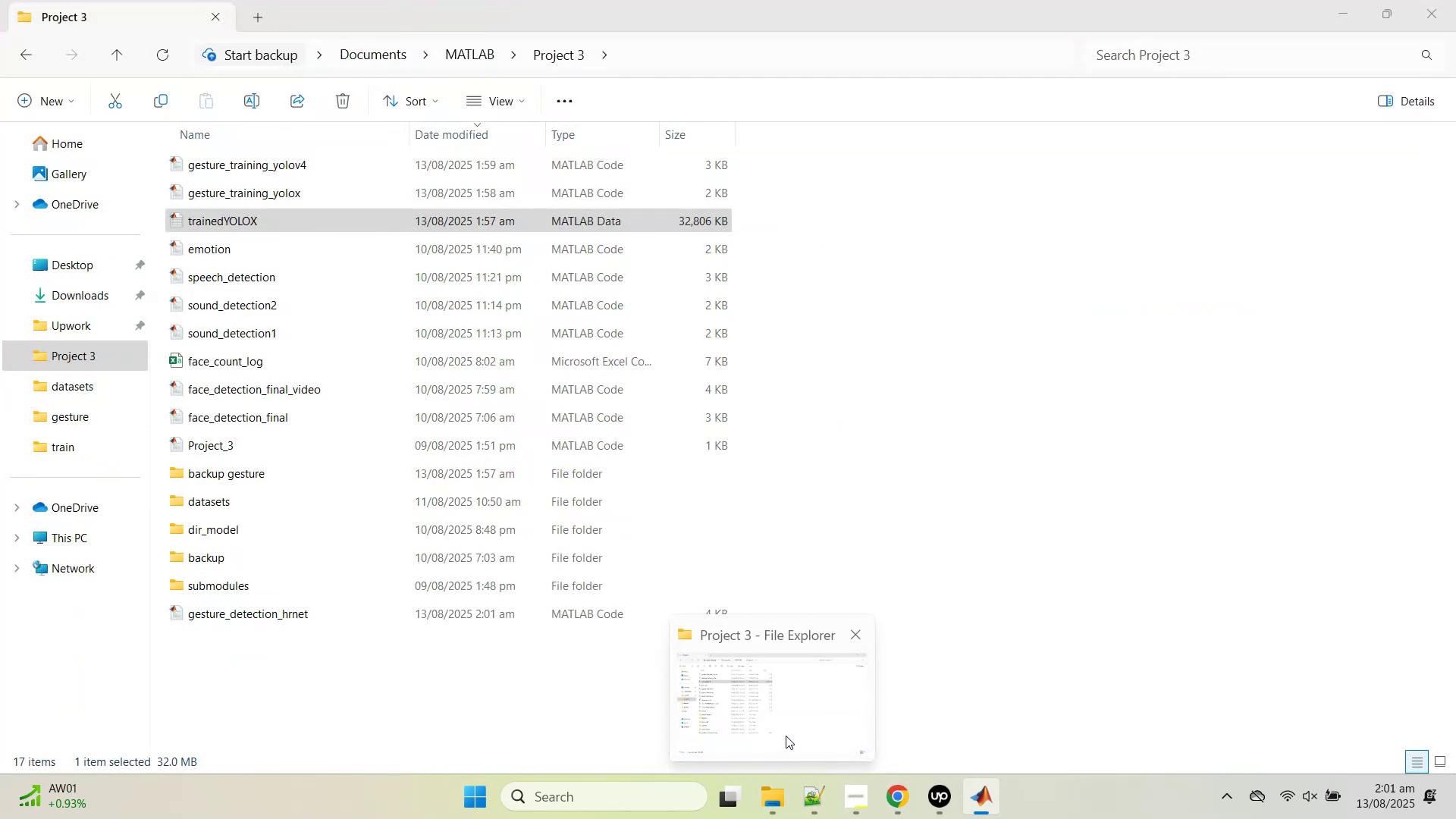 
left_click([786, 736])
 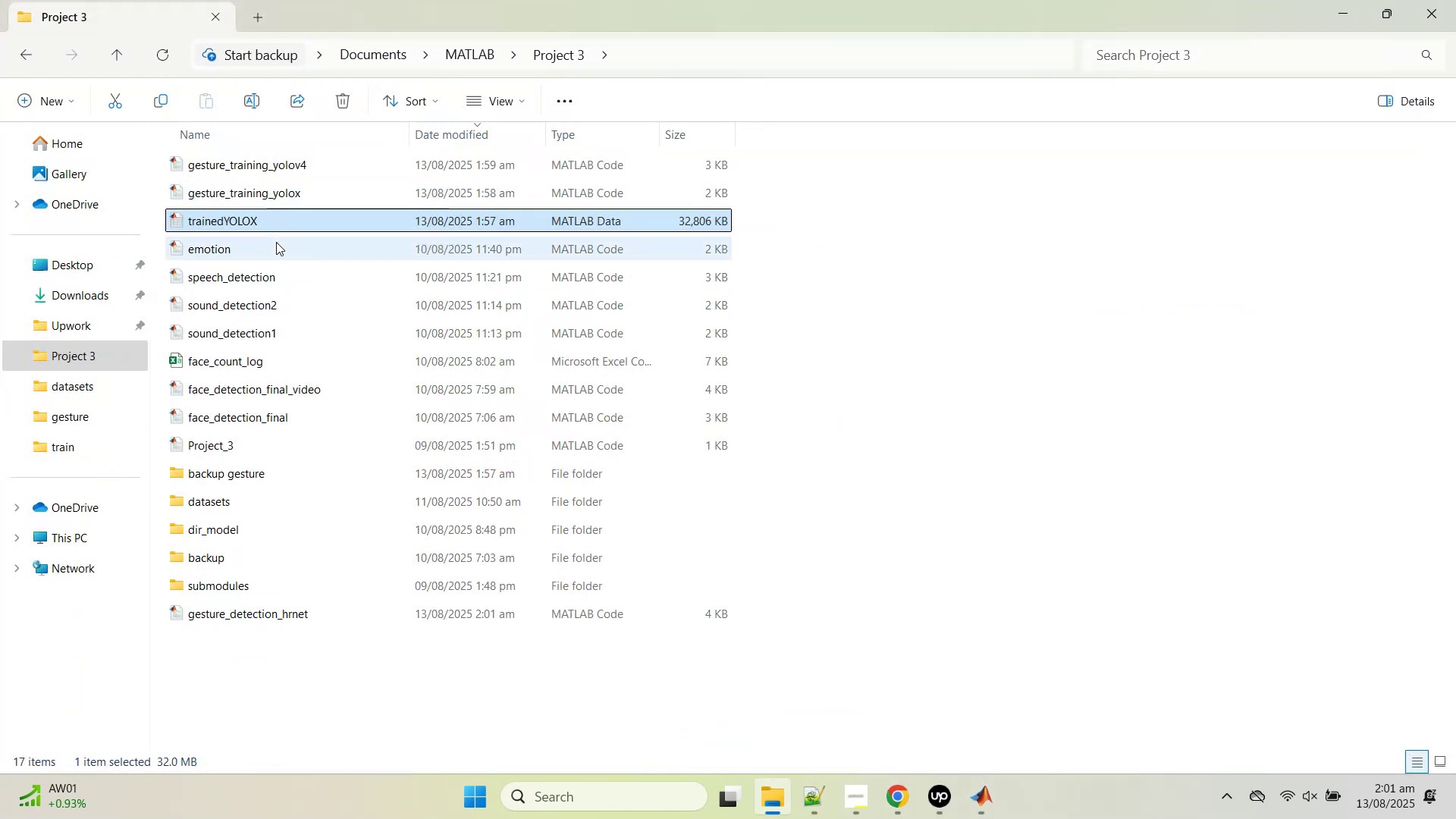 
left_click([33, 108])
 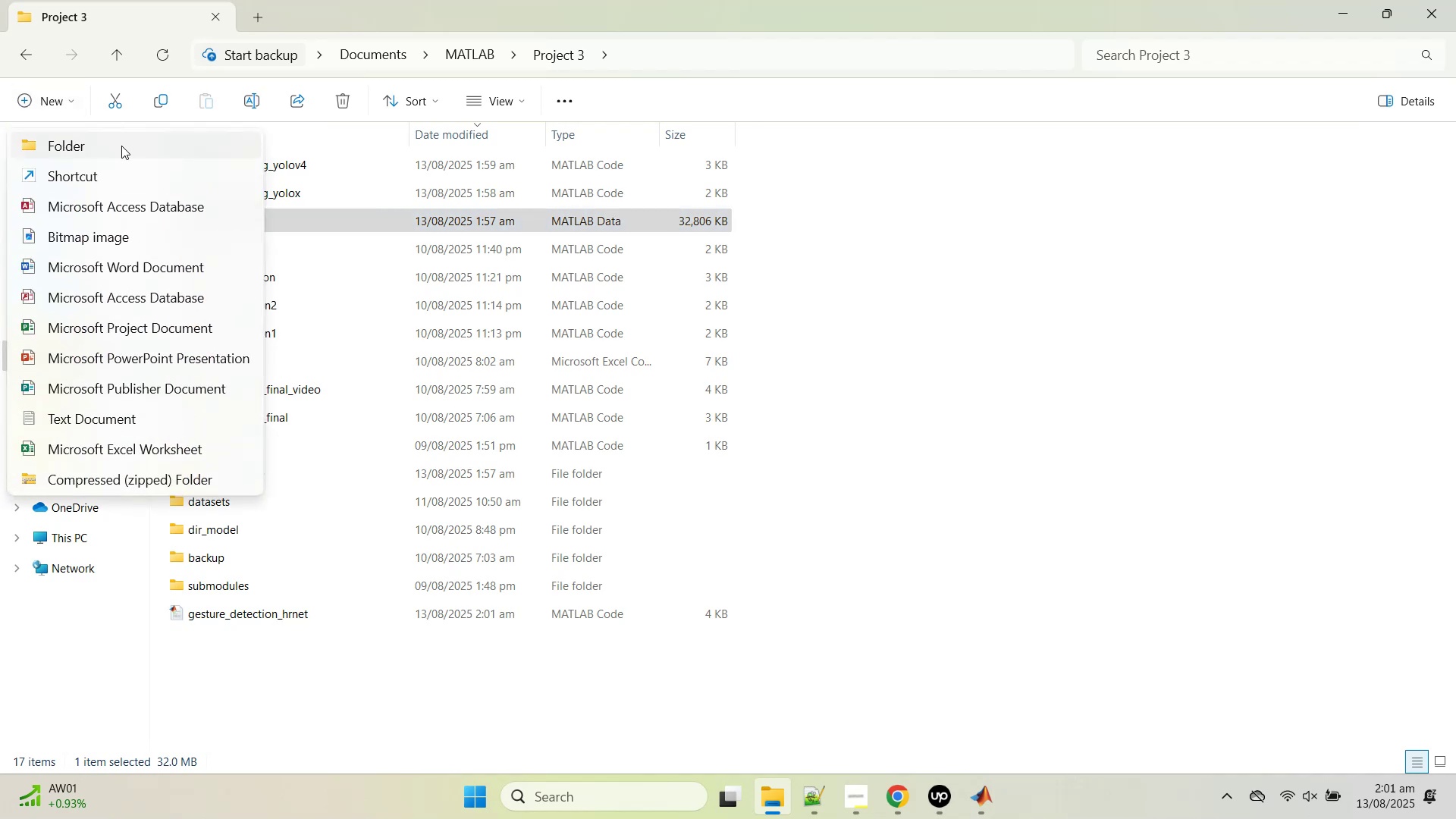 
left_click([121, 155])
 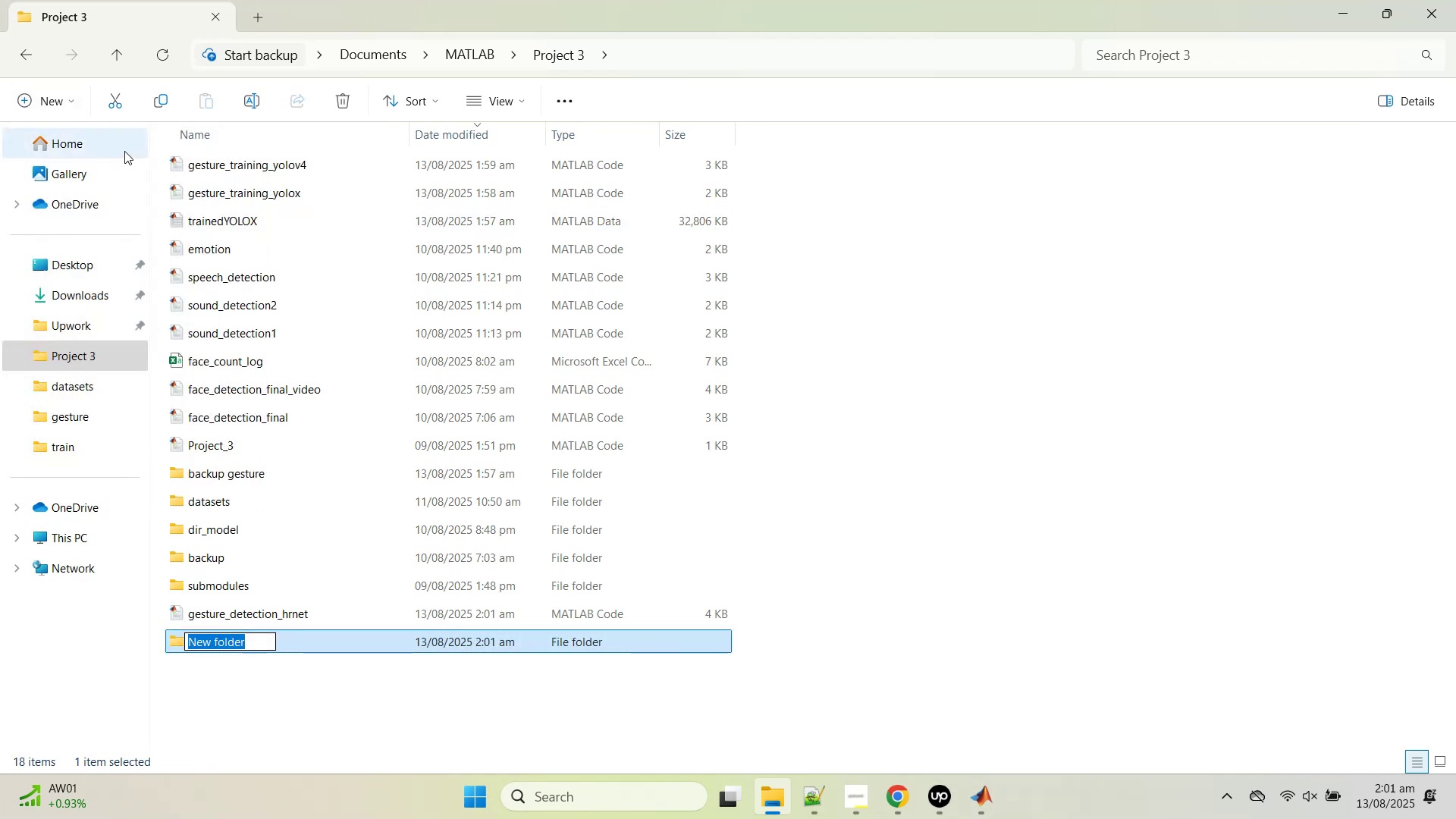 
type(Te)
key(Backspace)
key(Backspace)
key(Backspace)
type(Gesture)
 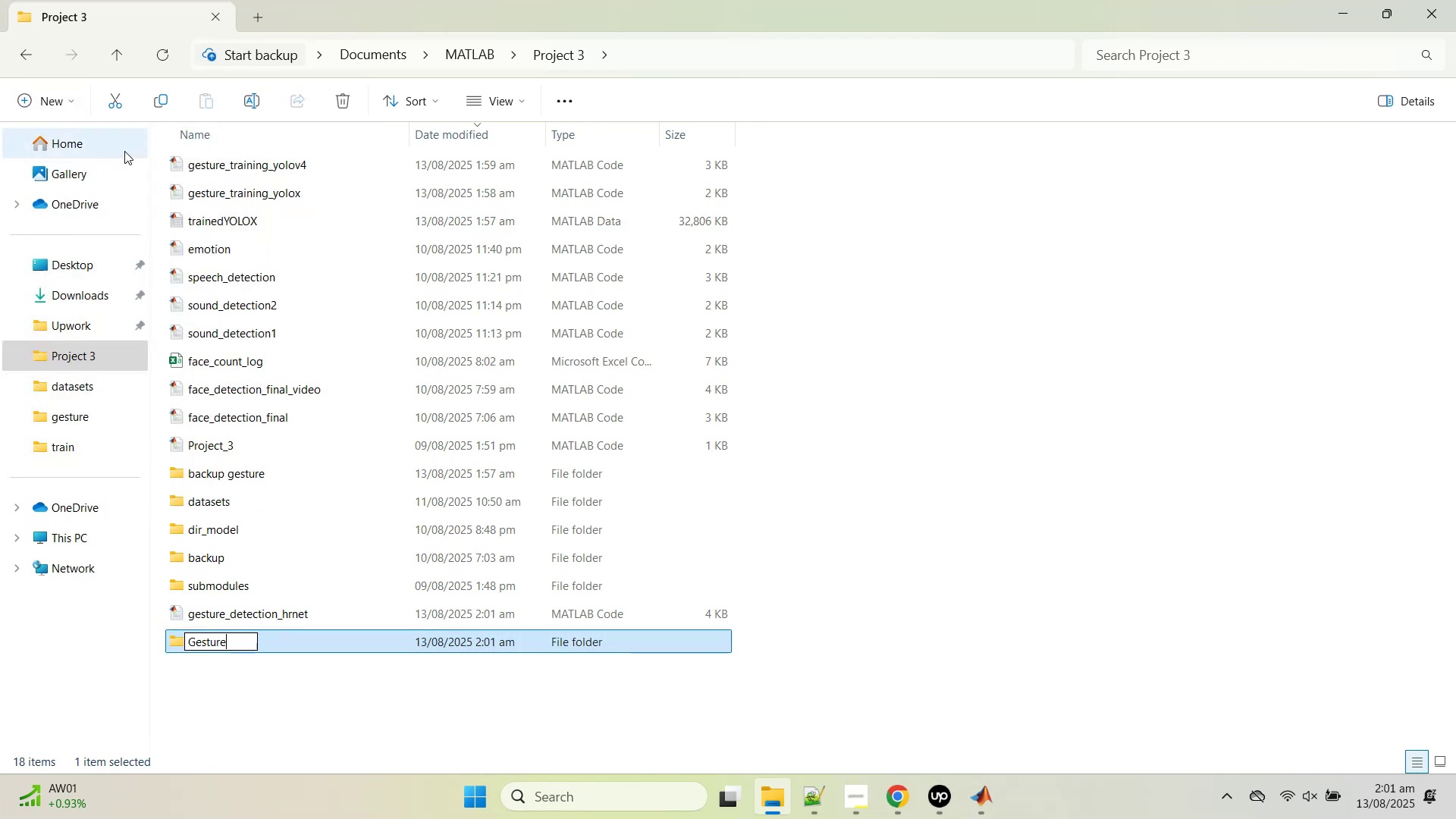 
key(Enter)
 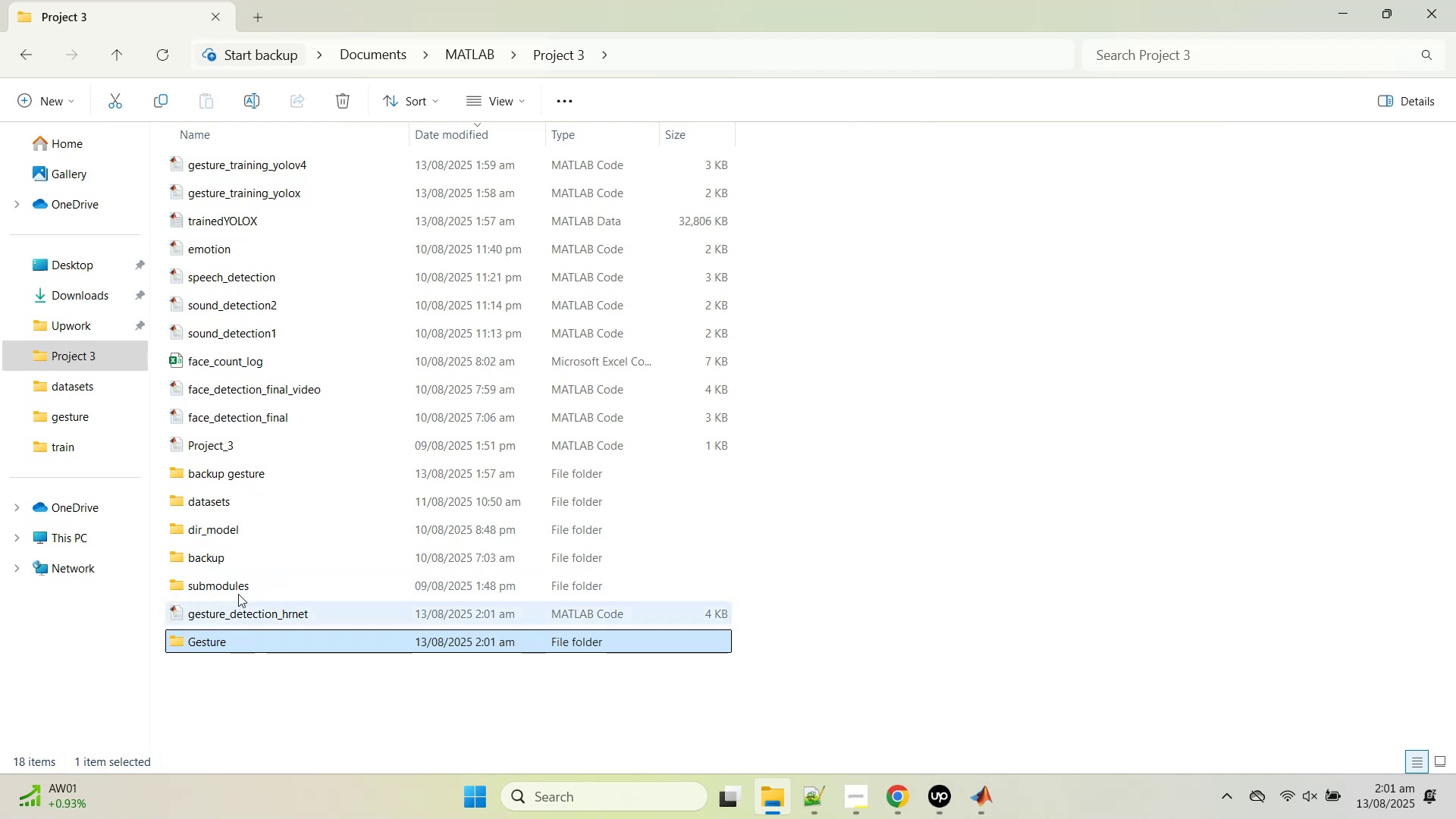 
left_click_drag(start_coordinate=[226, 477], to_coordinate=[234, 643])
 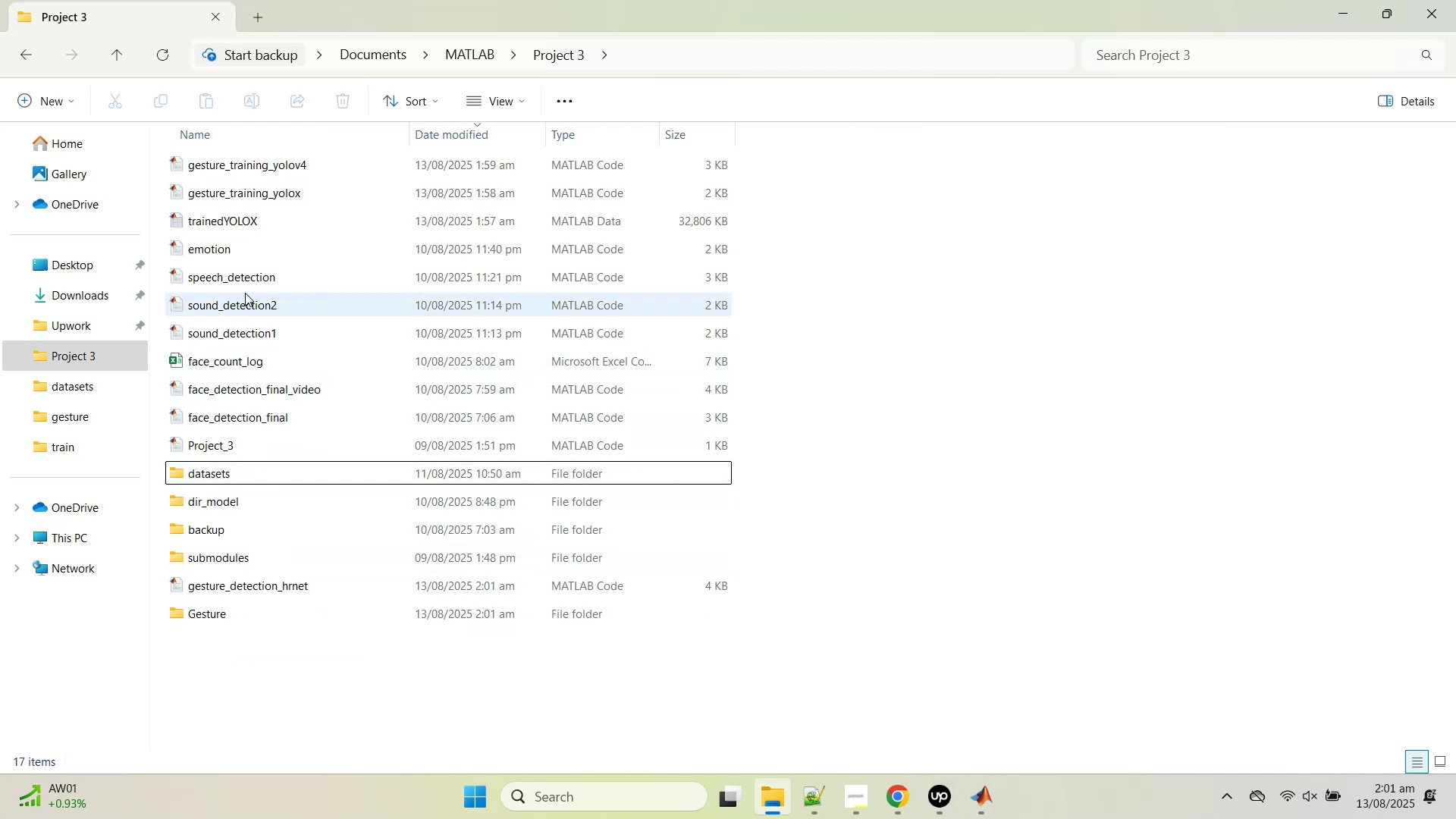 
left_click([255, 191])
 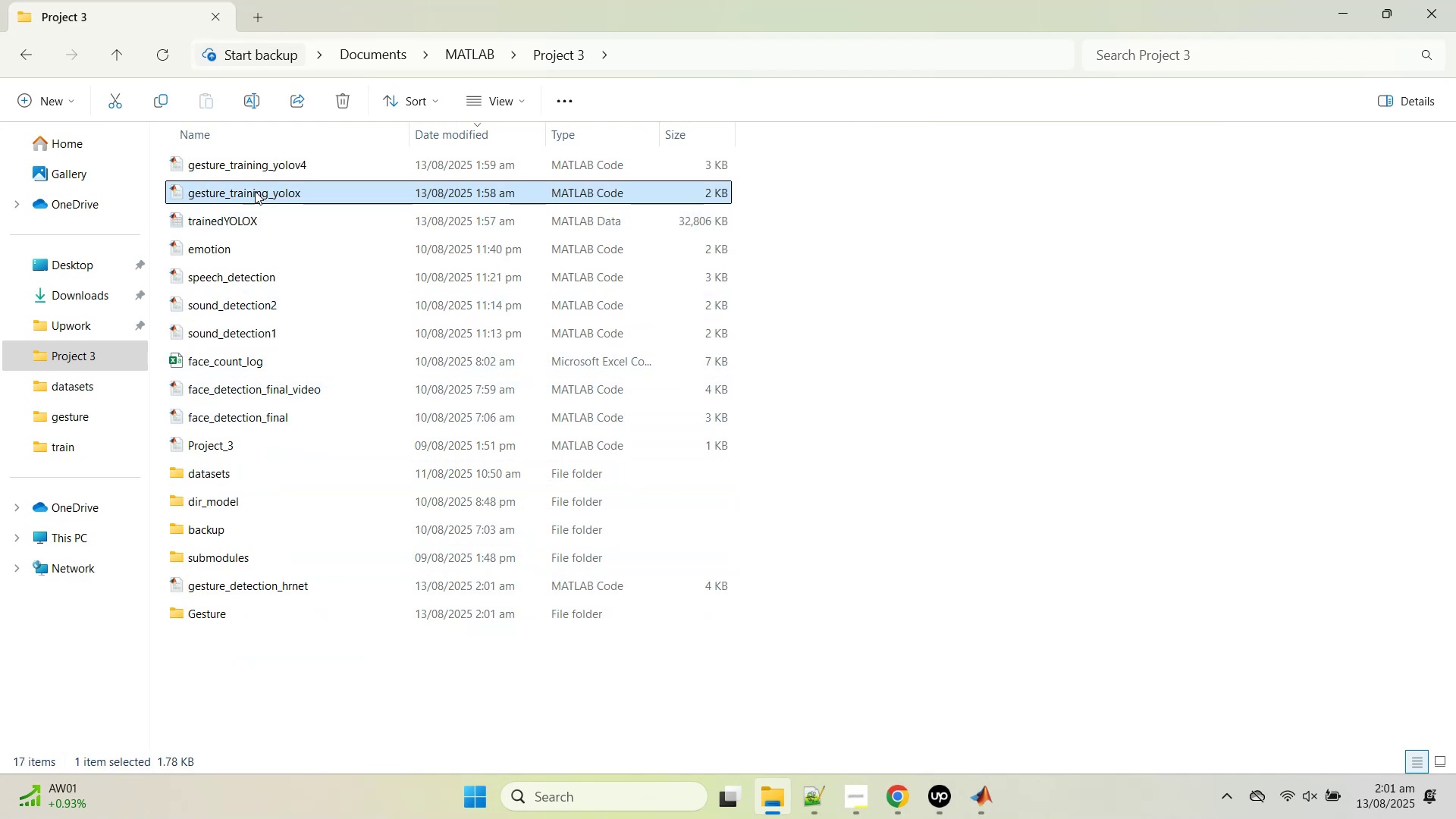 
hold_key(key=ControlLeft, duration=1.03)
left_click([312, 165])
 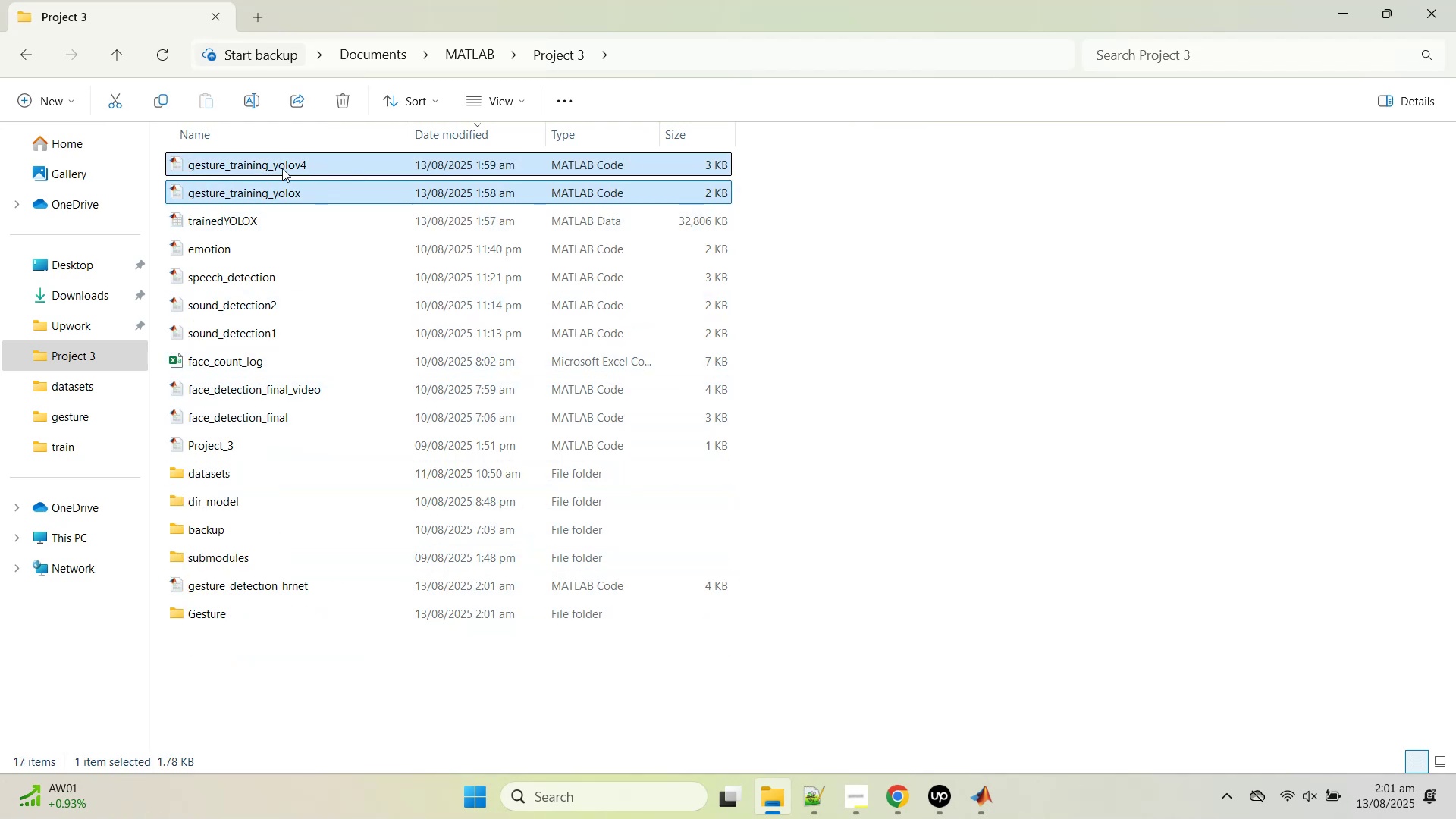 
left_click_drag(start_coordinate=[273, 164], to_coordinate=[306, 610])
 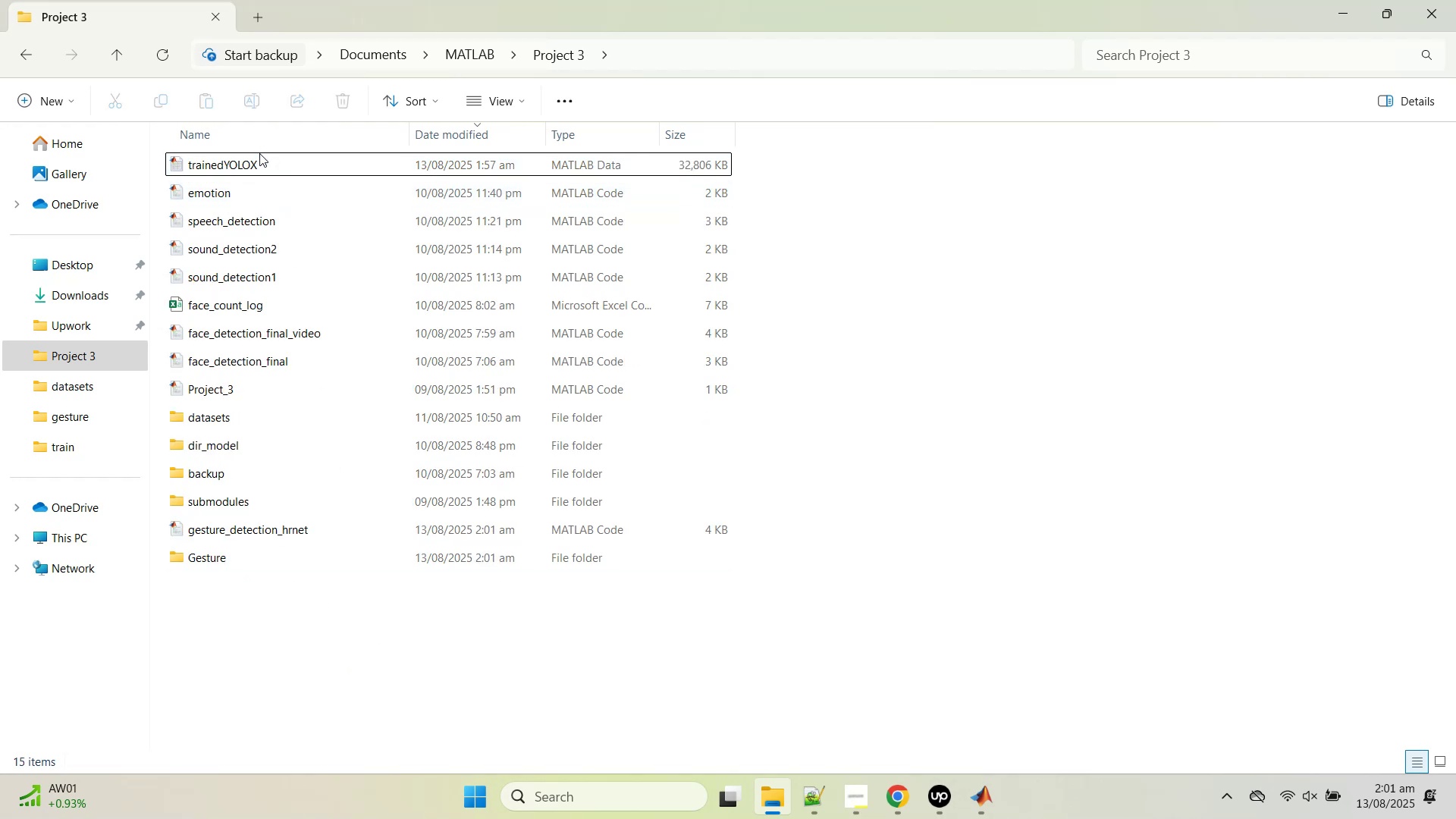 
mouse_move([246, 186])
 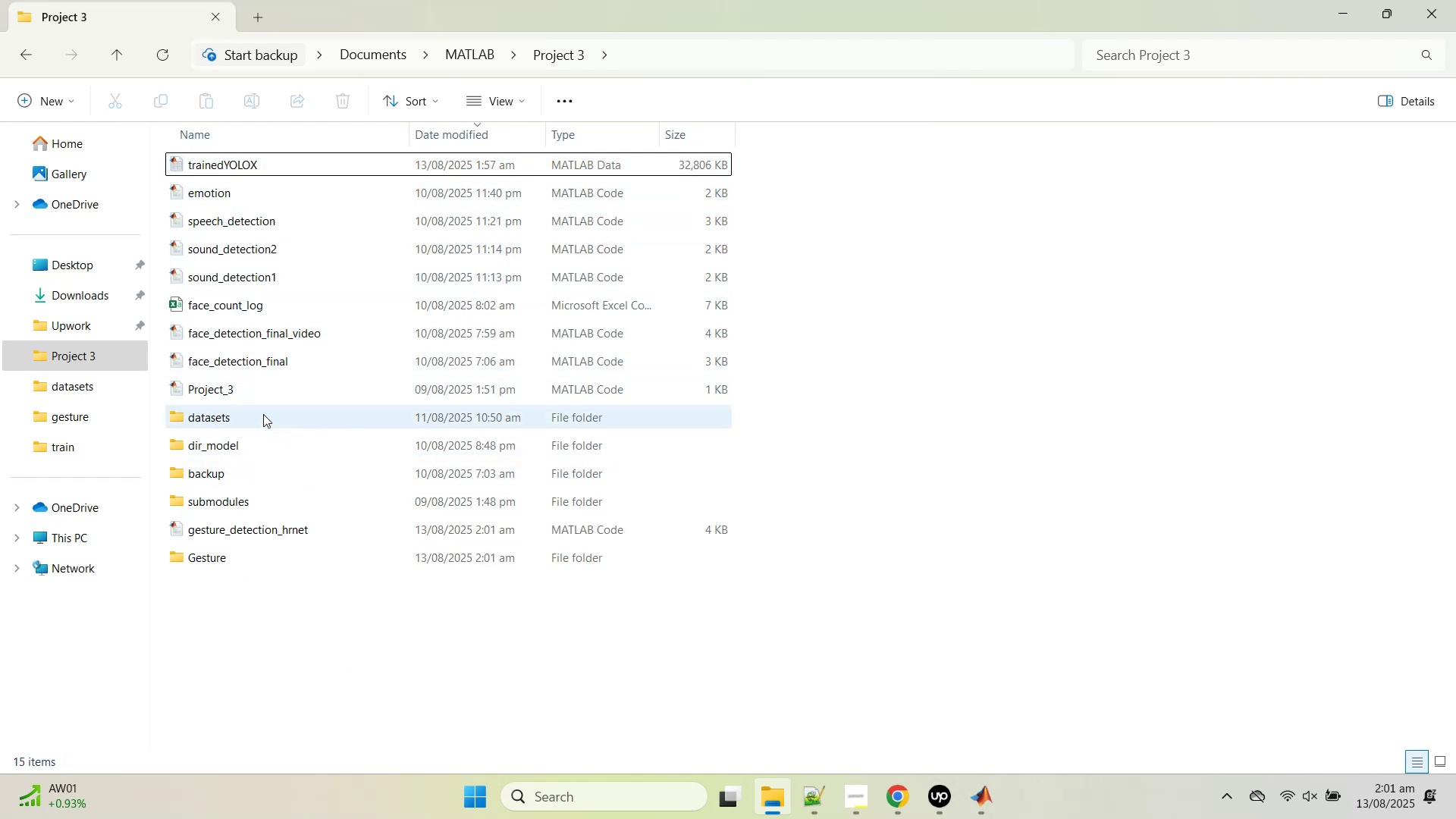 
wait(8.17)
 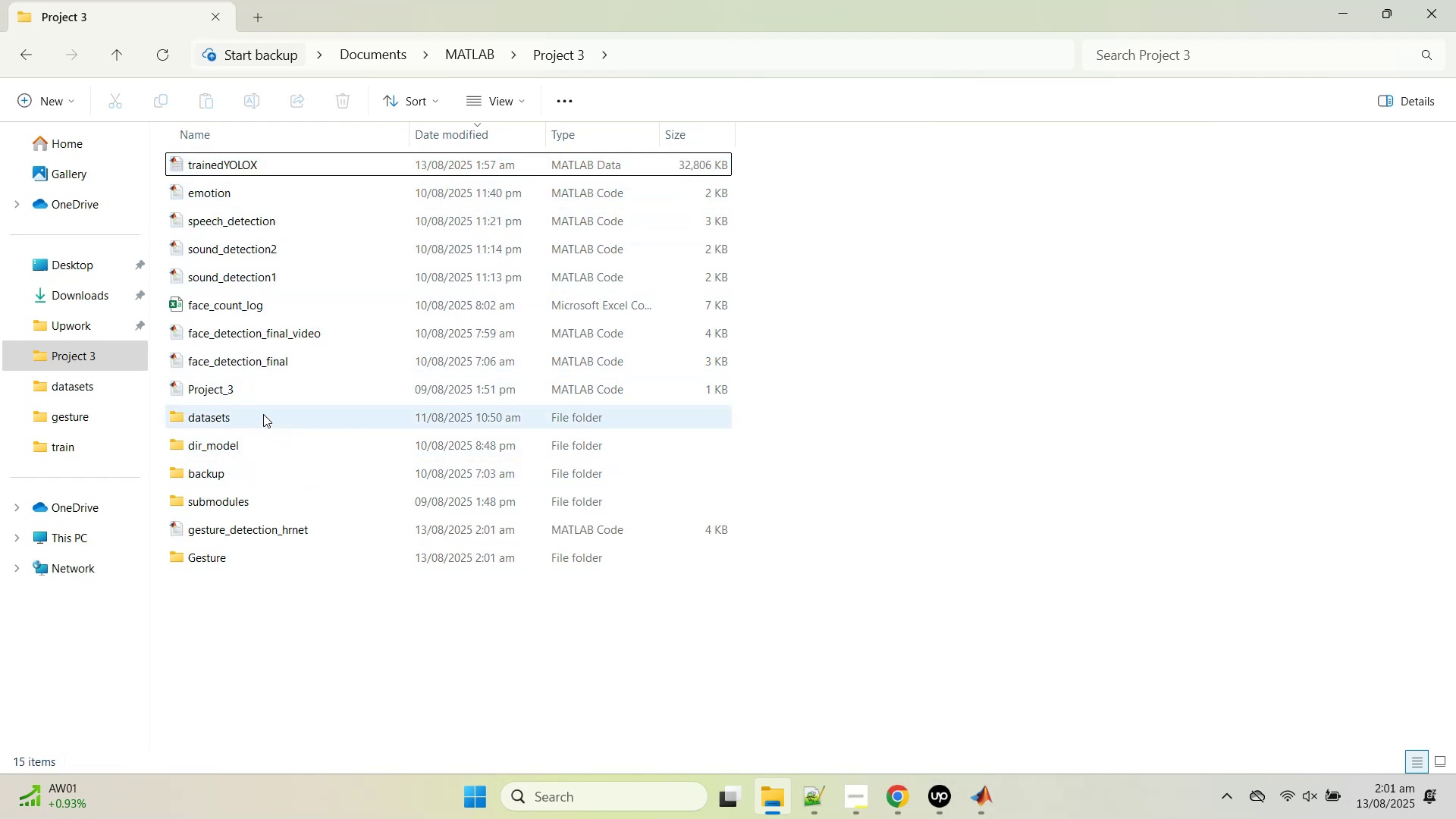 
double_click([249, 421])
 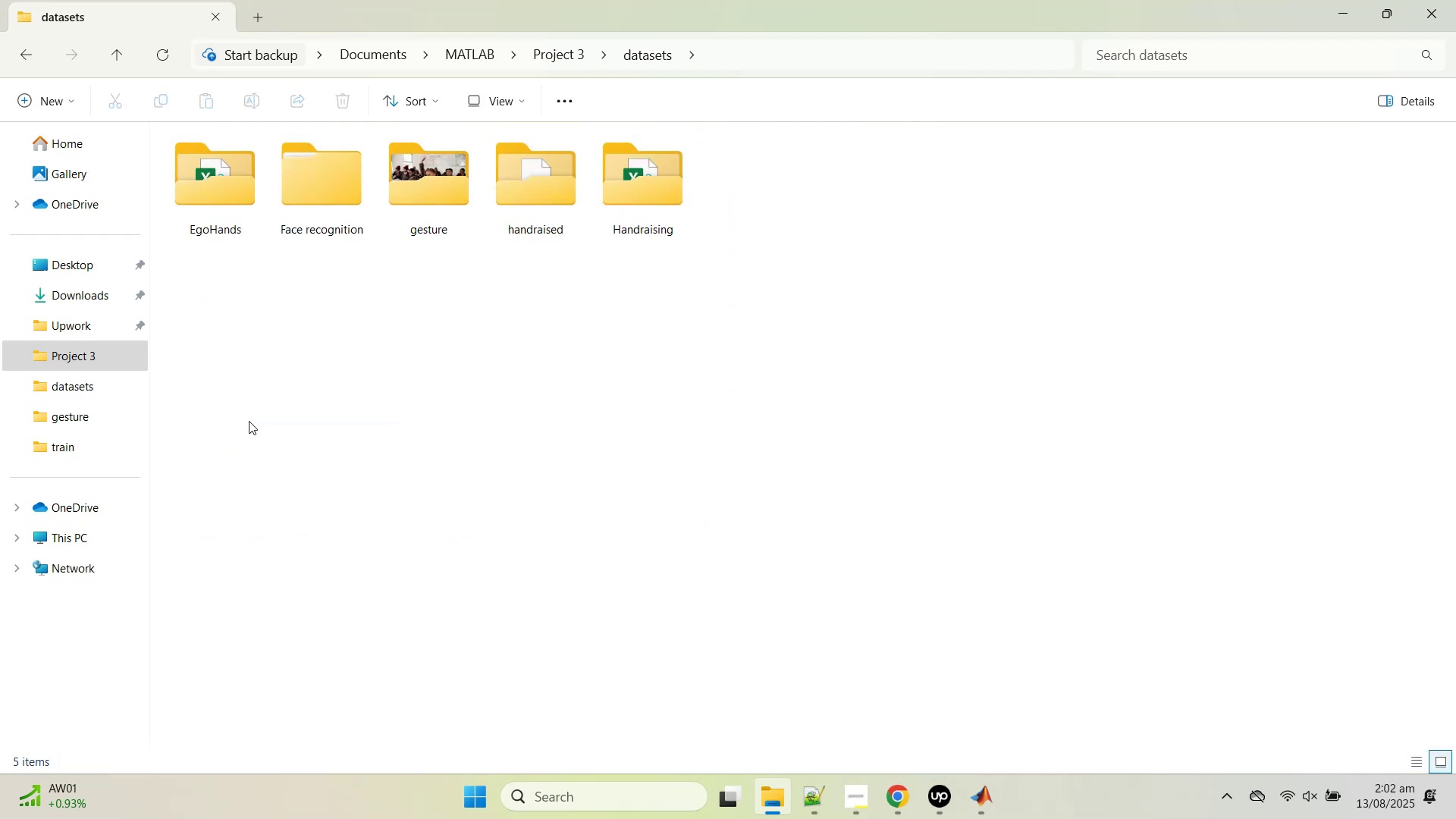 
mouse_move([237, 242])
 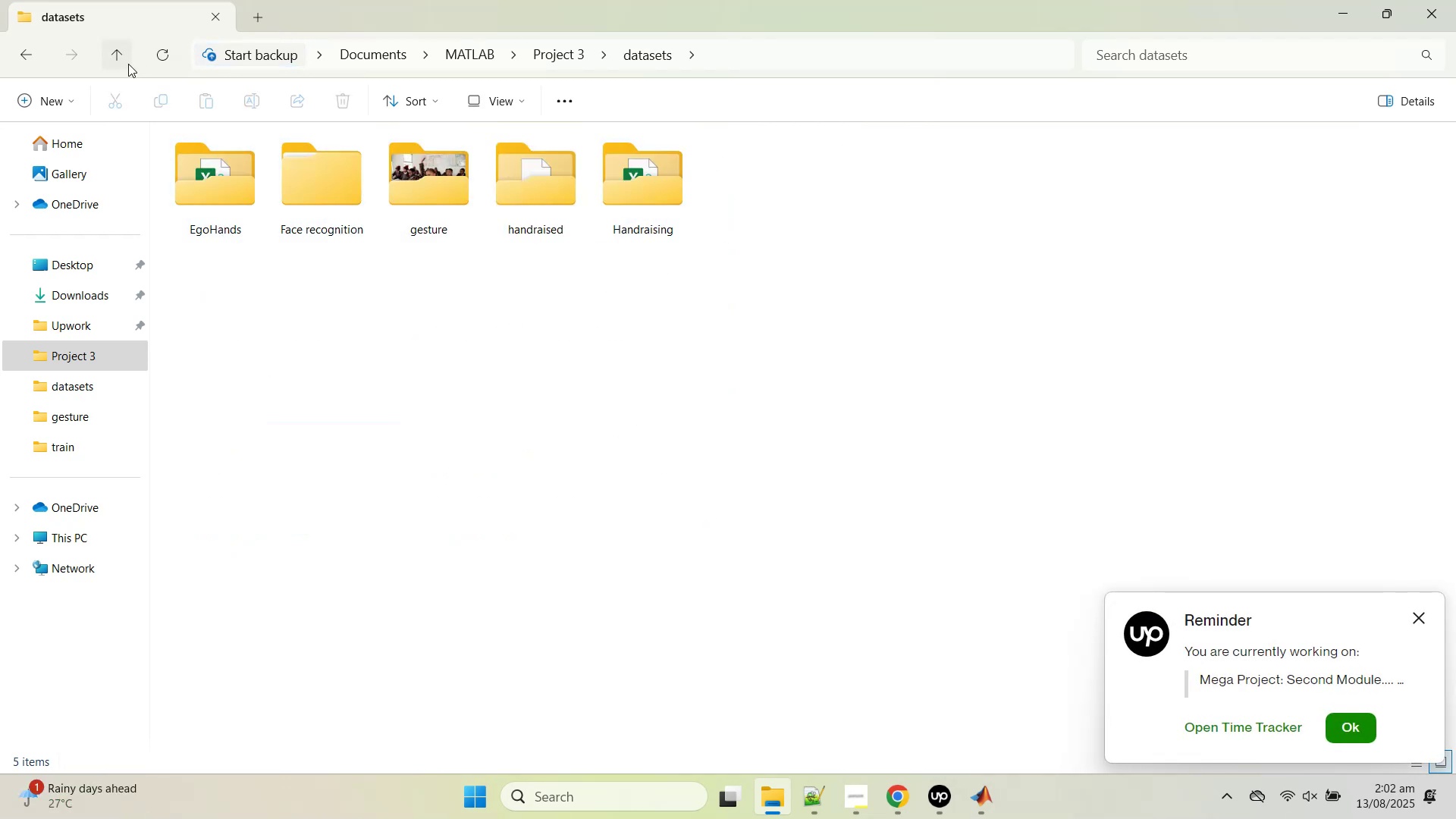 
wait(6.1)
 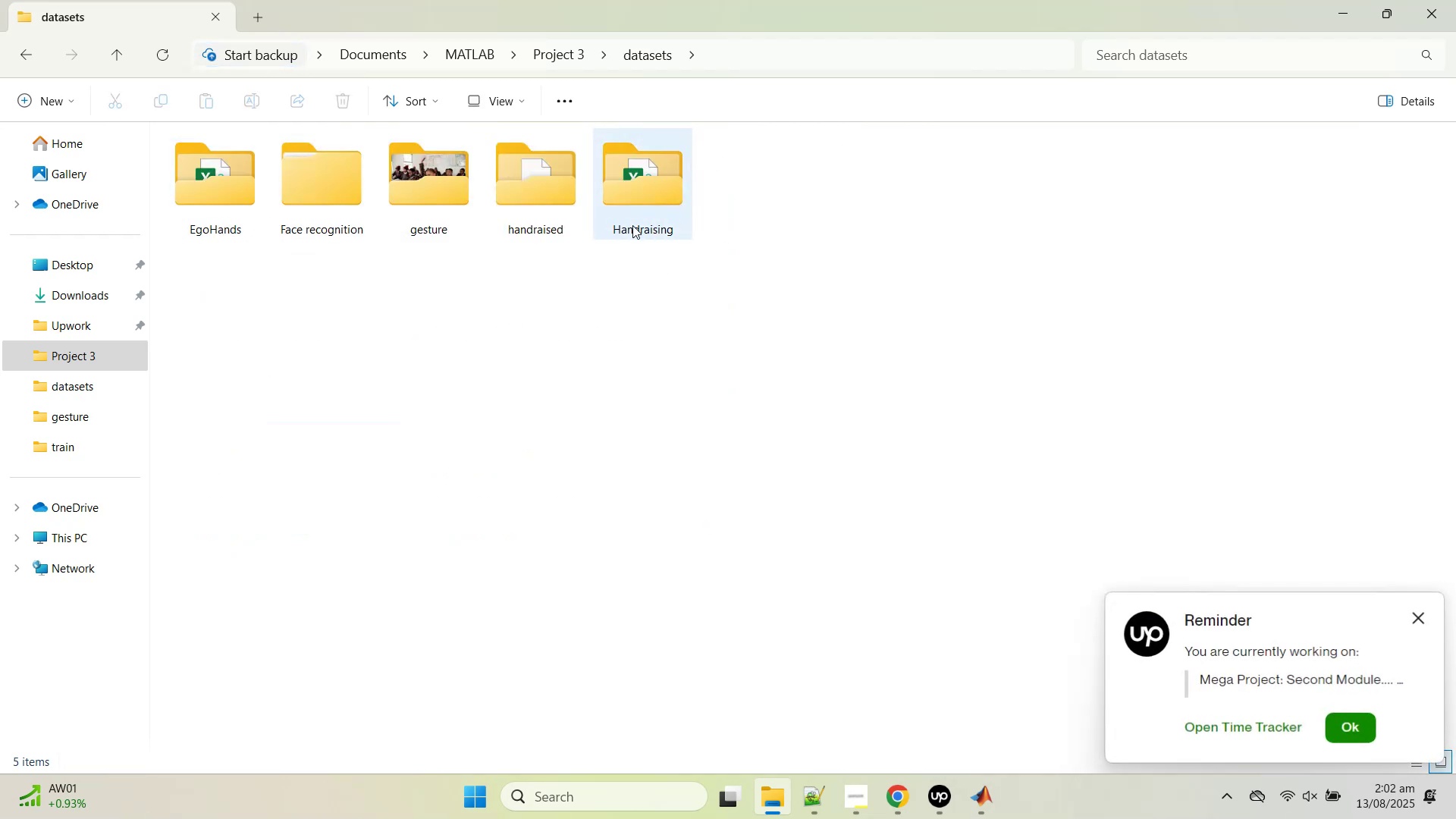 
left_click([981, 795])
 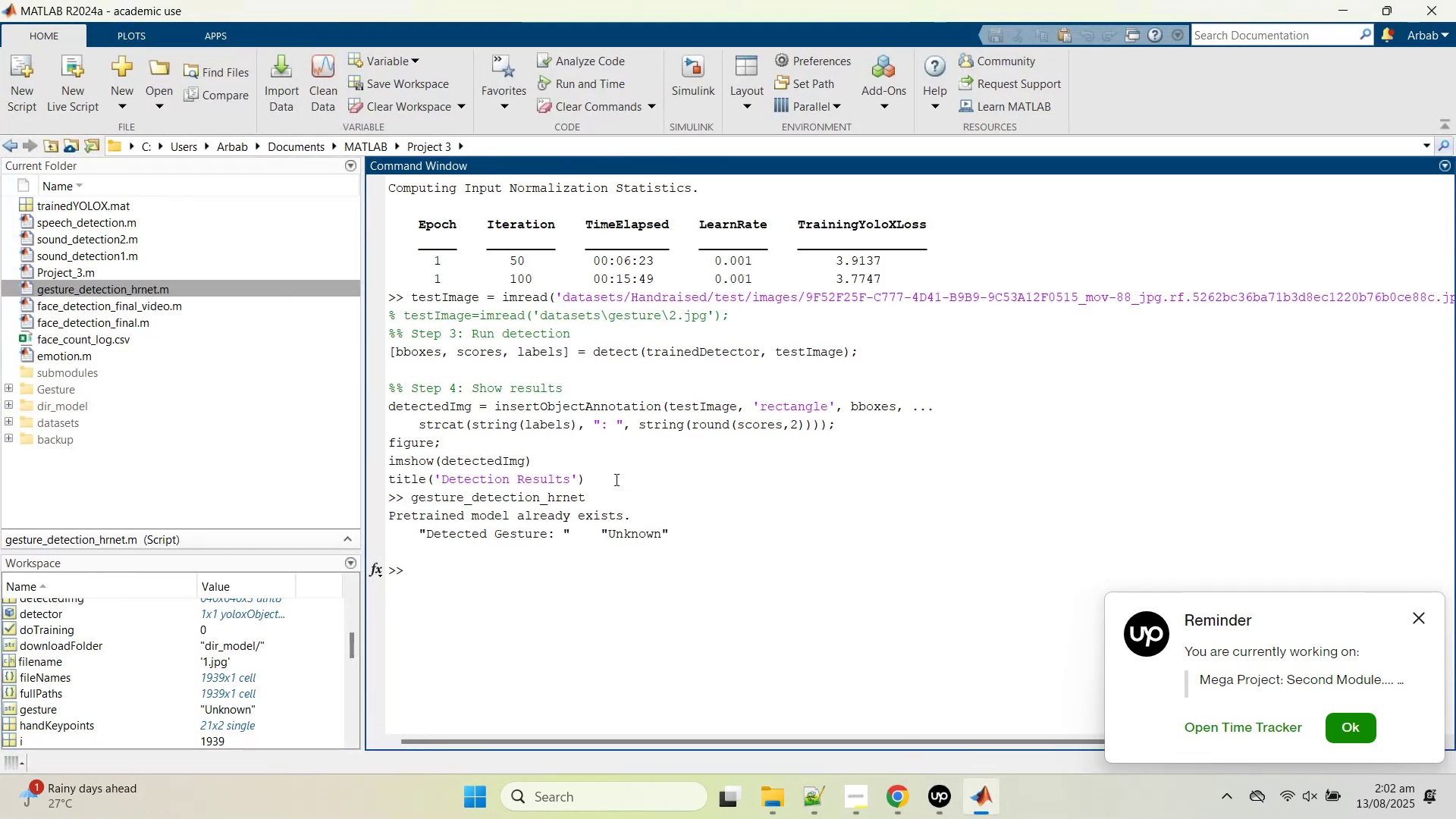 
left_click([609, 532])
 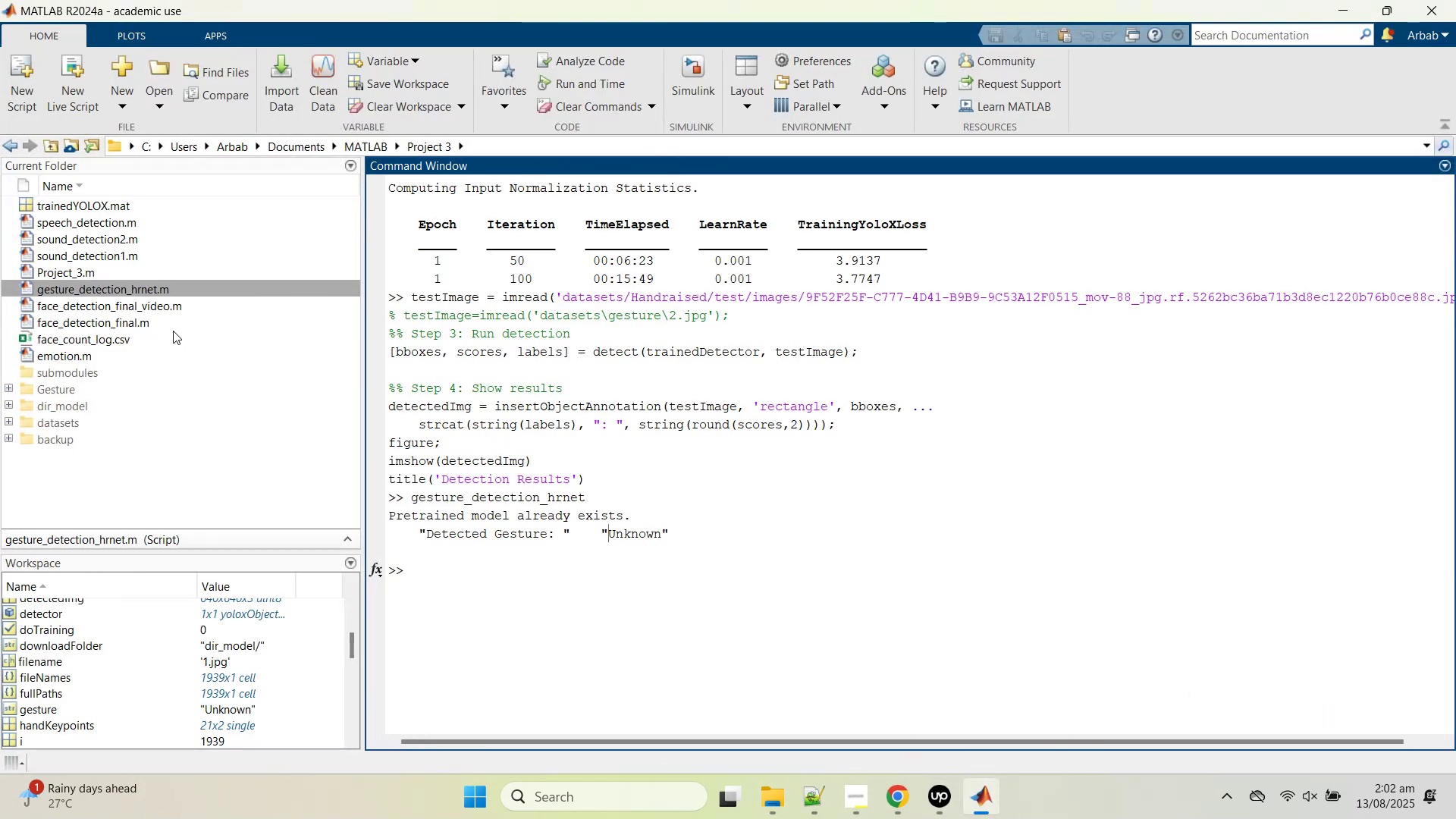 
wait(5.65)
 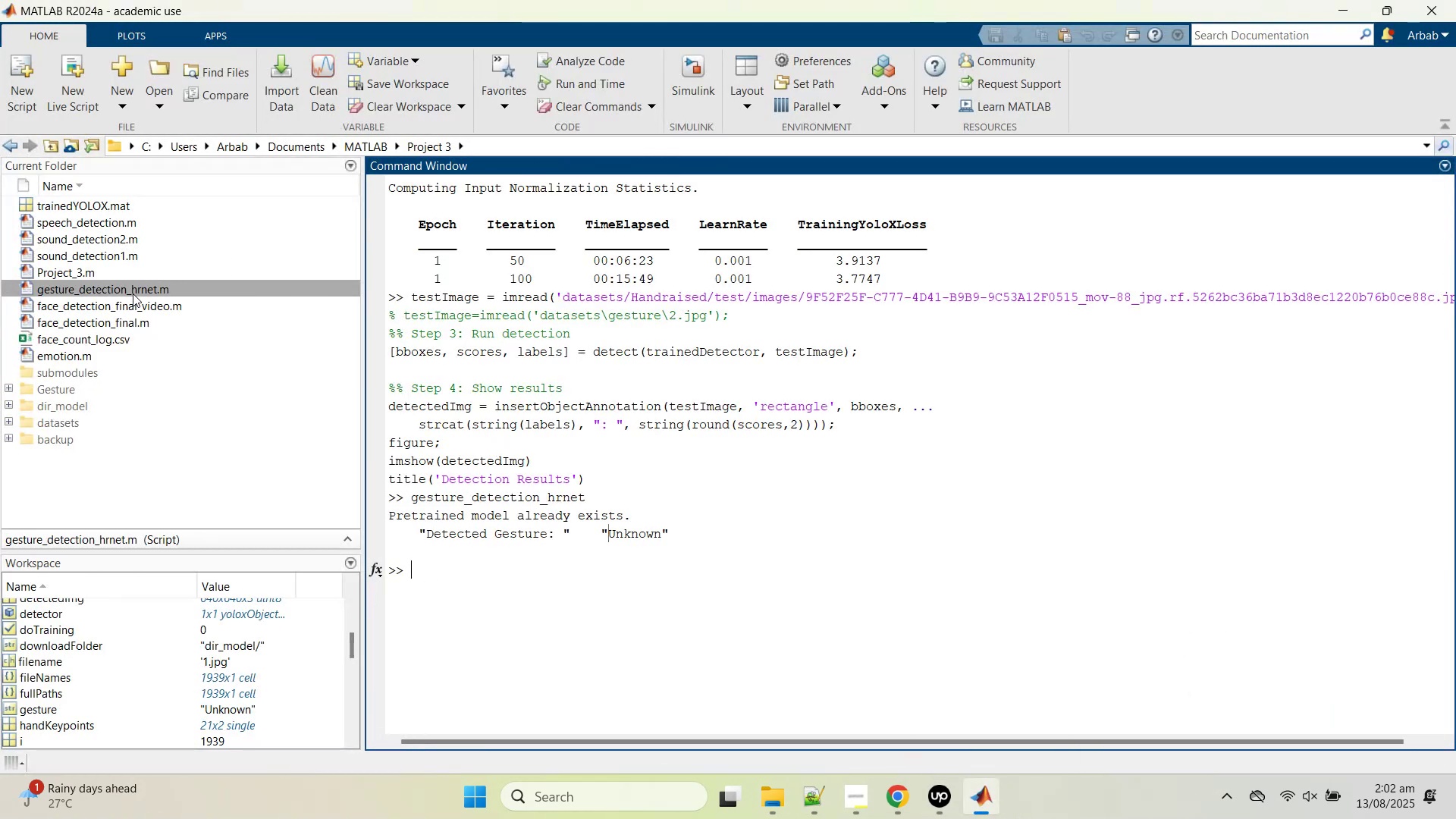 
left_click_drag(start_coordinate=[114, 291], to_coordinate=[57, 388])
 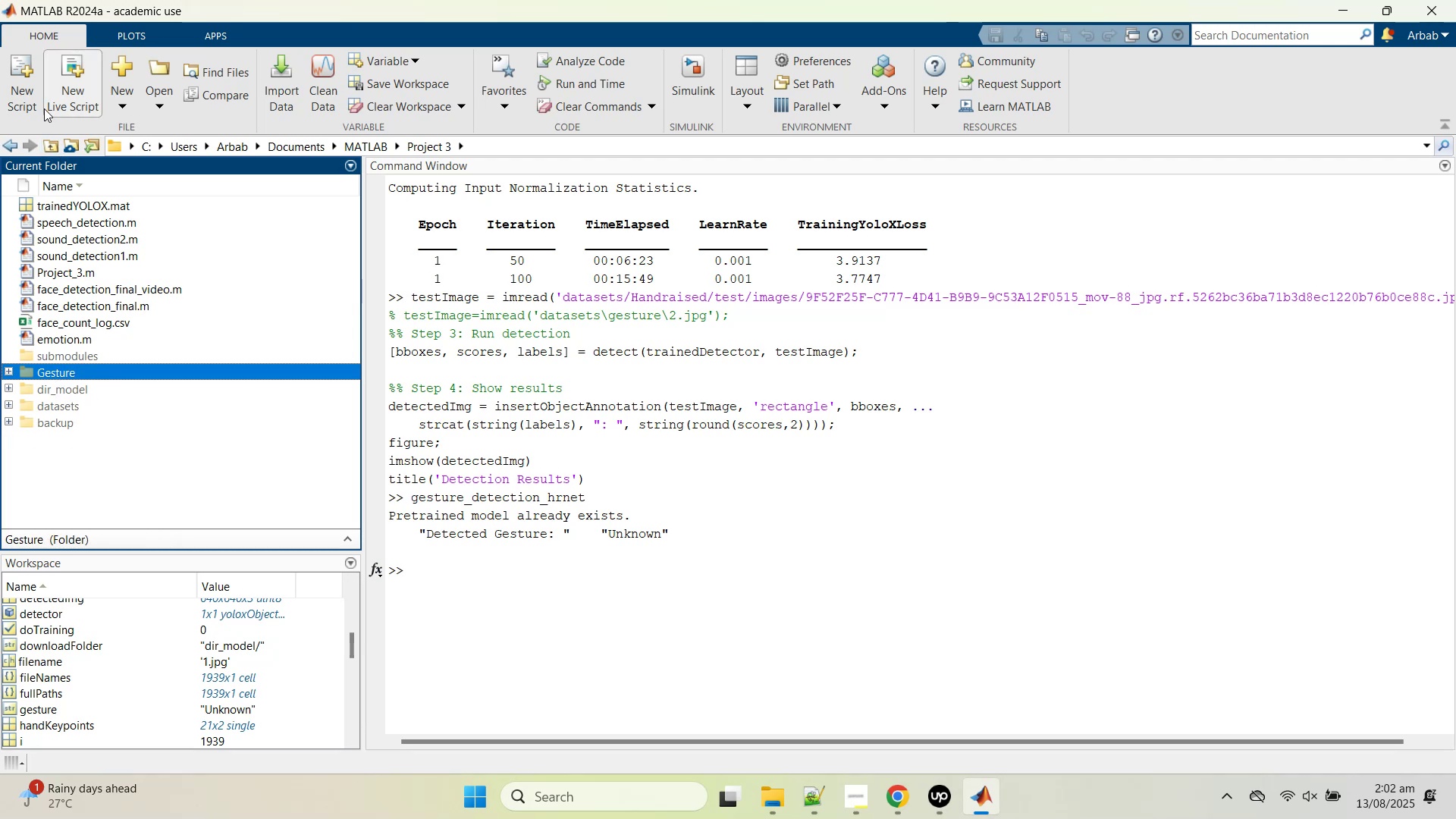 
left_click([23, 90])
 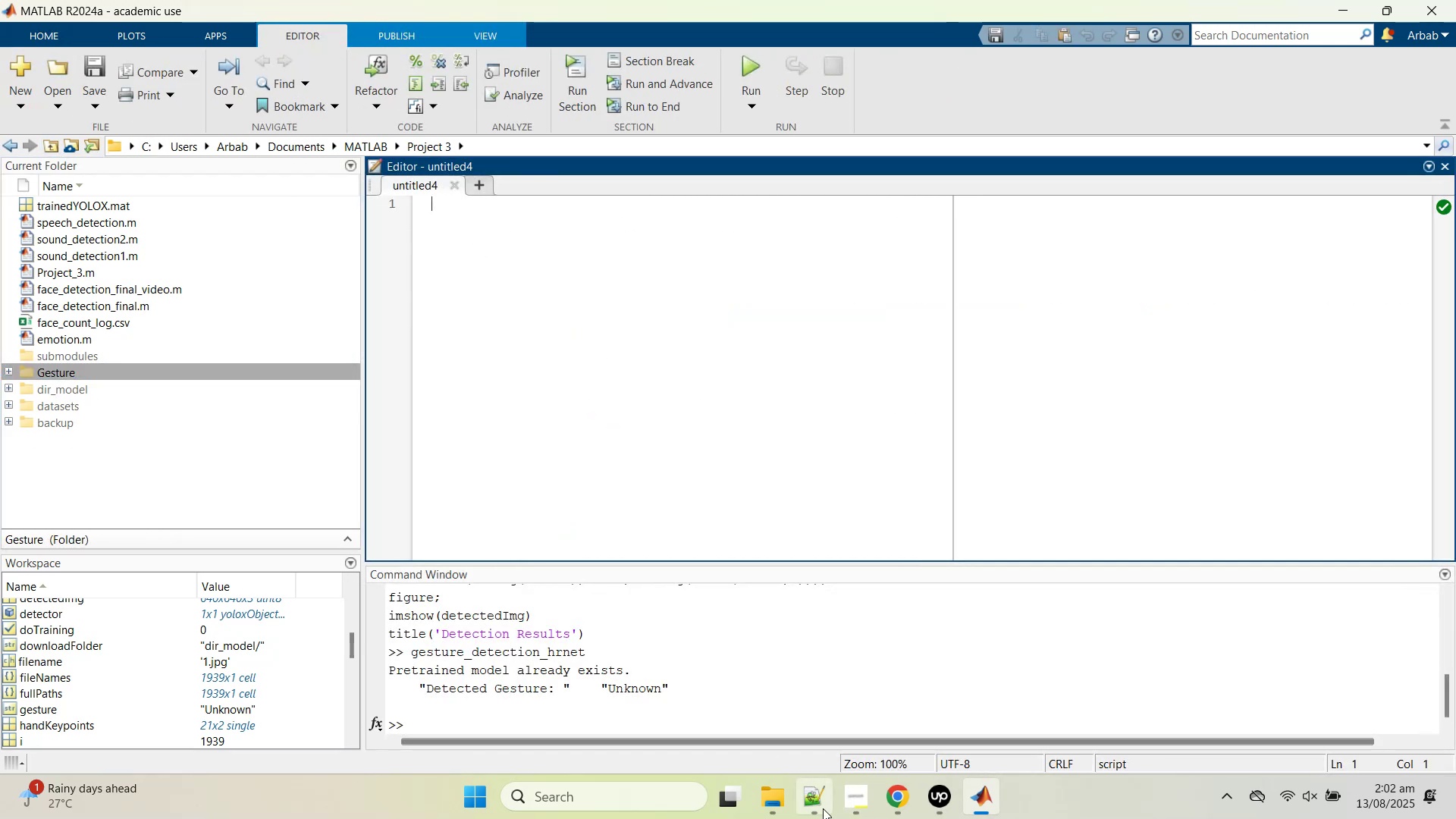 
left_click([896, 802])
 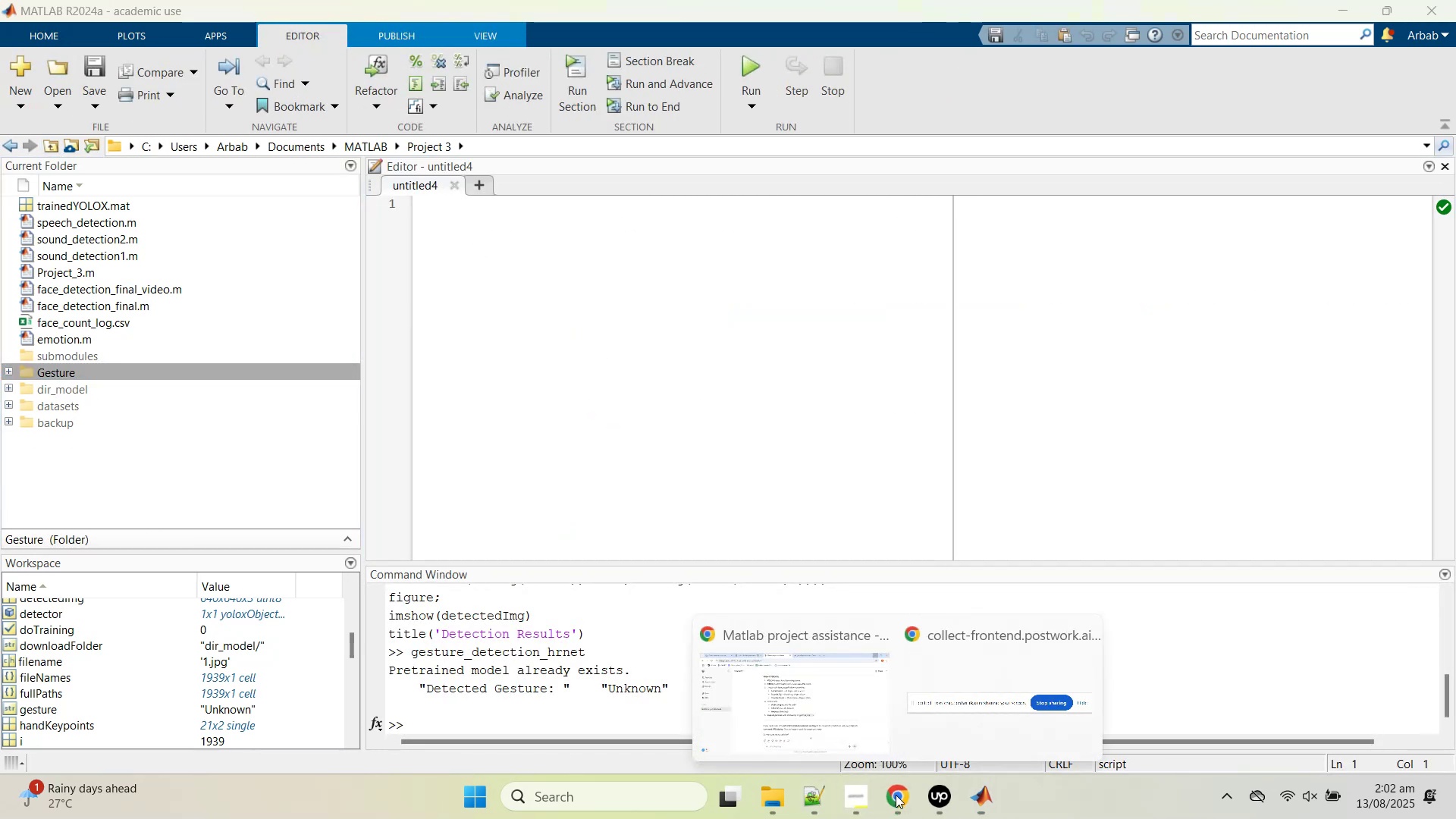 
left_click([831, 701])
 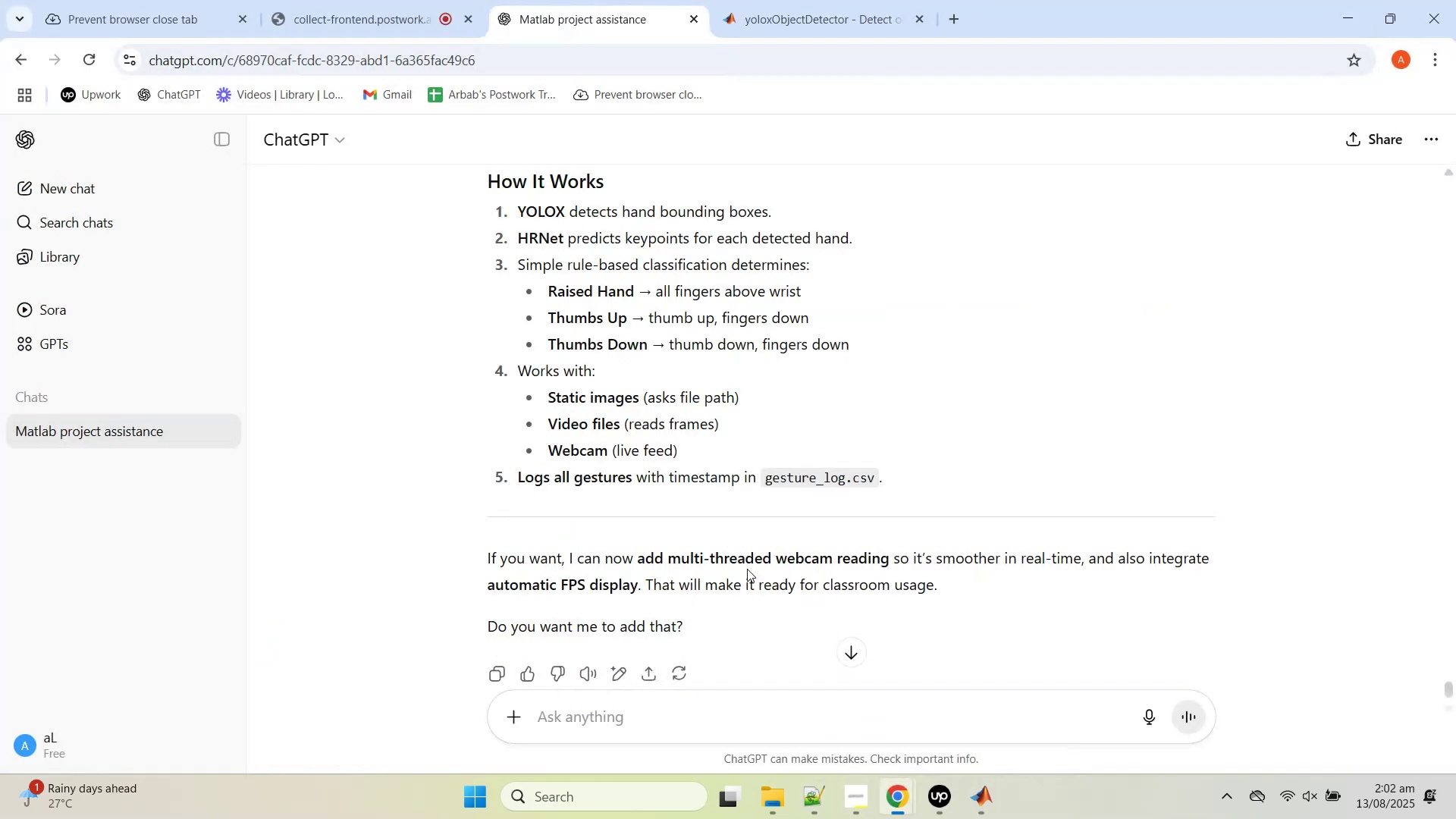 
scroll: coordinate [862, 406], scroll_direction: up, amount: 25.0
 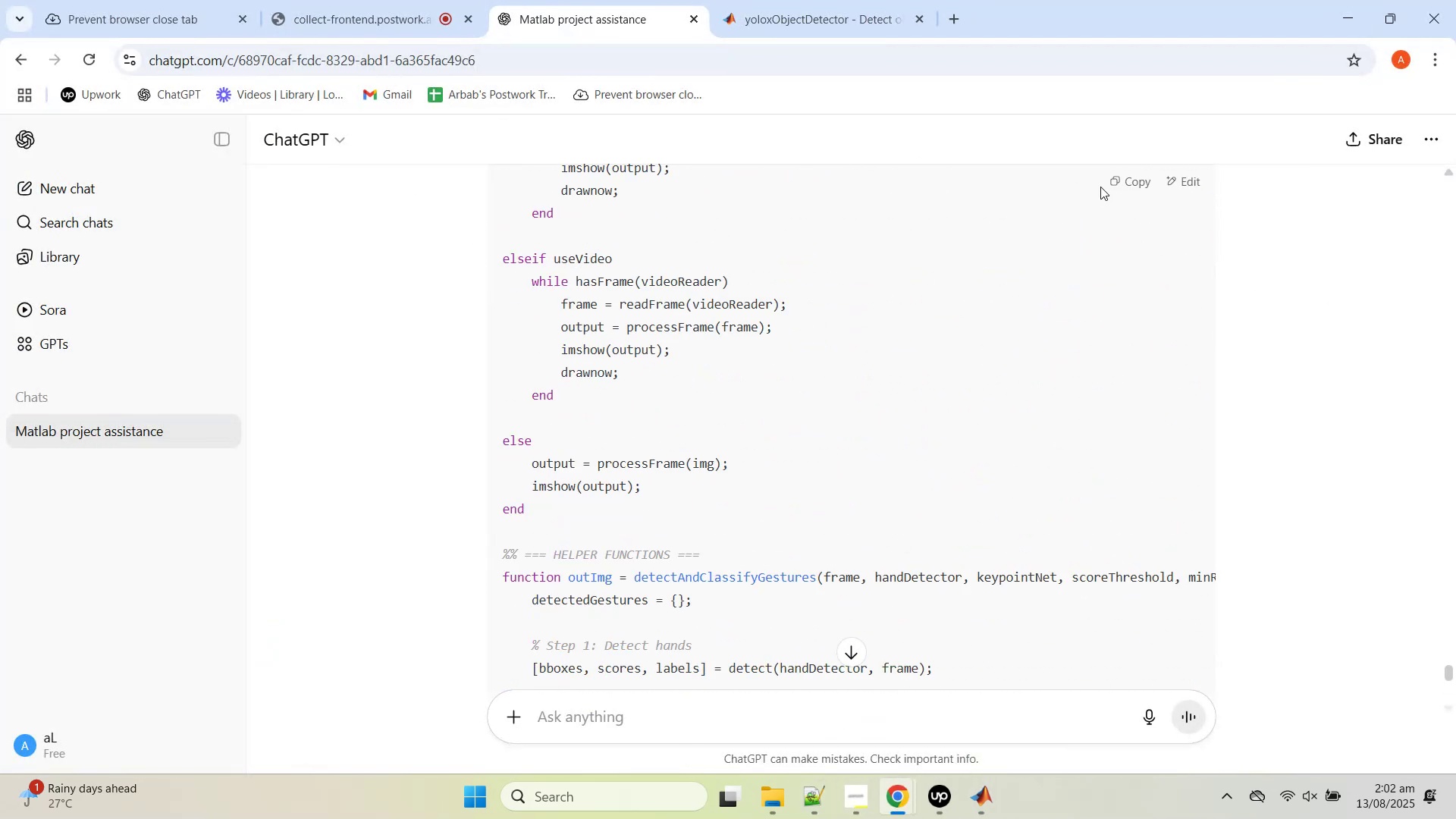 
left_click([1123, 178])
 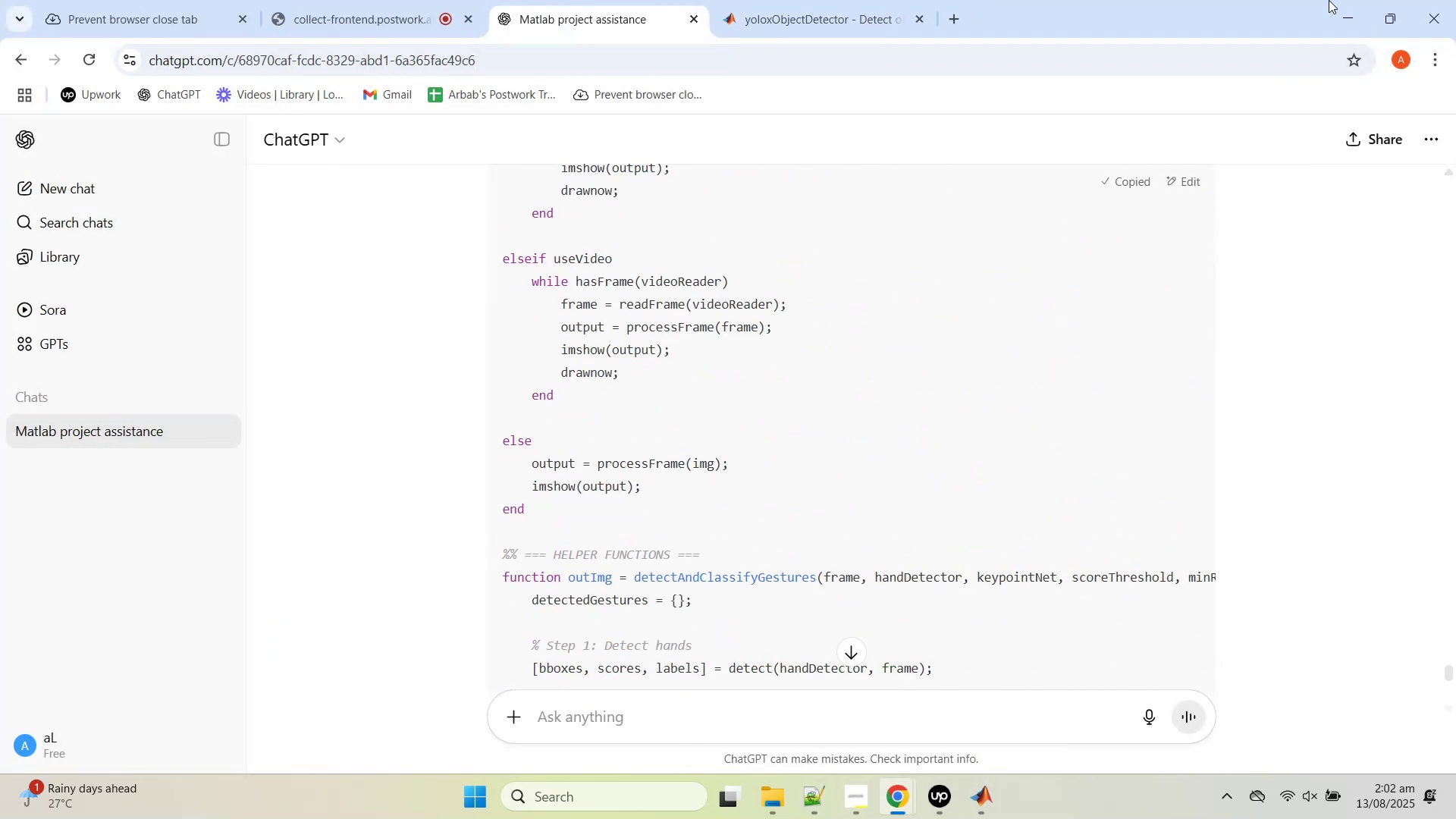 
left_click([1332, 14])
 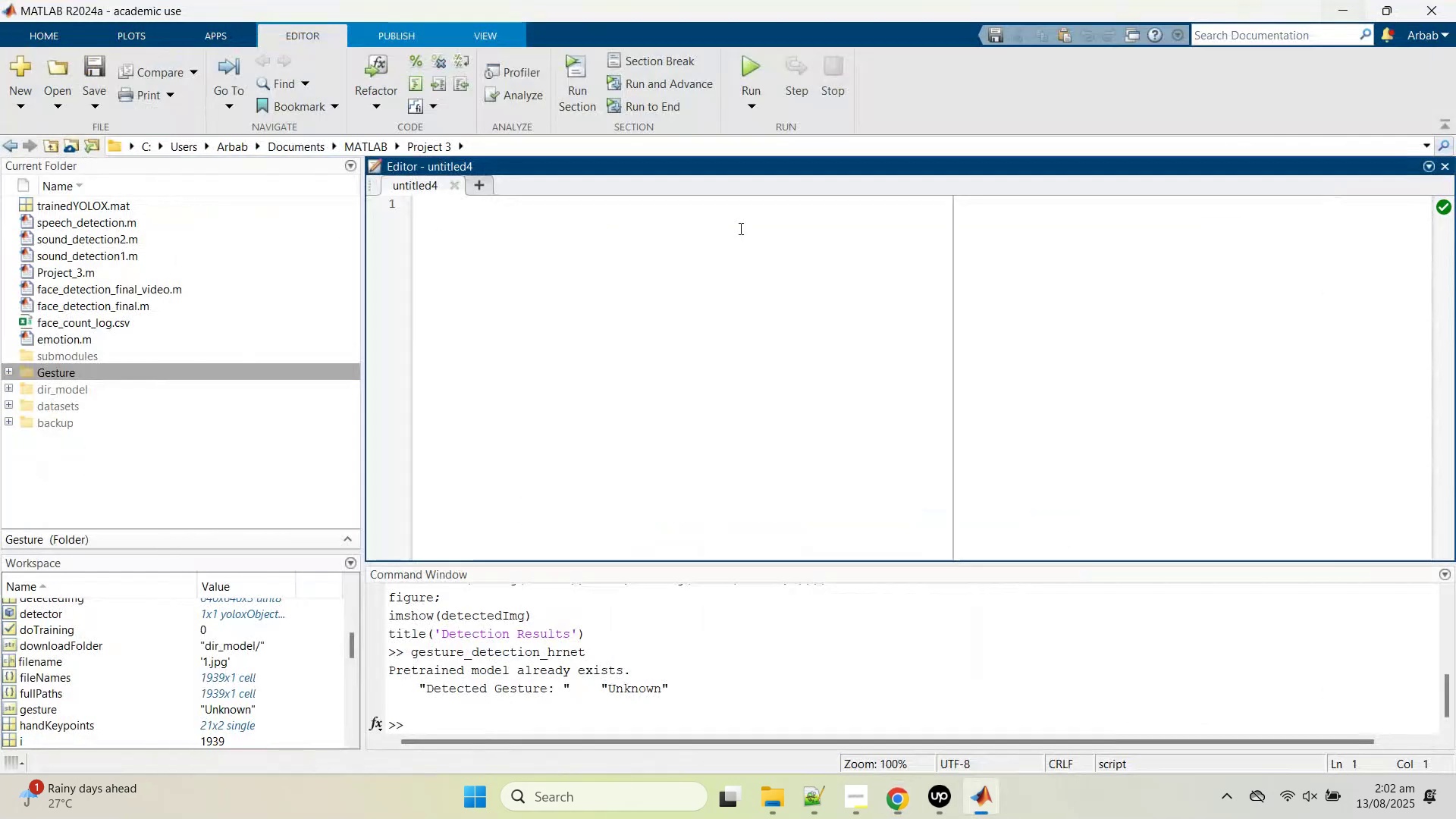 
key(Control+V)
 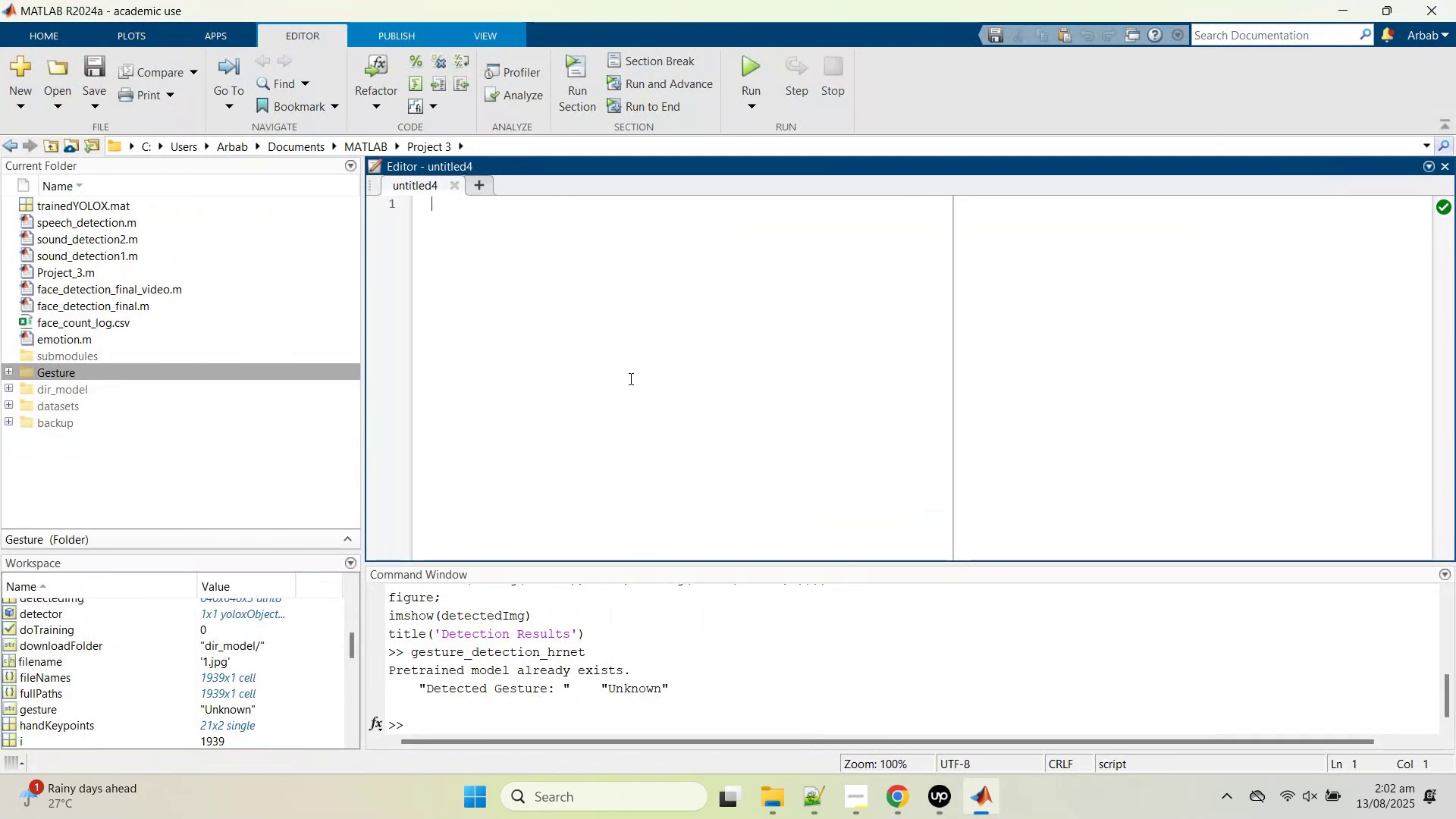 
scroll: coordinate [596, 422], scroll_direction: up, amount: 31.0
 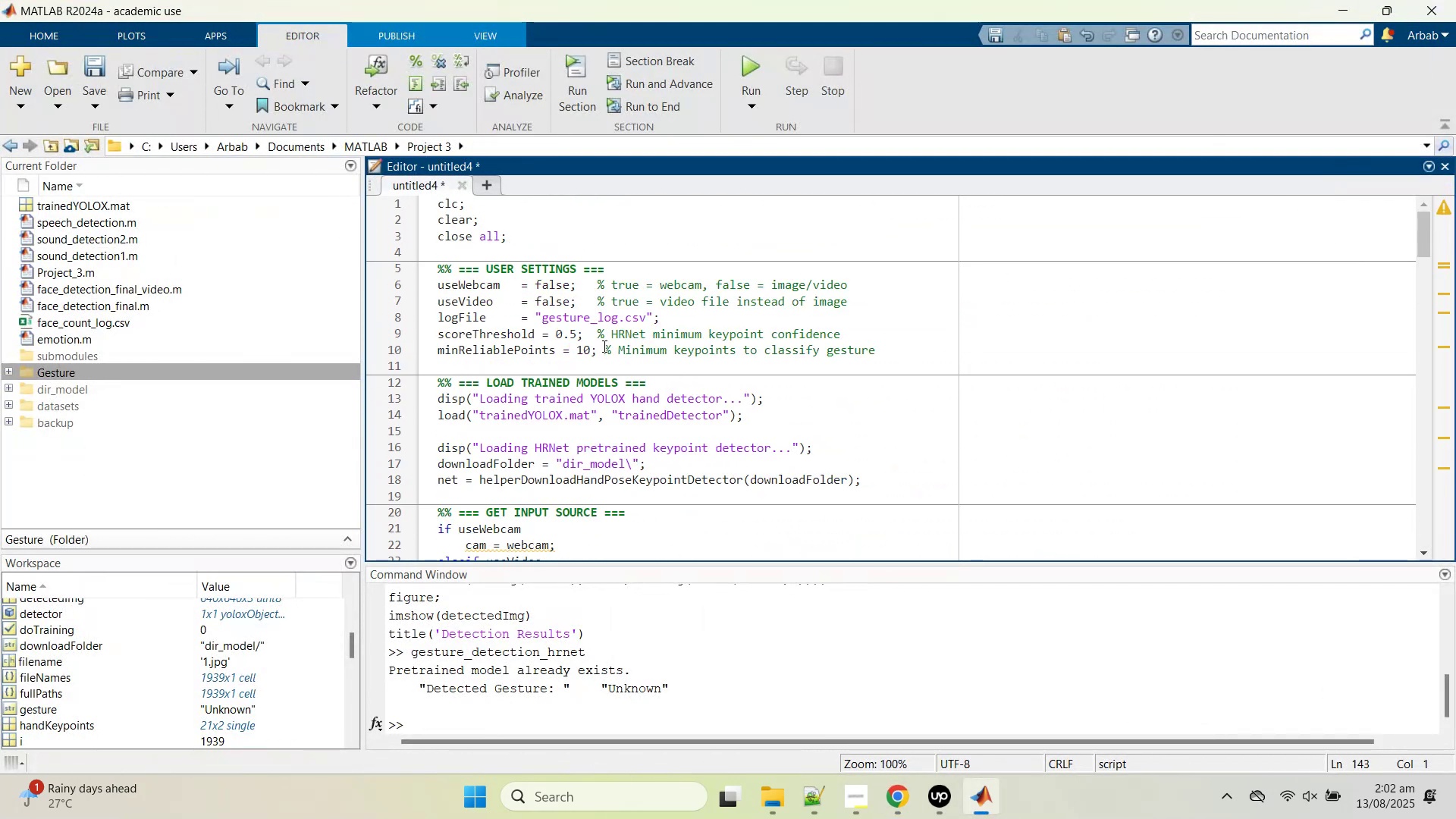 
wait(9.98)
 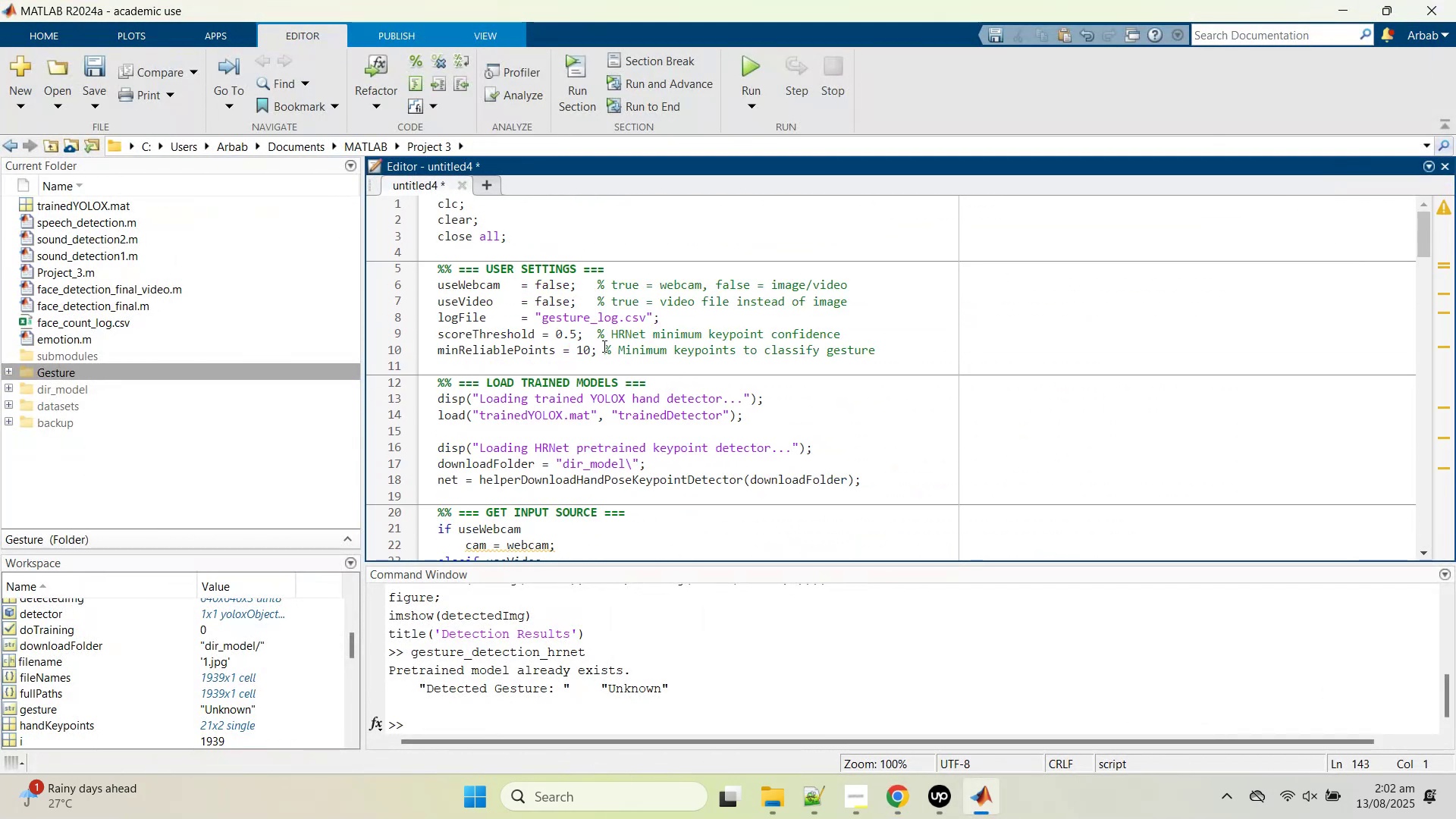 
scroll: coordinate [645, 404], scroll_direction: down, amount: 1.0
 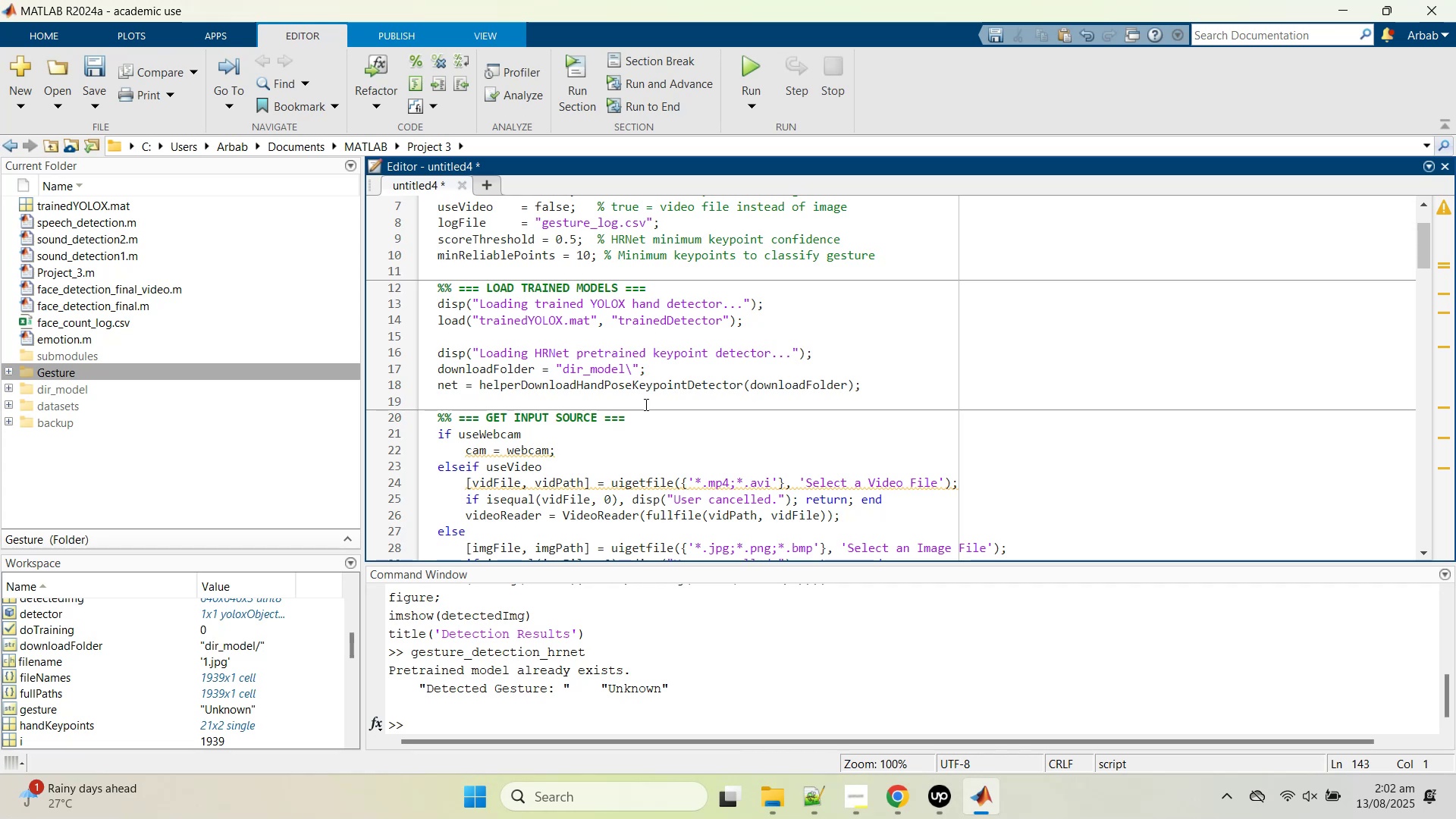 
wait(13.07)
 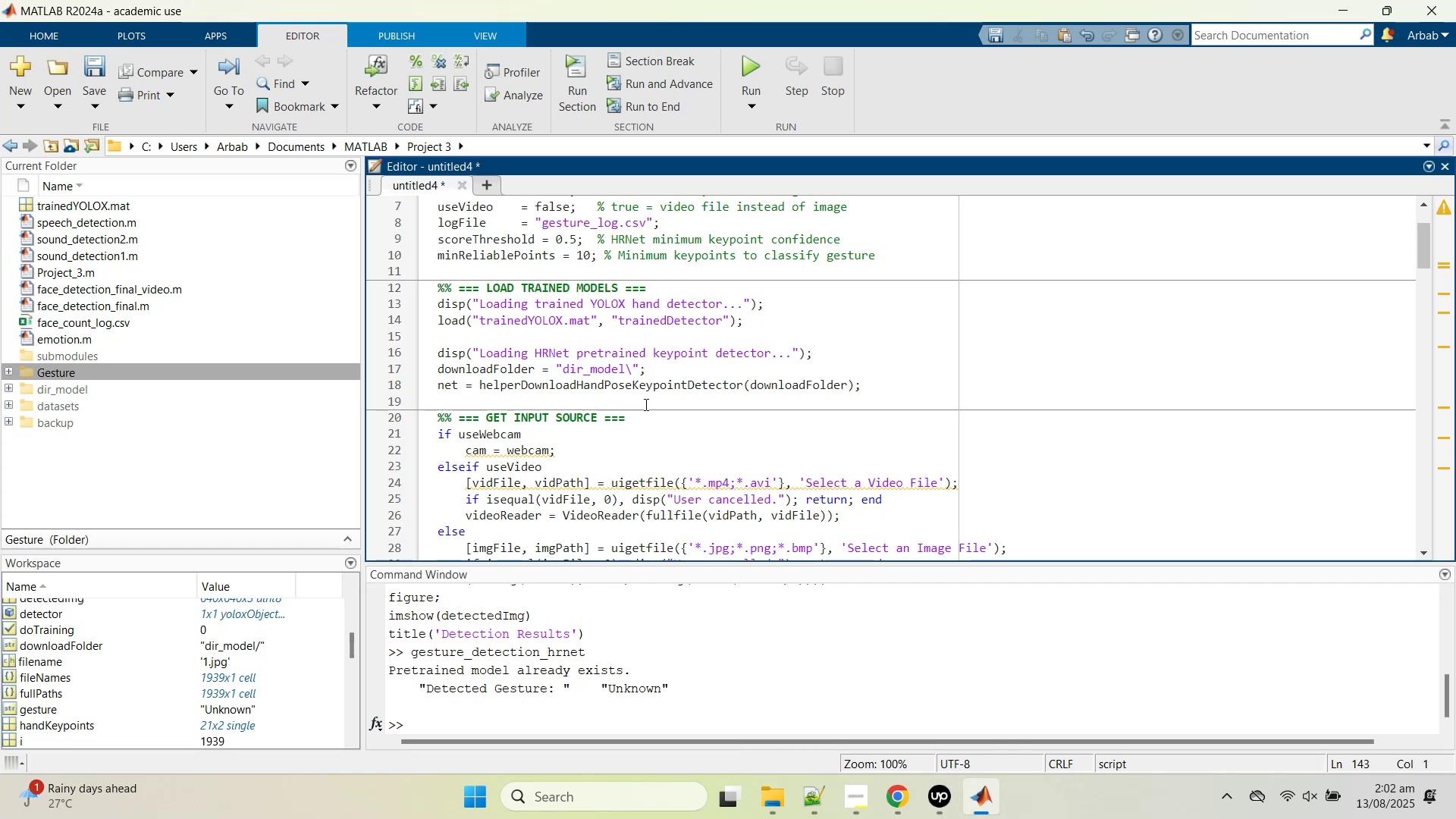 
scroll: coordinate [646, 397], scroll_direction: down, amount: 1.0
 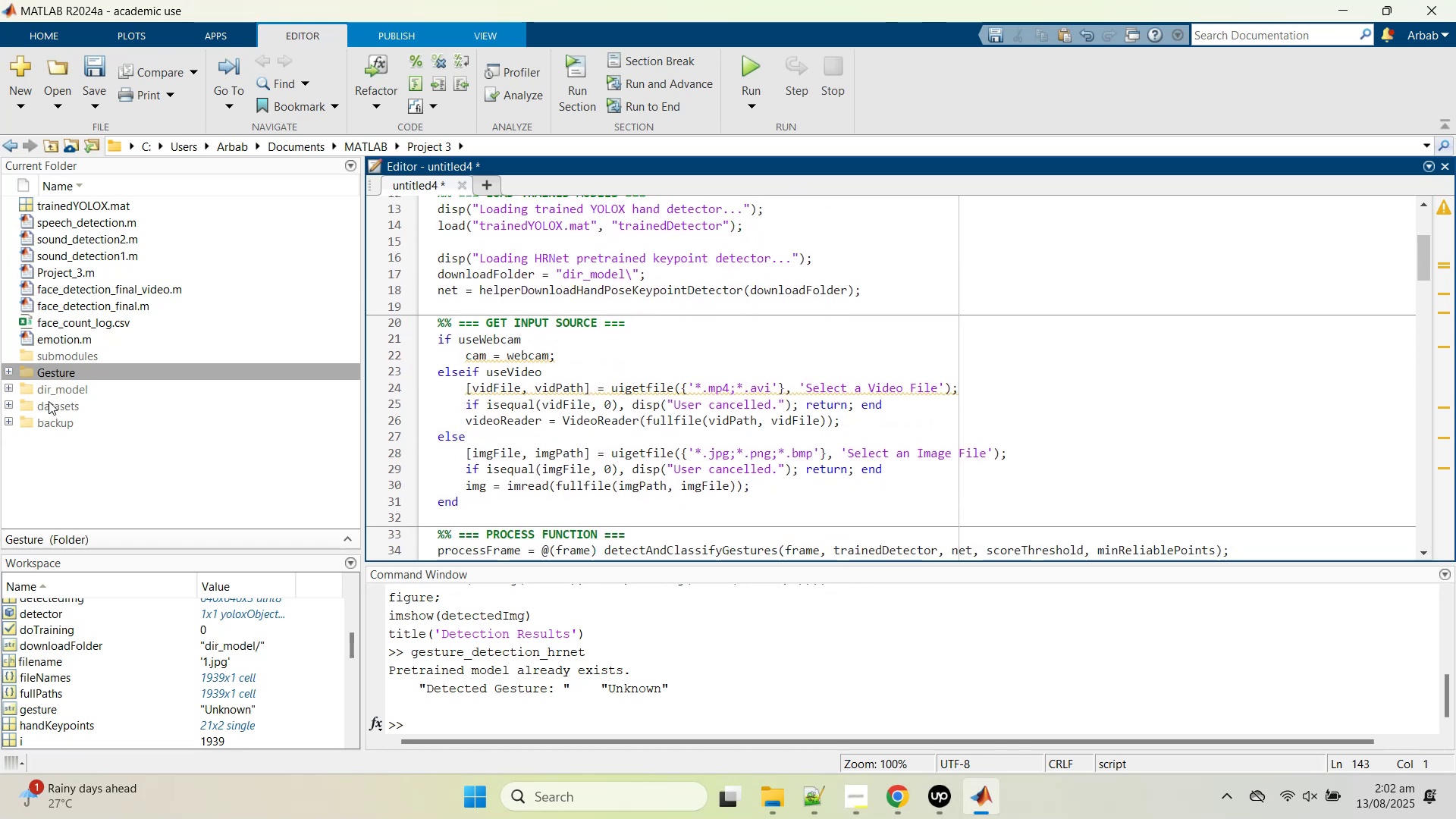 
left_click([4, 390])
 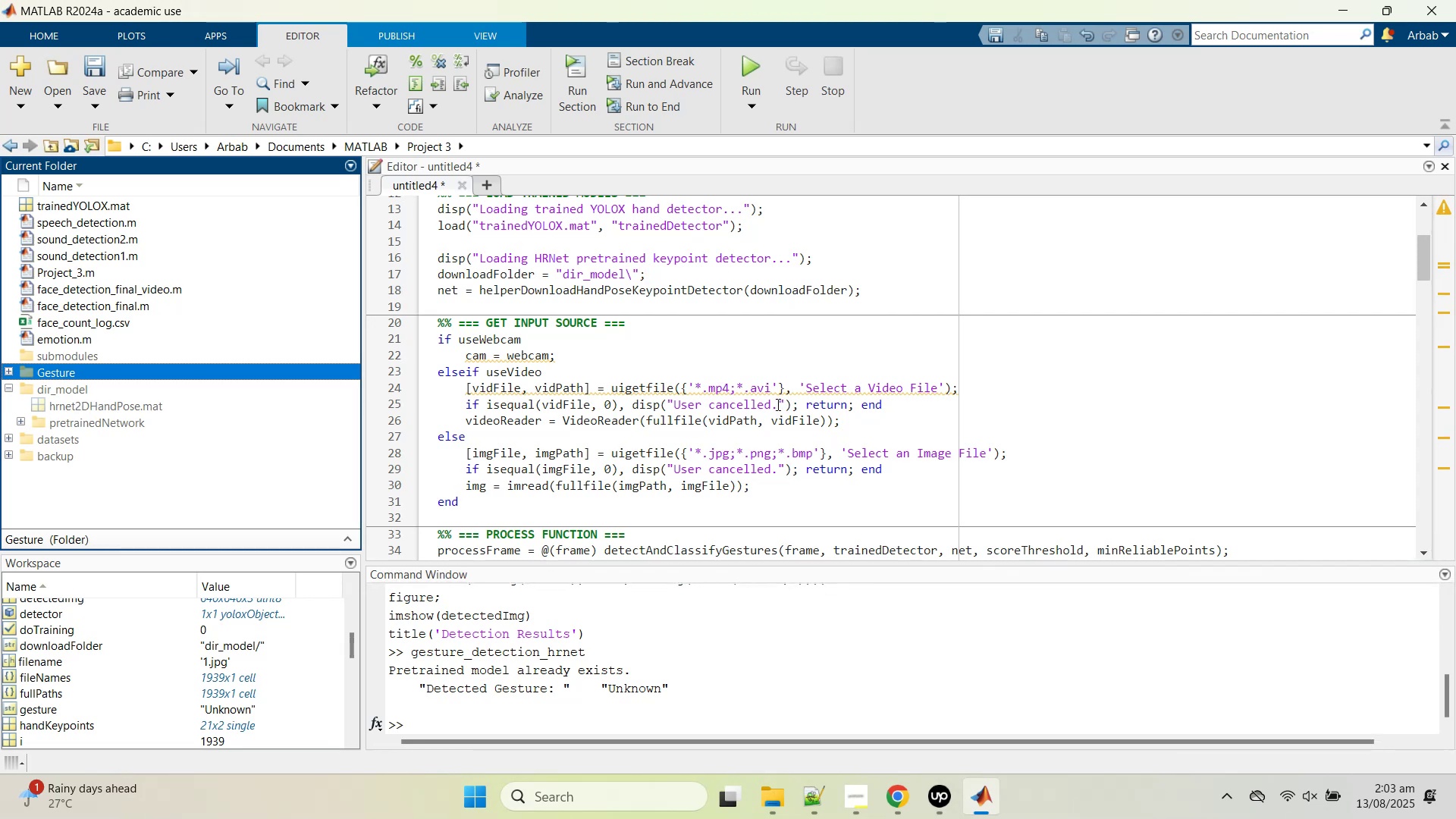 
wait(10.95)
 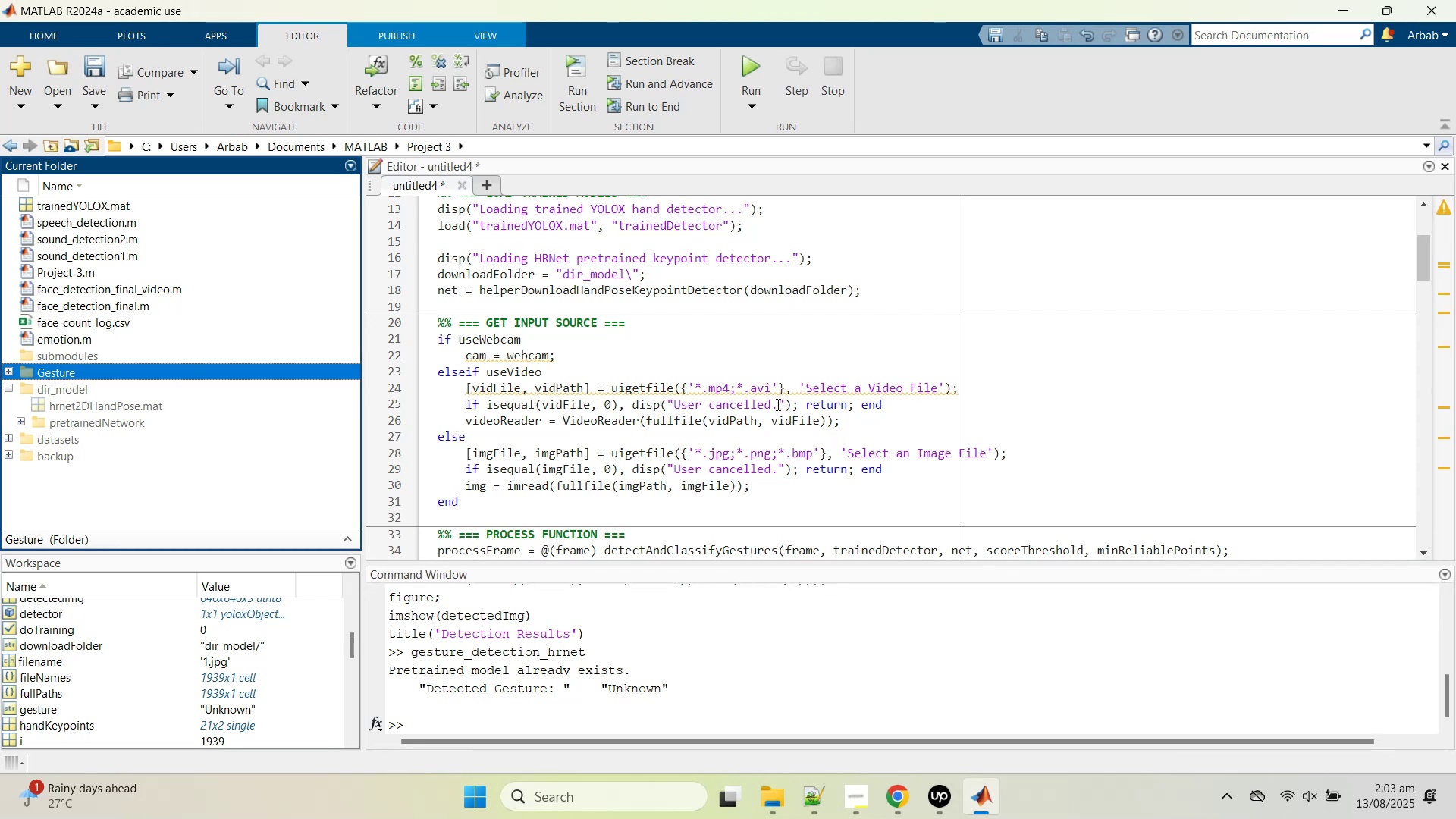 
right_click([41, 384])
 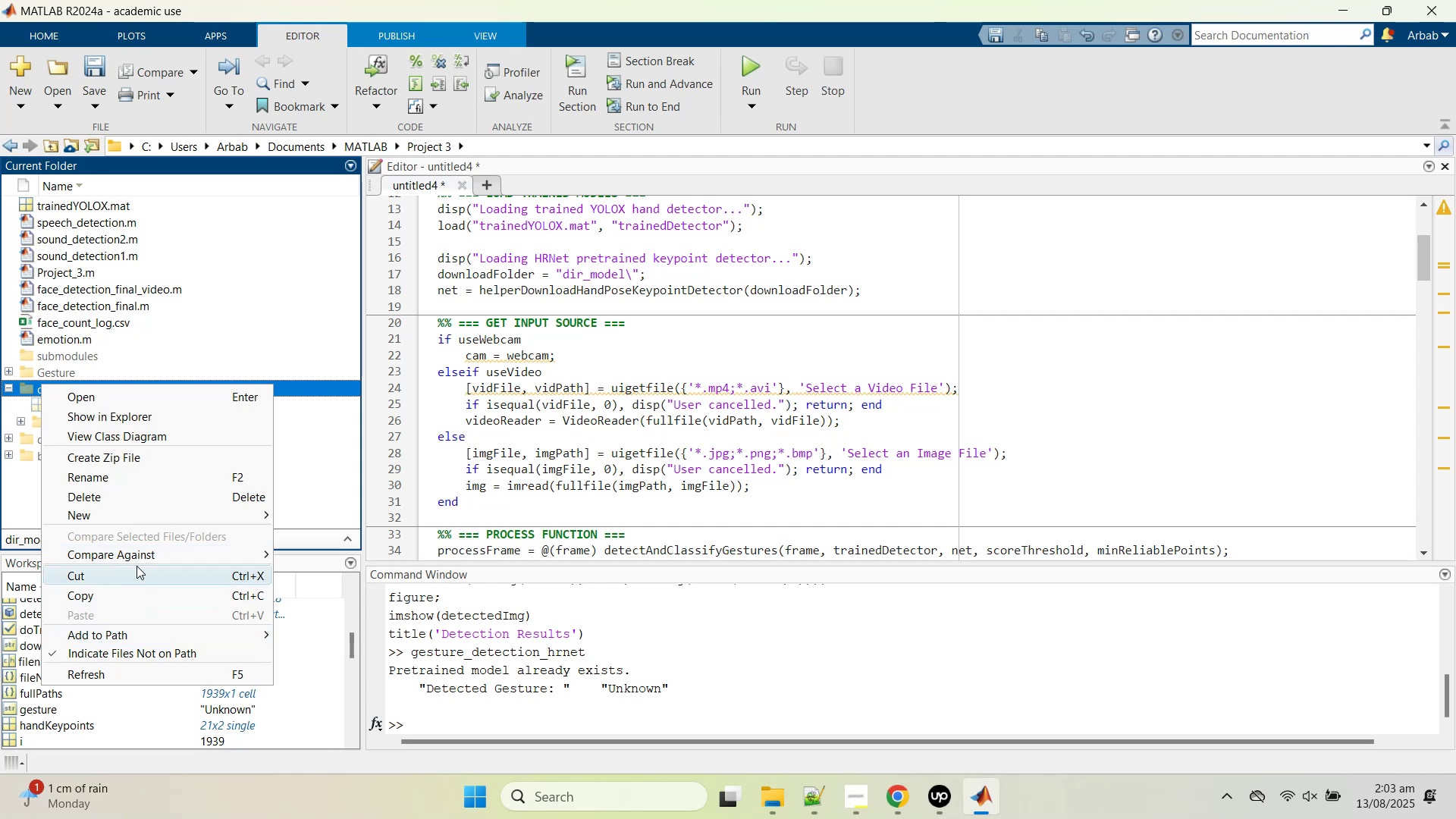 
left_click([132, 496])
 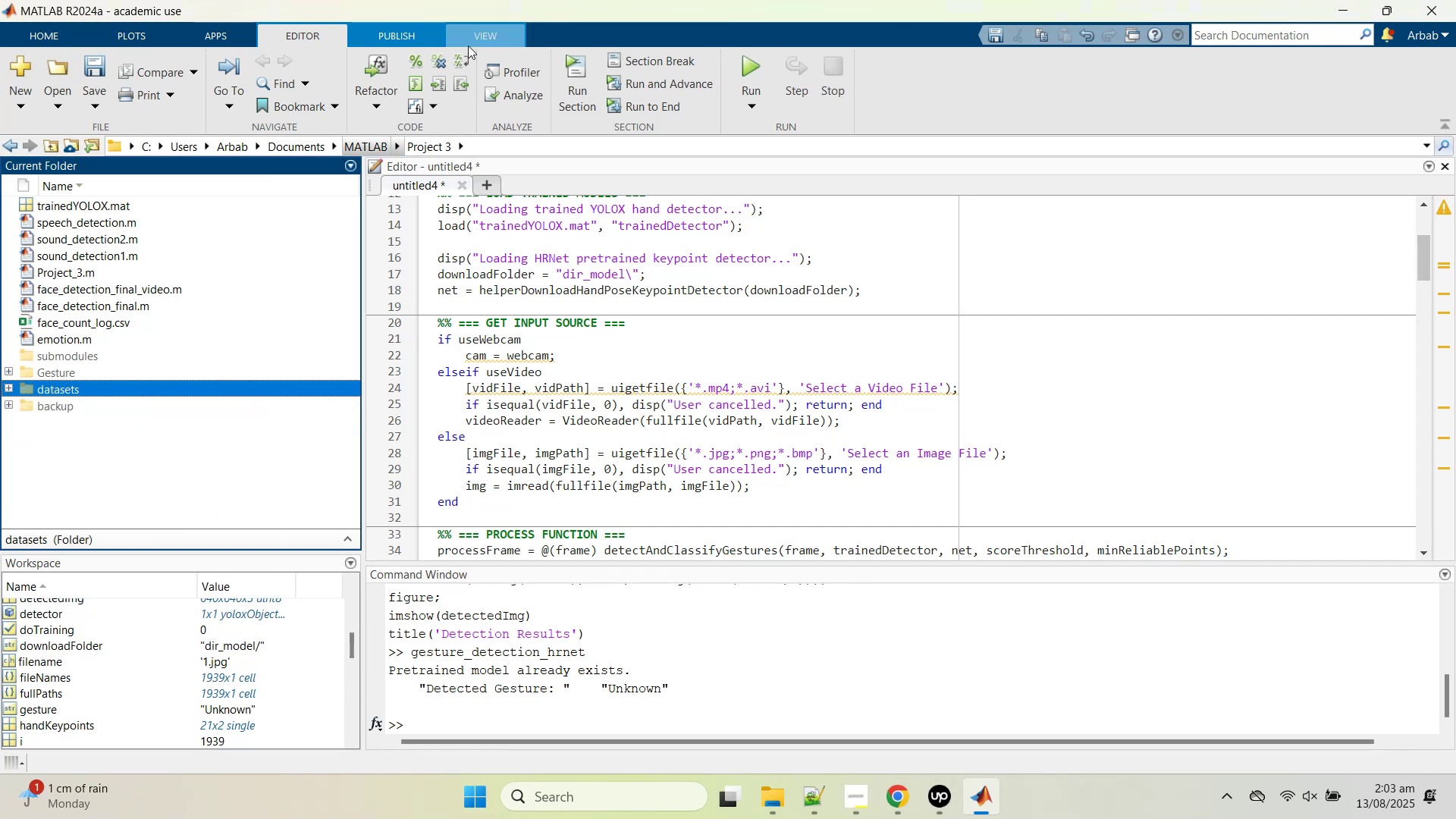 
scroll: coordinate [547, 331], scroll_direction: up, amount: 5.0
 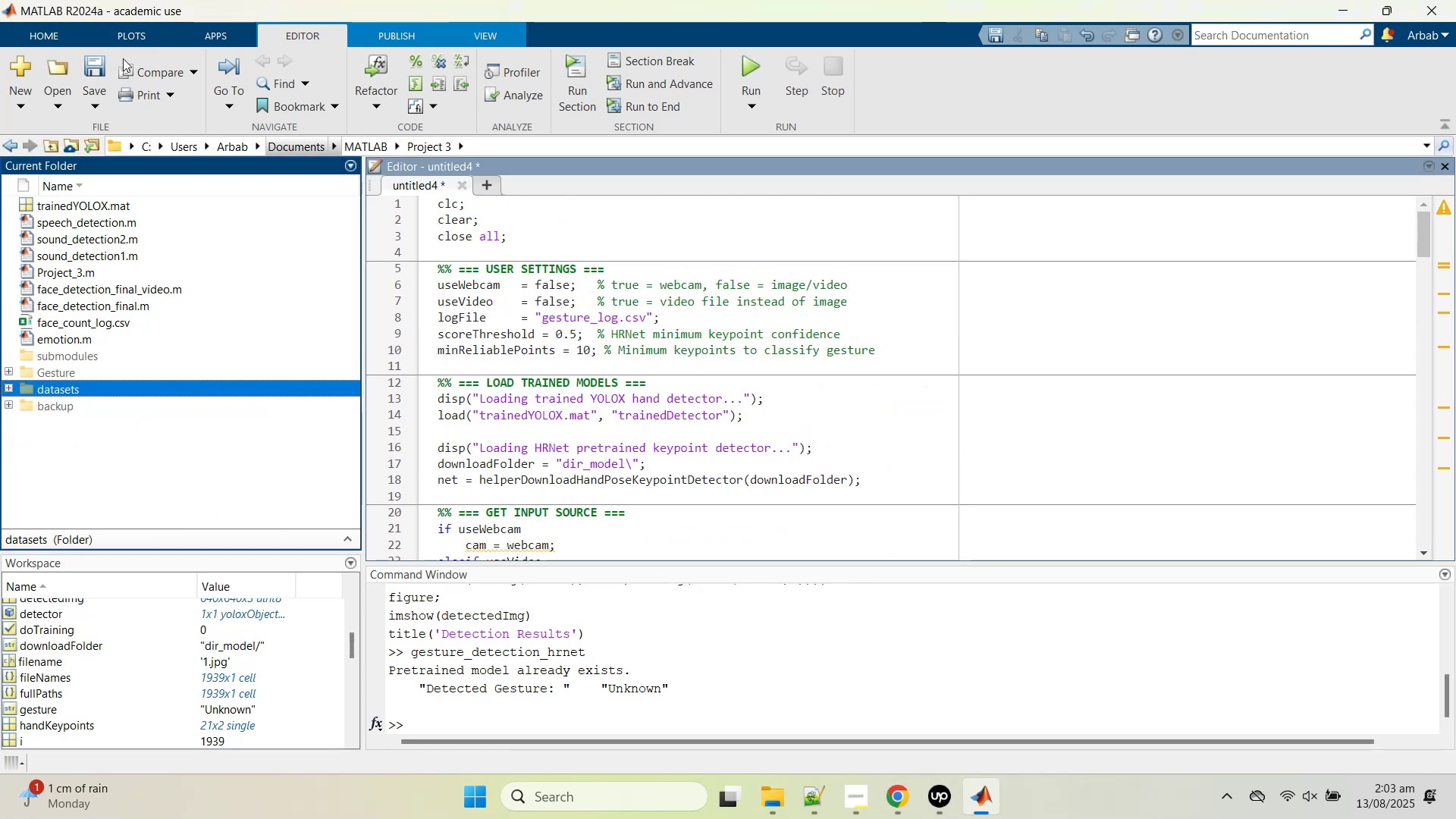 
left_click([105, 65])
 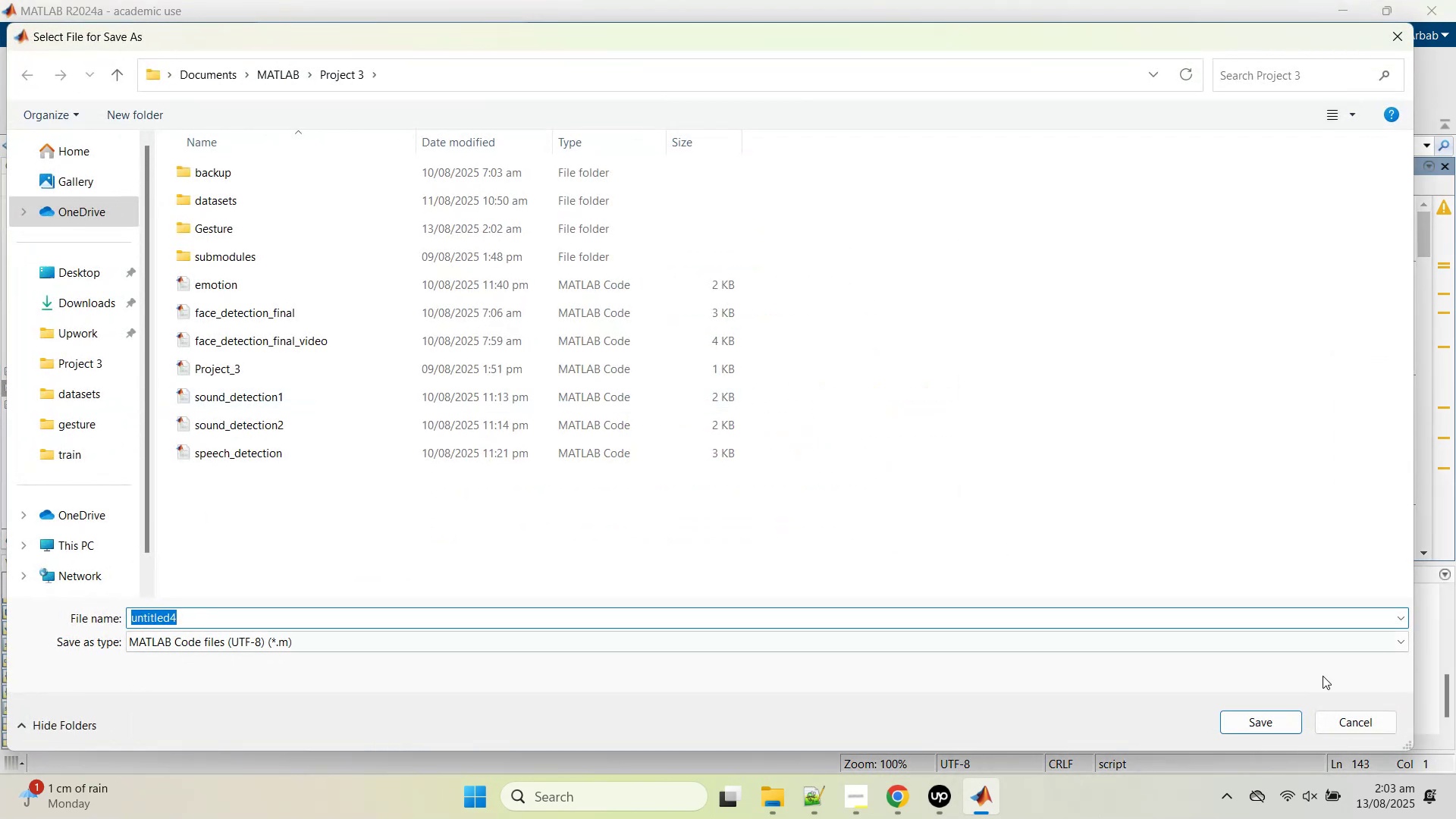 
left_click_drag(start_coordinate=[1357, 732], to_coordinate=[504, 623])
 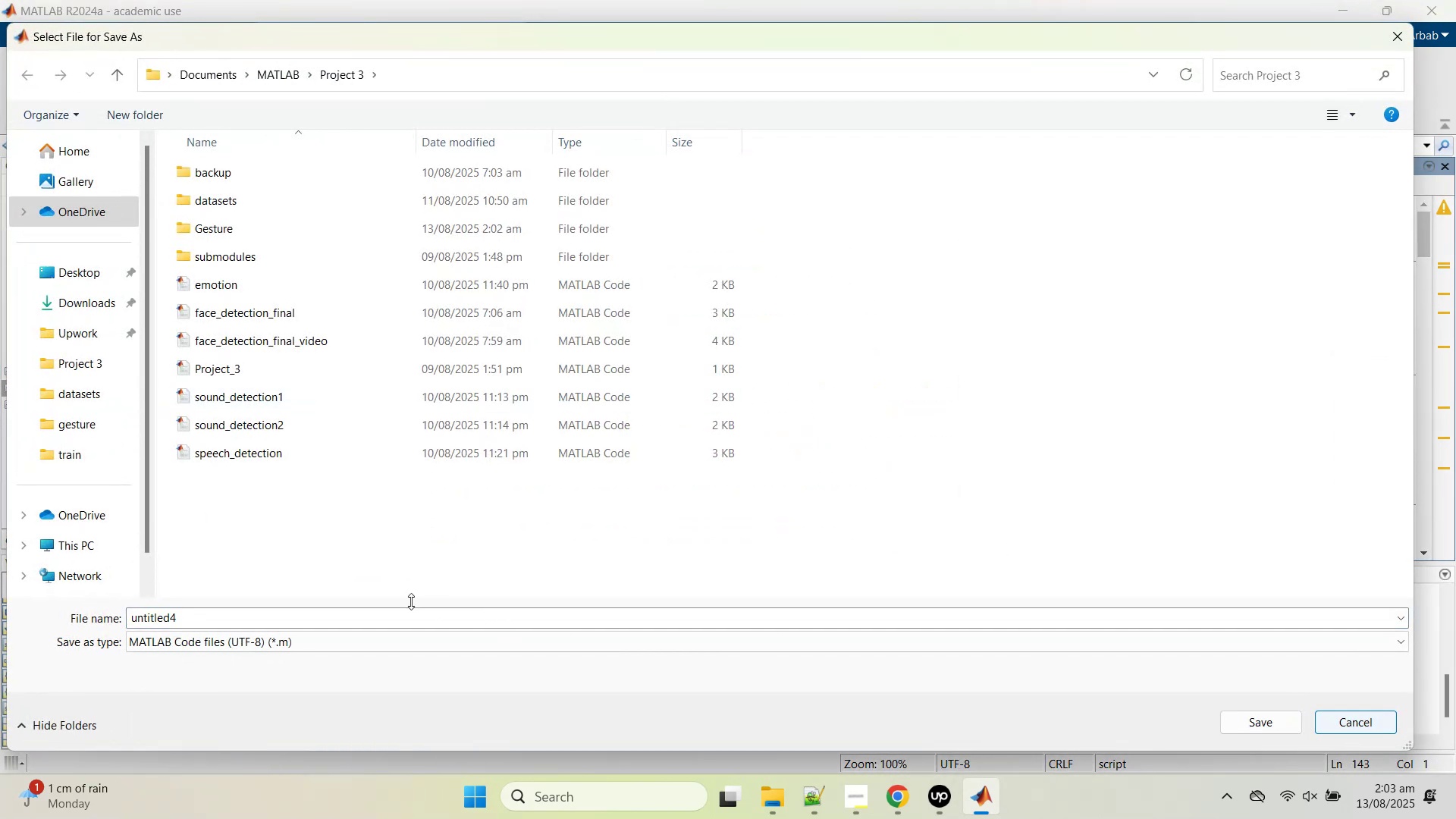 
left_click([395, 603])
 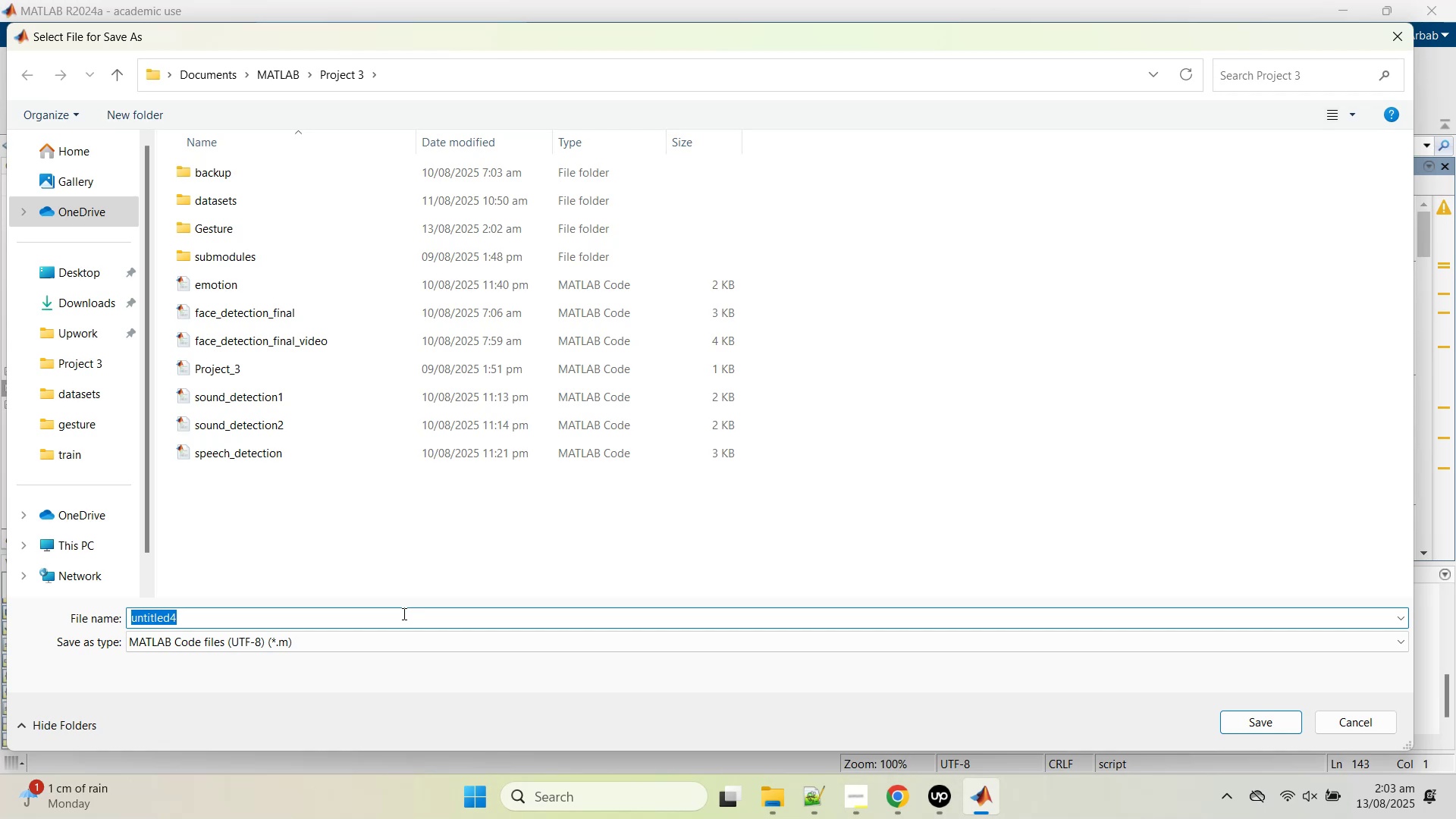 
type(Gesture_gesture_final)
 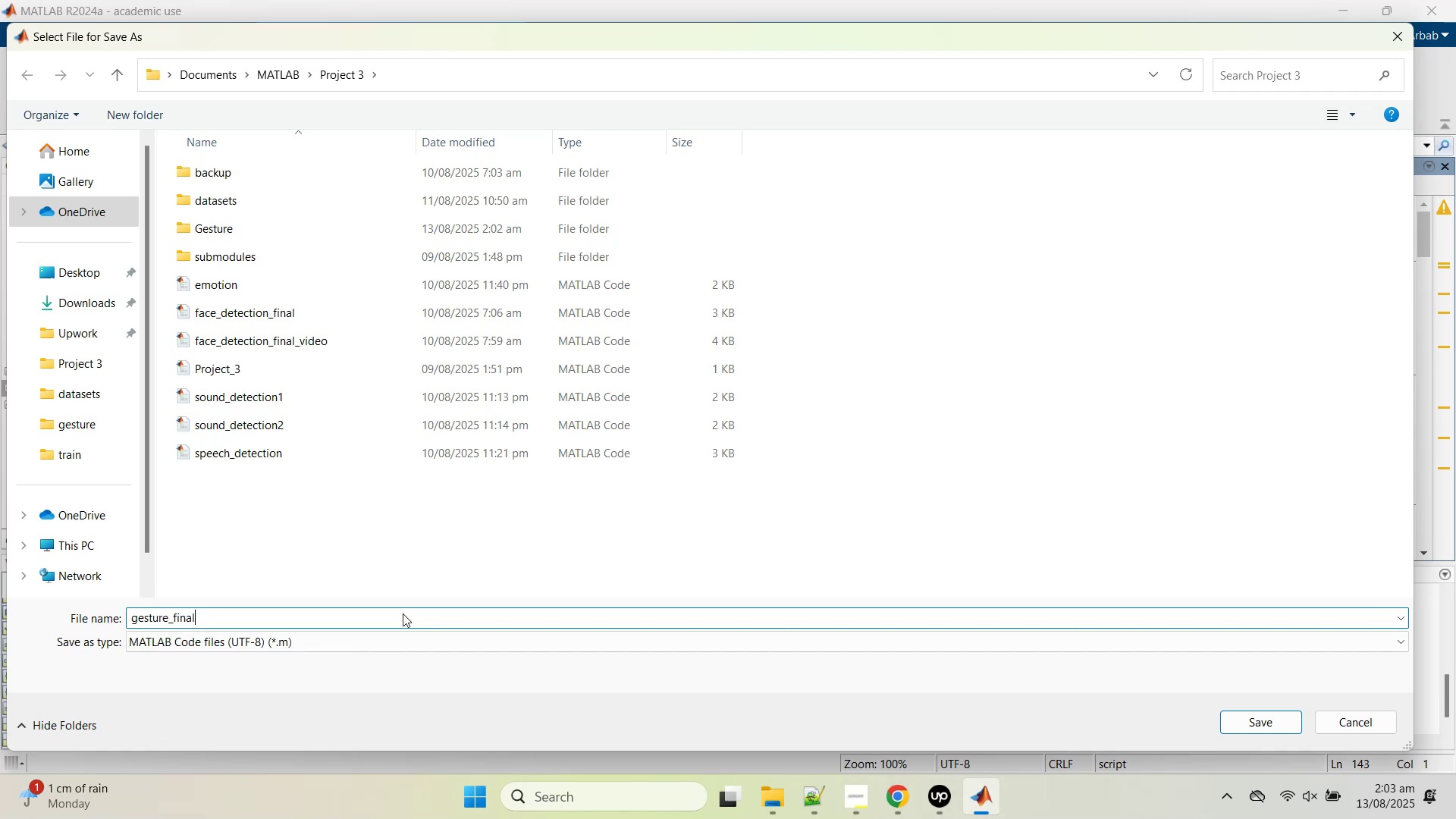 
 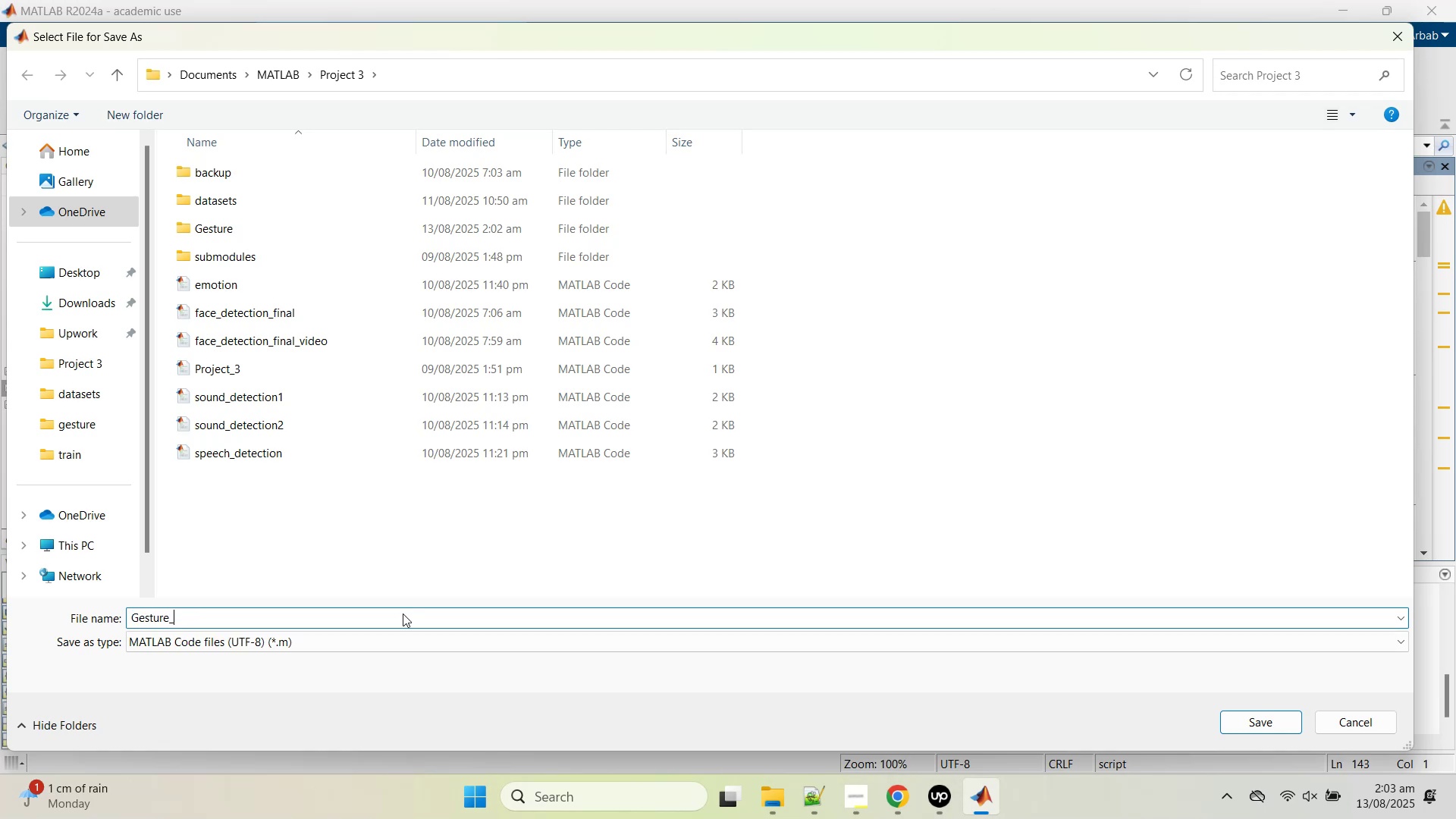 
hold_key(key=Backspace, duration=0.82)
 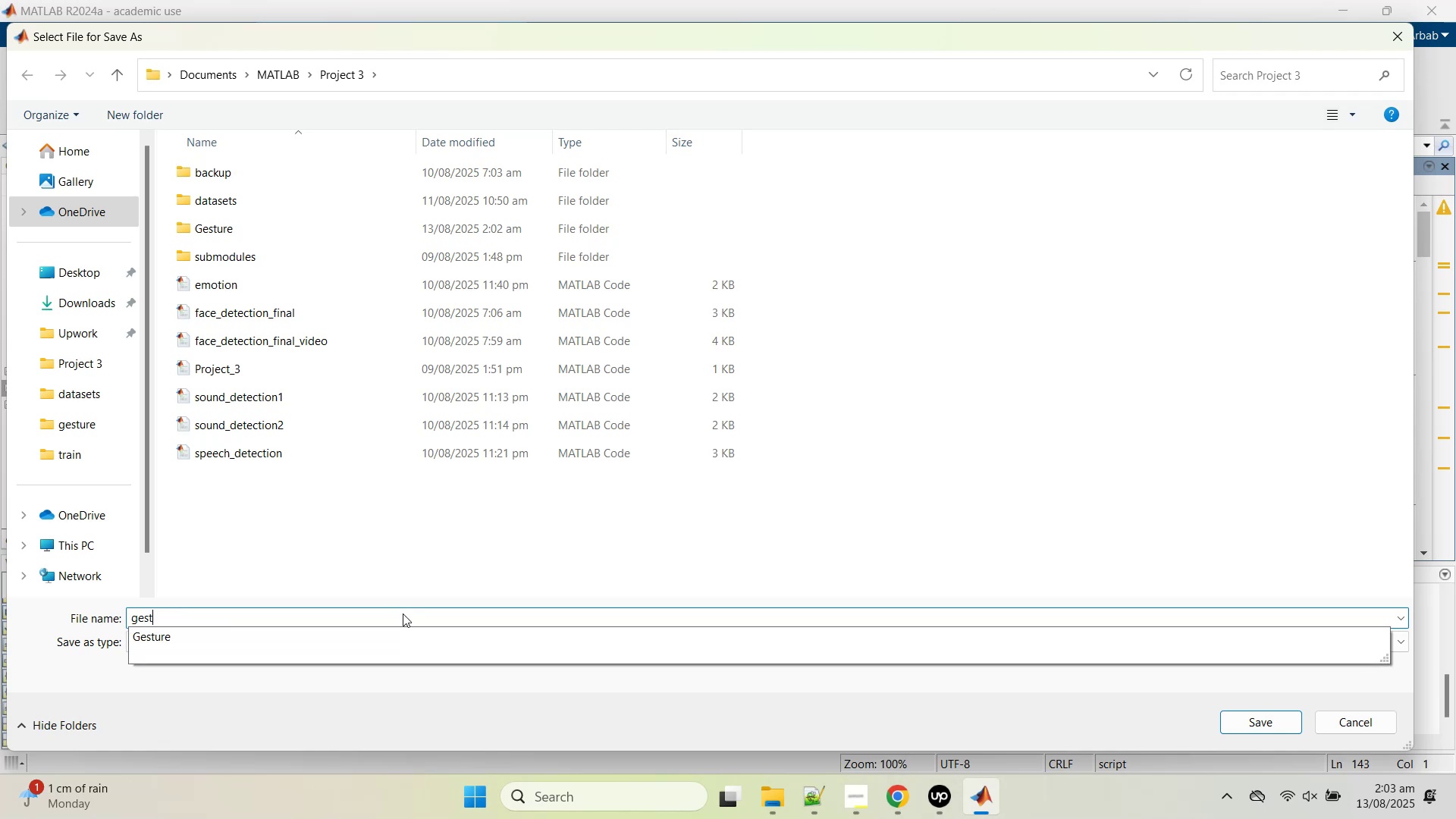 
key(Enter)
 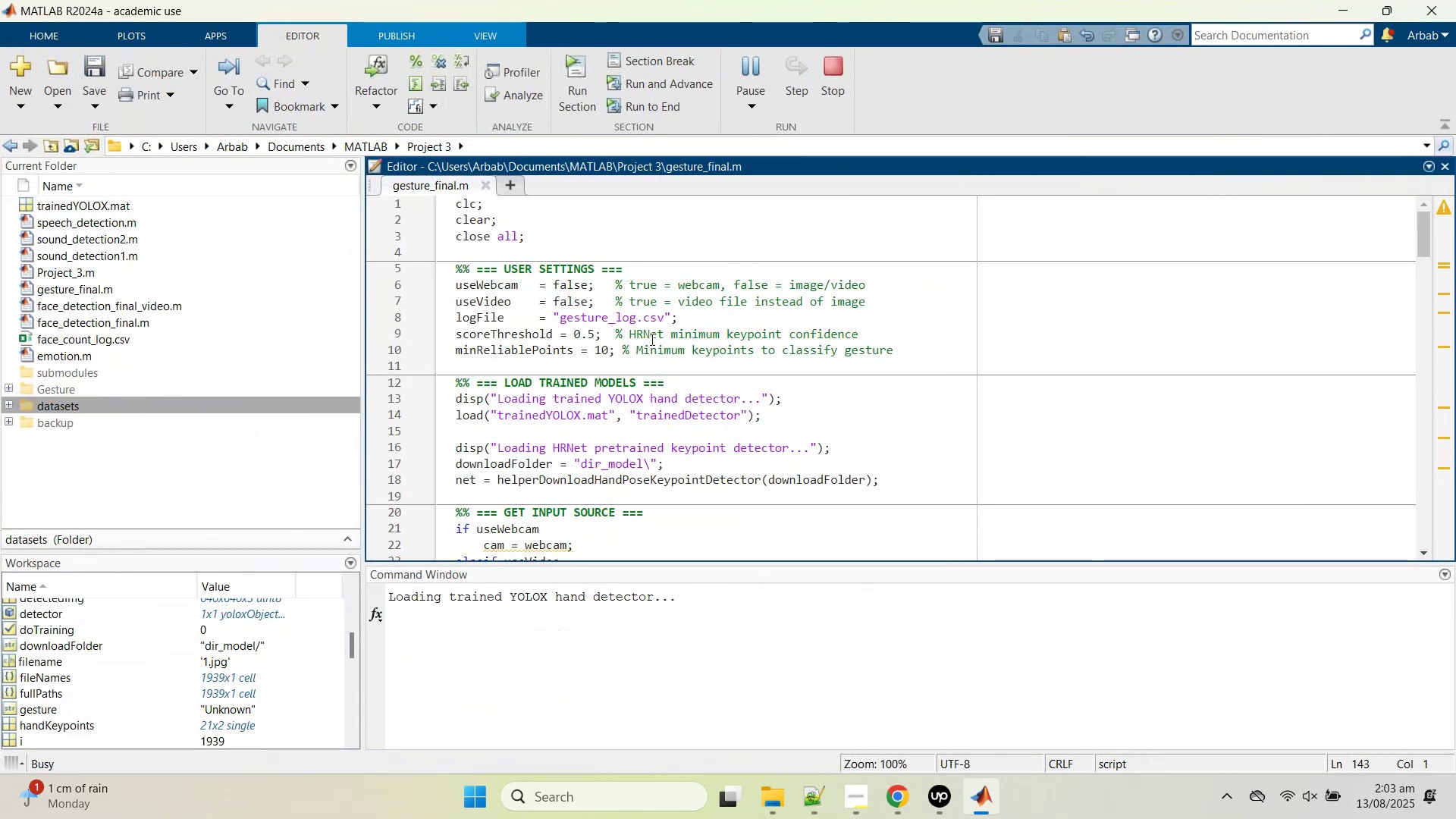 
wait(8.5)
 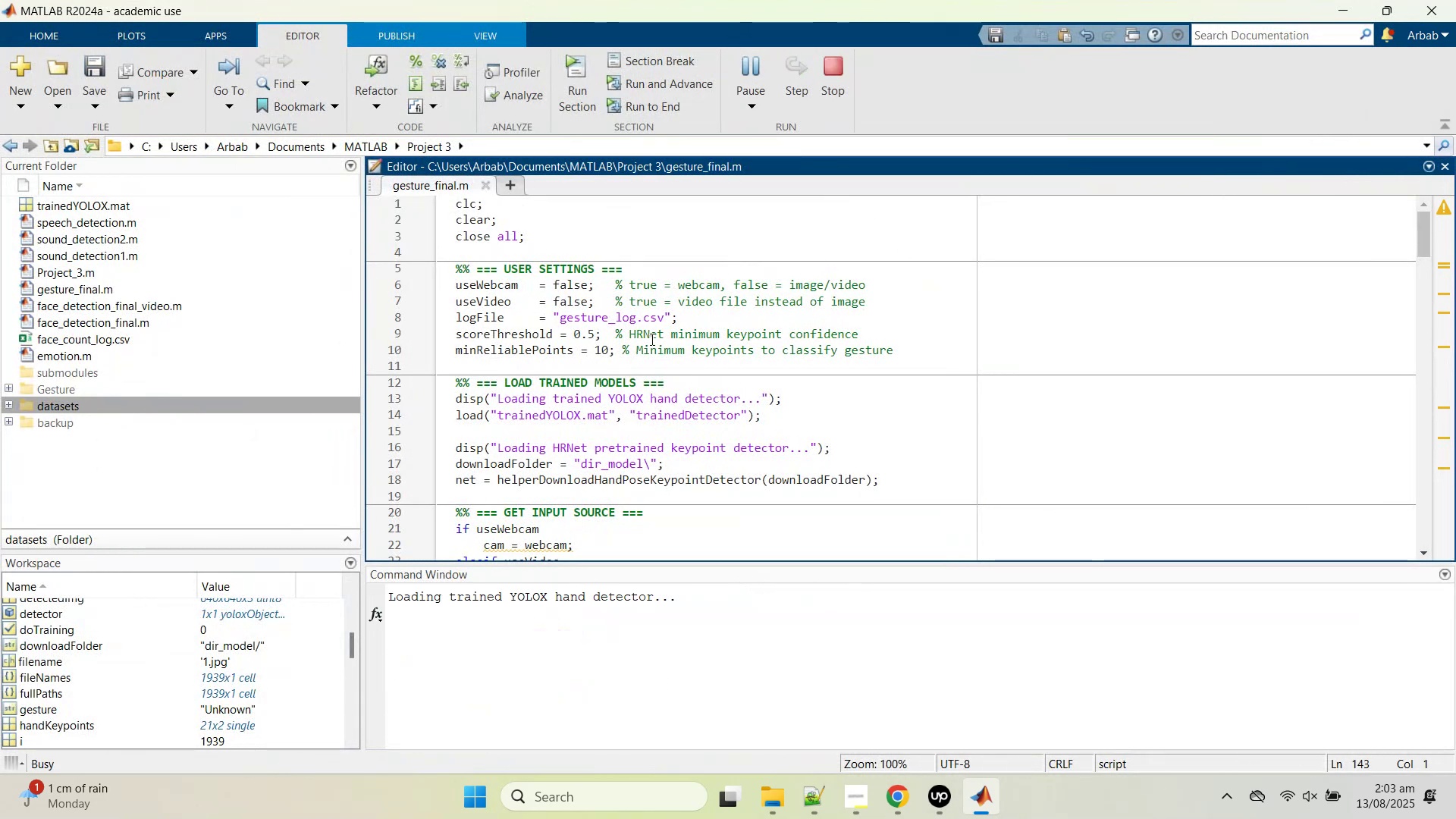 
mouse_move([43, 411])
 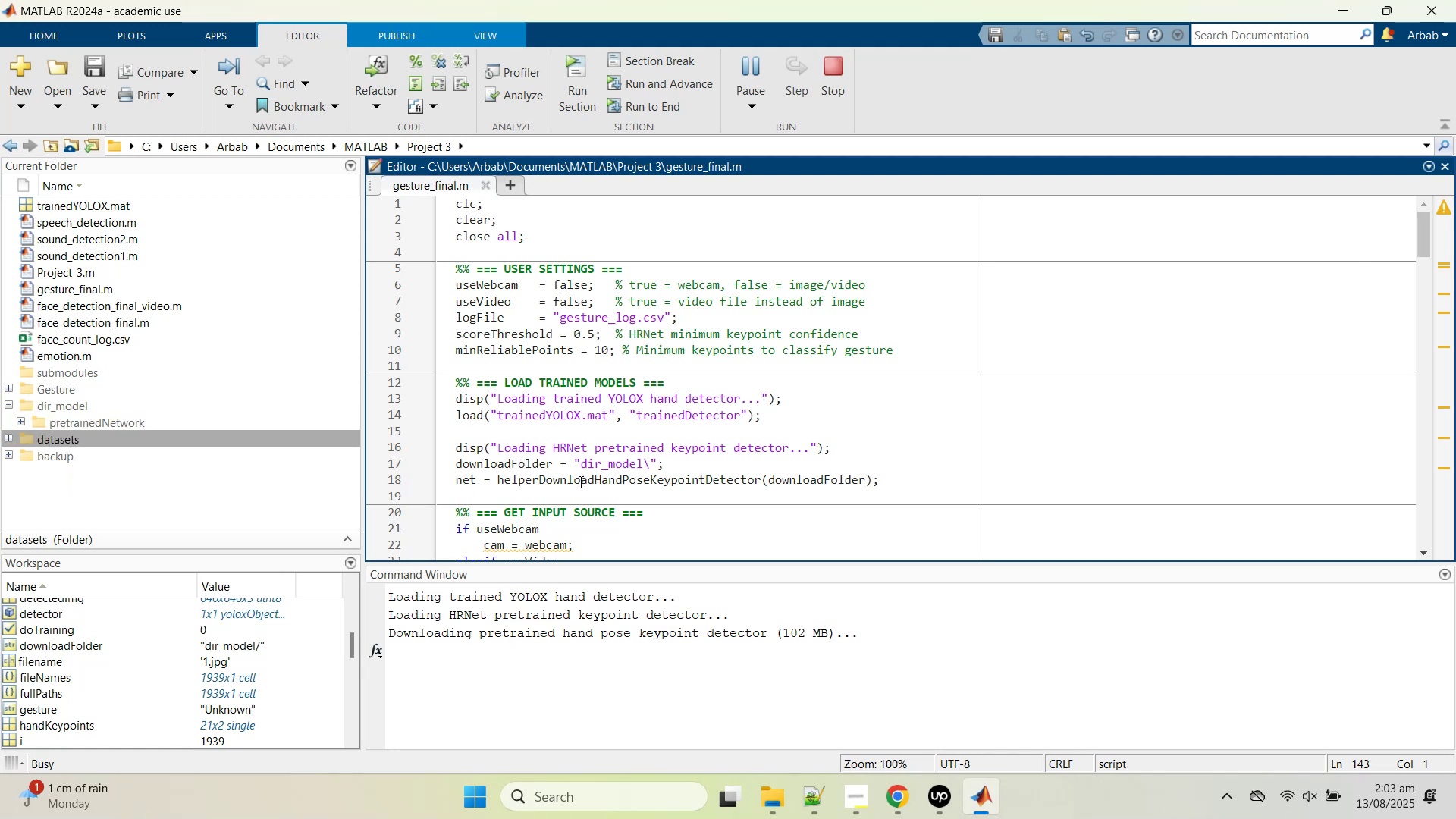 
scroll: coordinate [583, 482], scroll_direction: down, amount: 1.0
 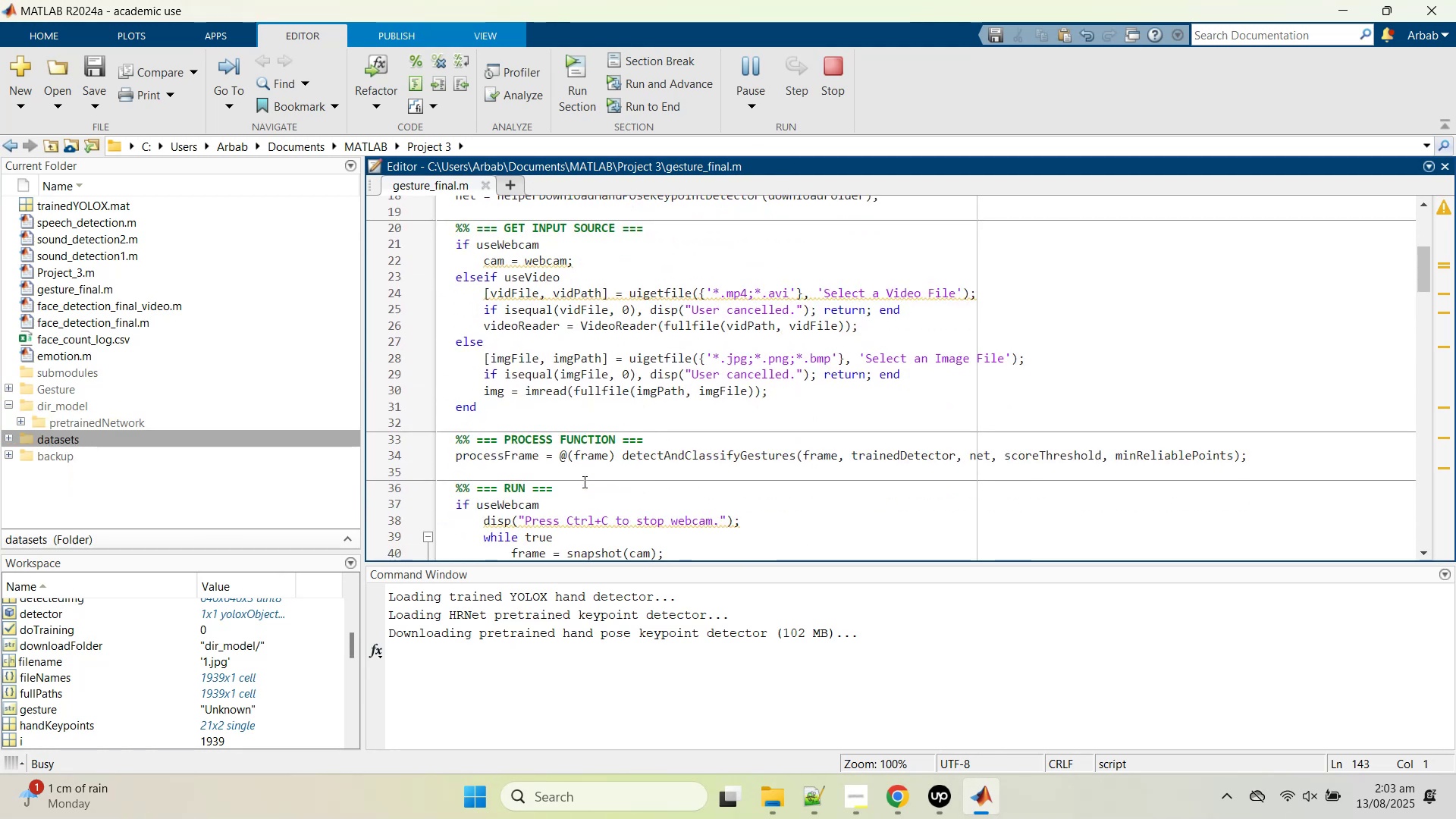 
scroll: coordinate [584, 482], scroll_direction: up, amount: 4.0
 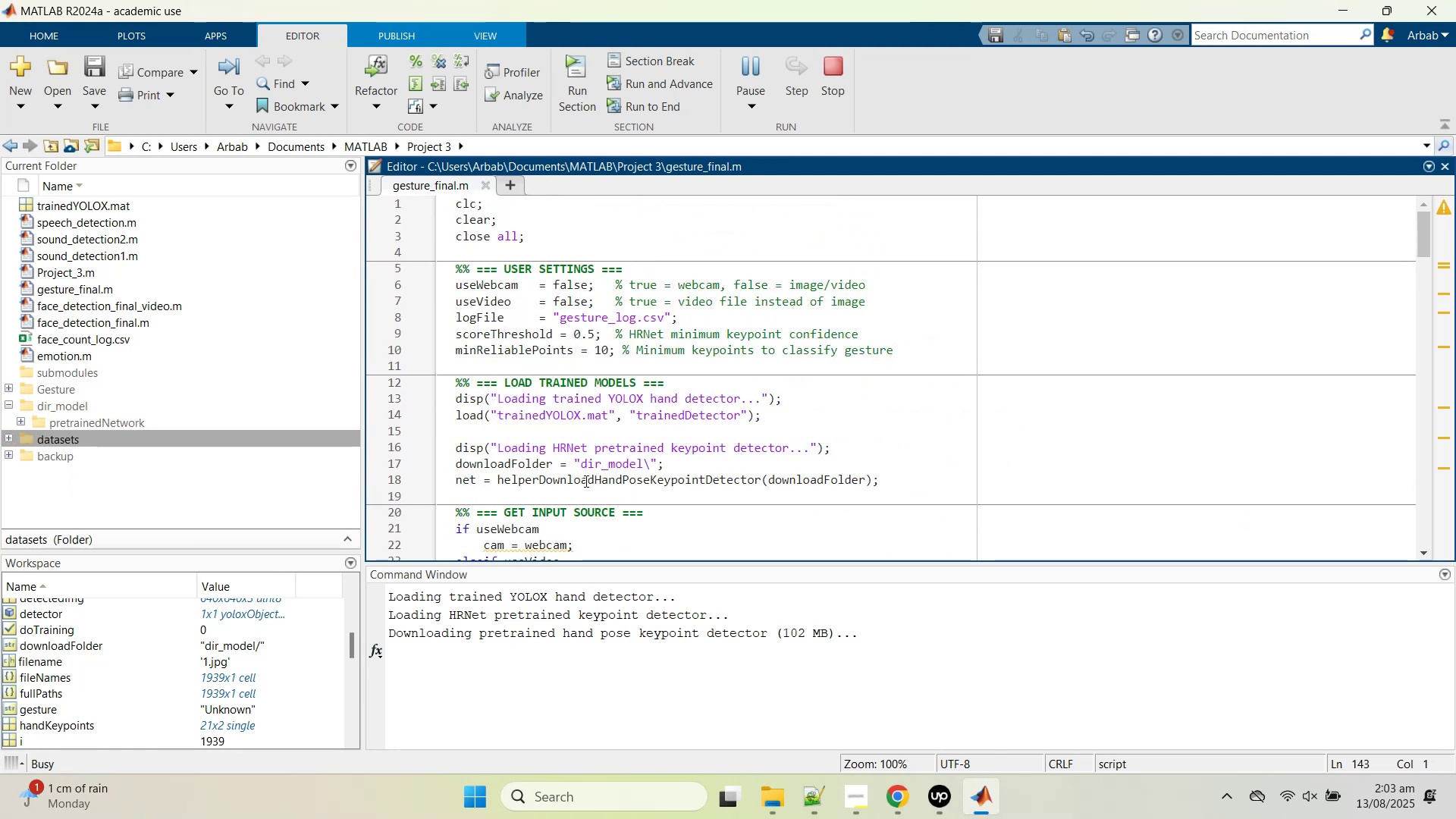 
scroll: coordinate [602, 448], scroll_direction: down, amount: 2.0
 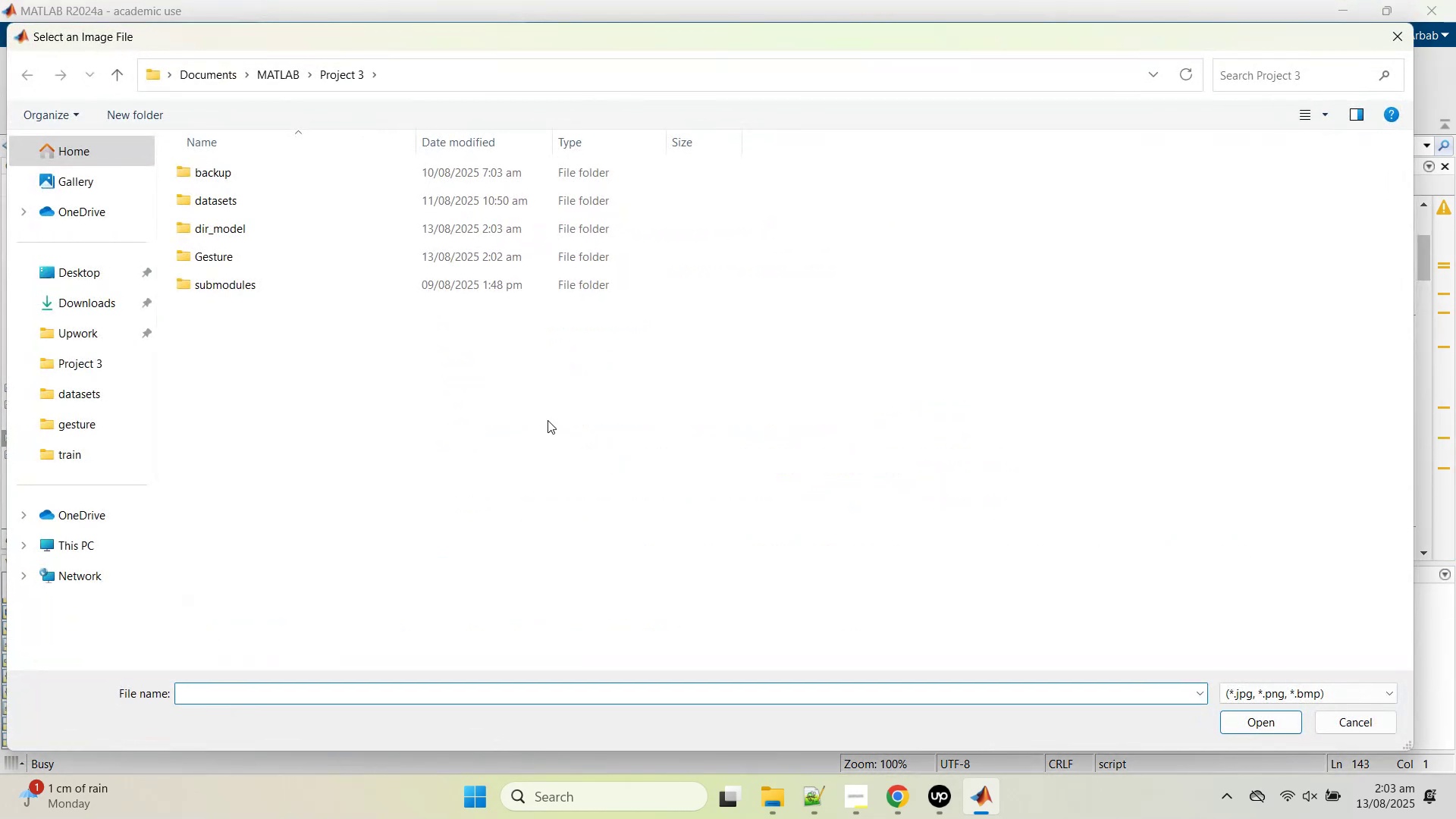 
double_click([228, 204])
 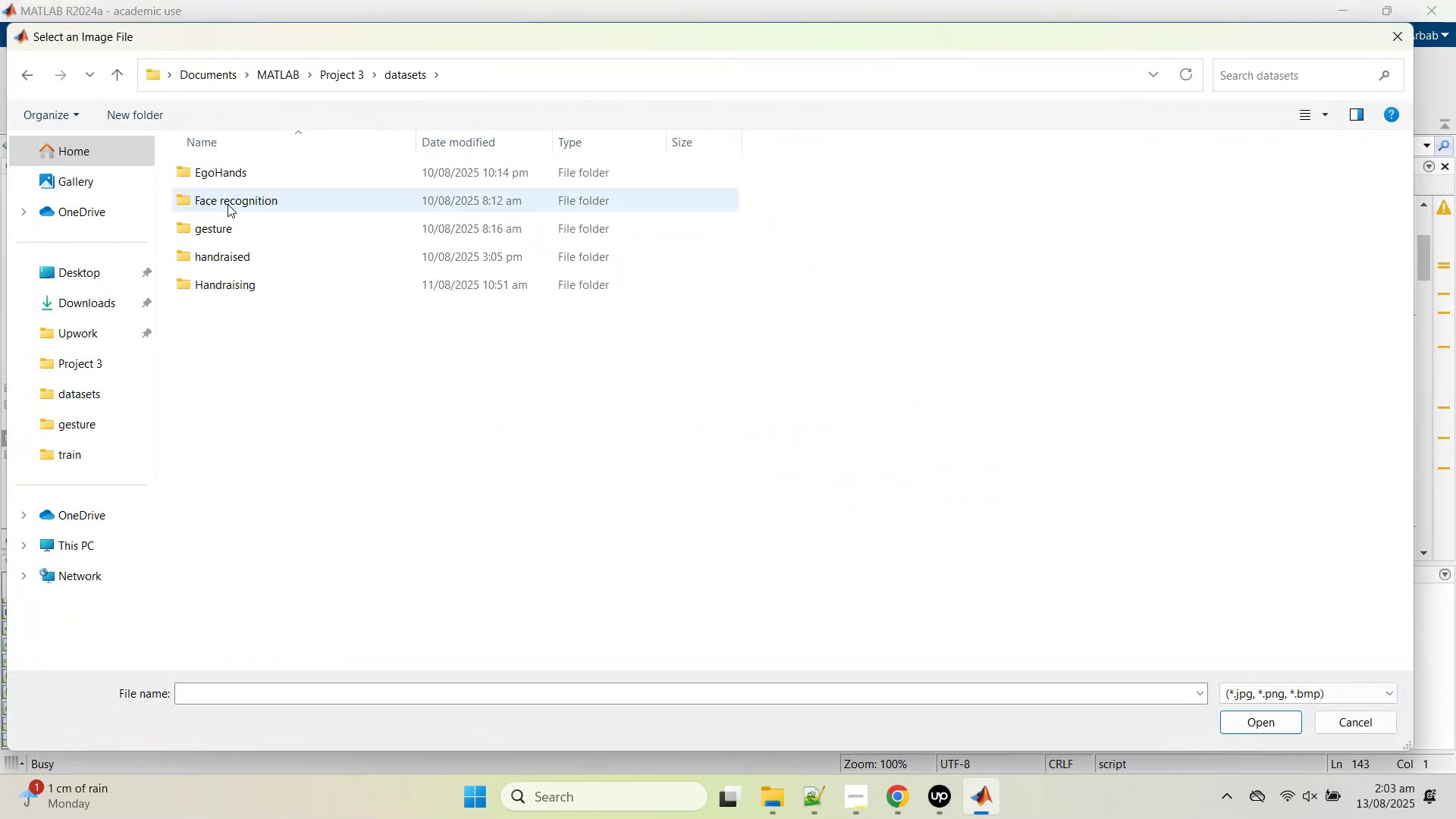 
left_click([220, 234])
 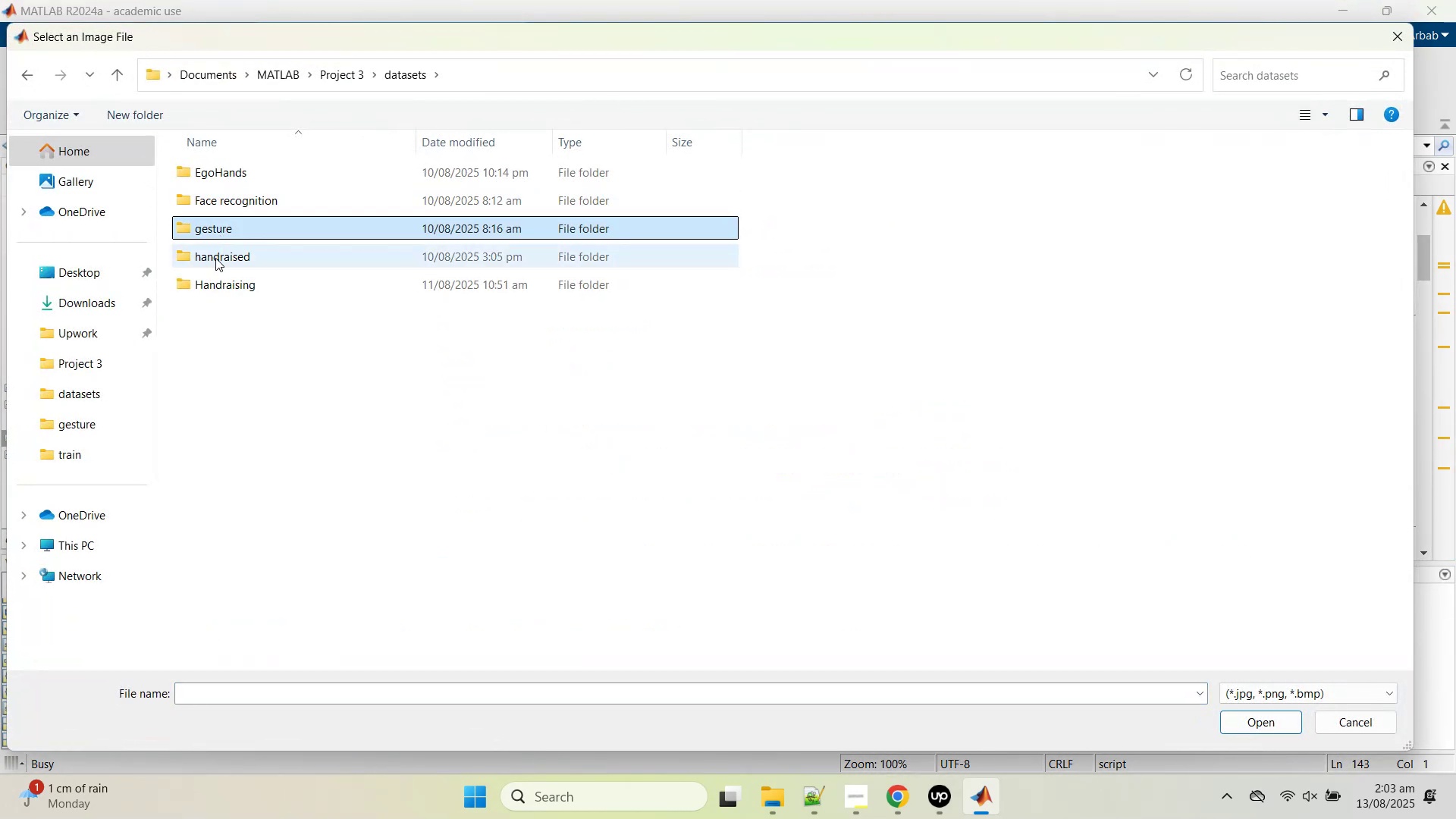 
left_click([215, 261])
 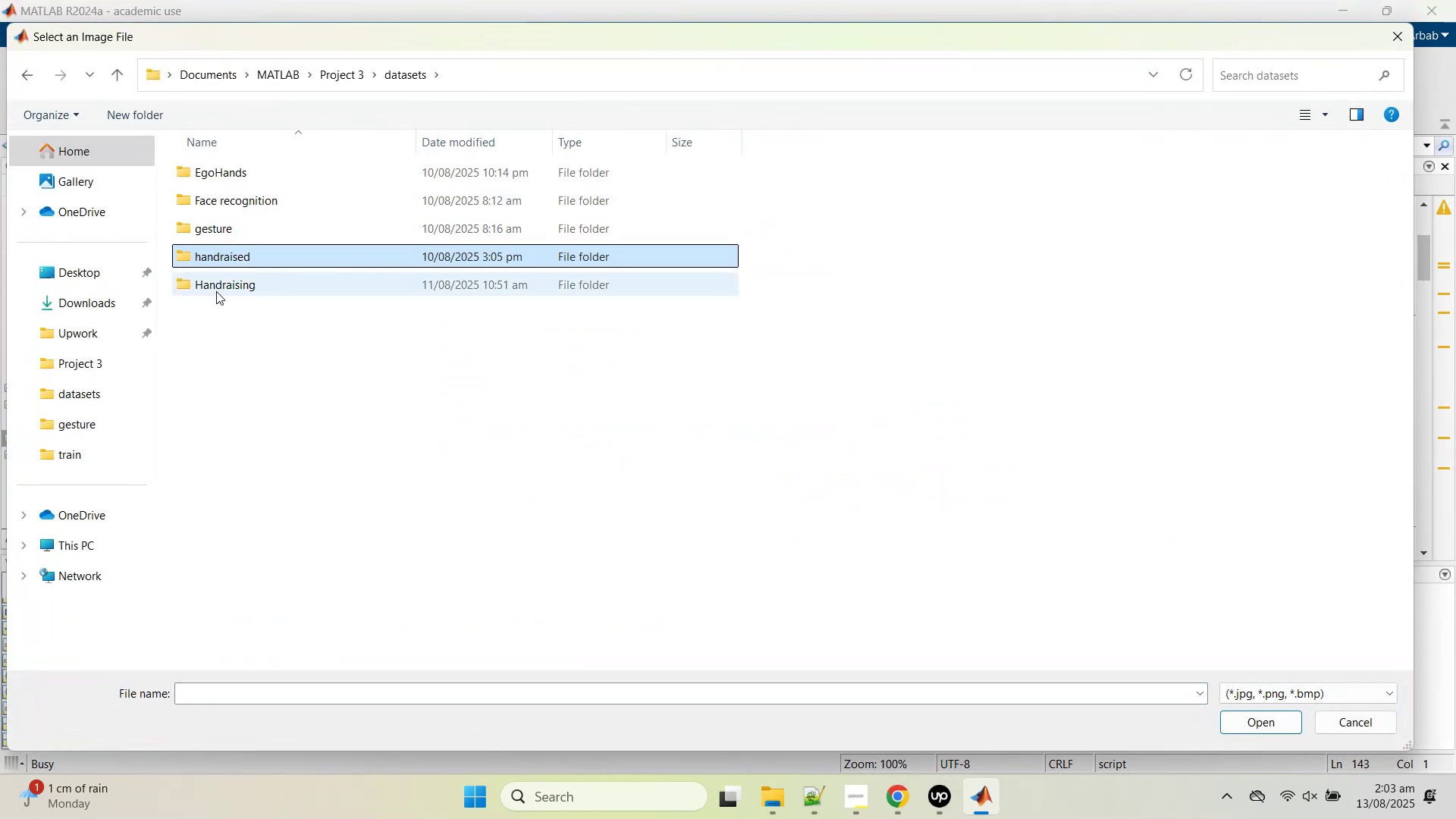 
double_click([216, 291])
 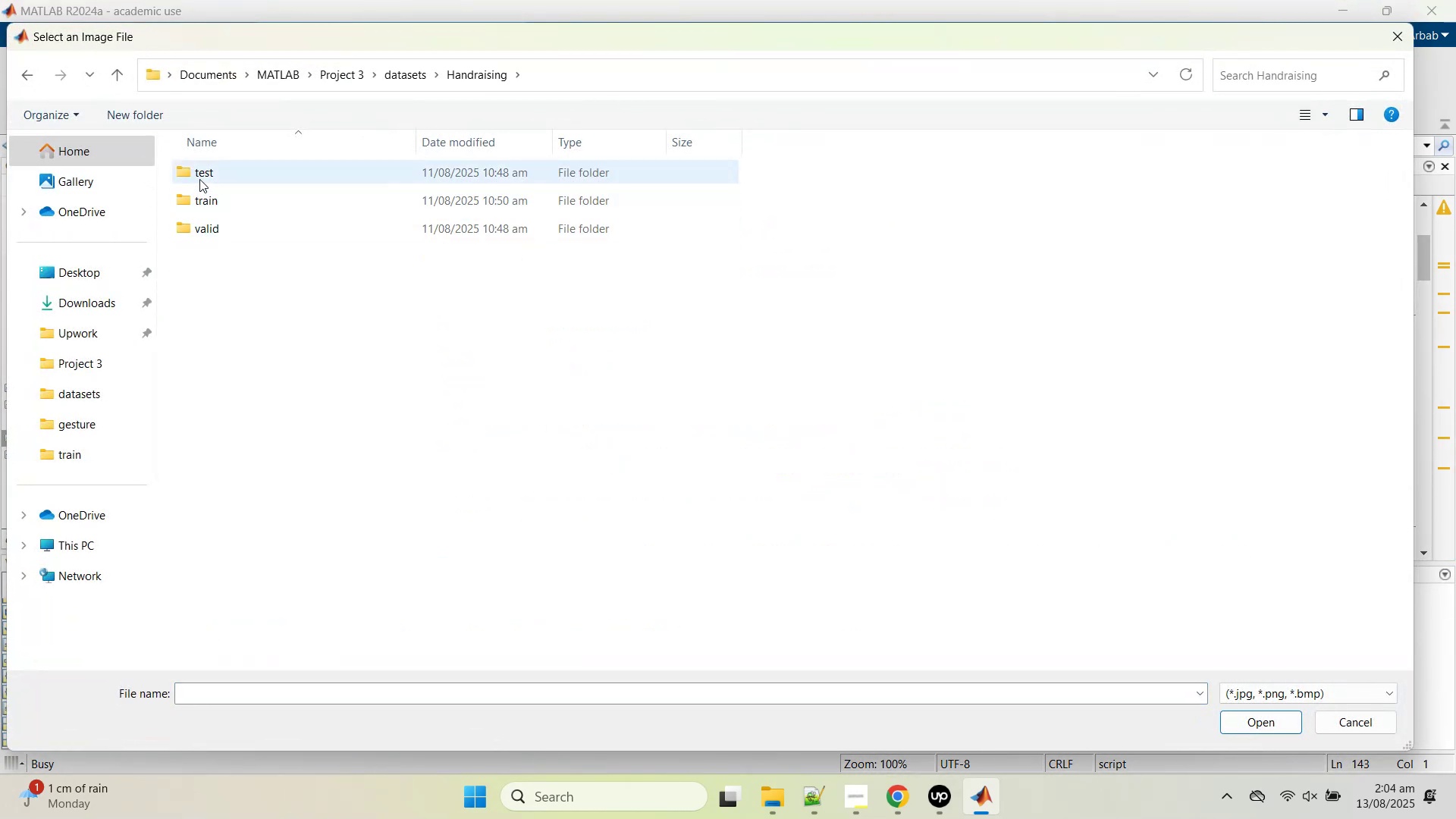 
double_click([199, 179])
 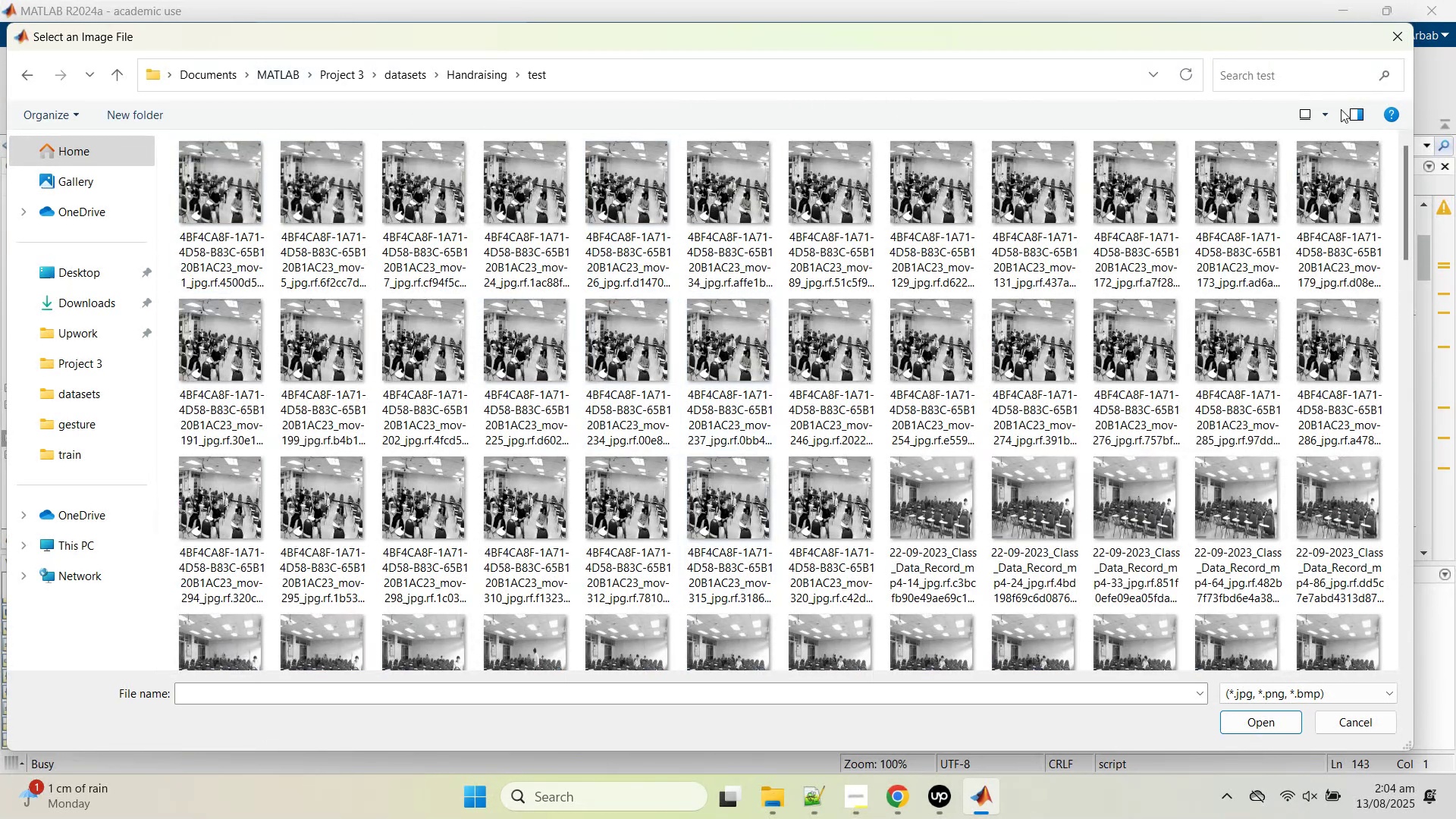 
wait(5.56)
 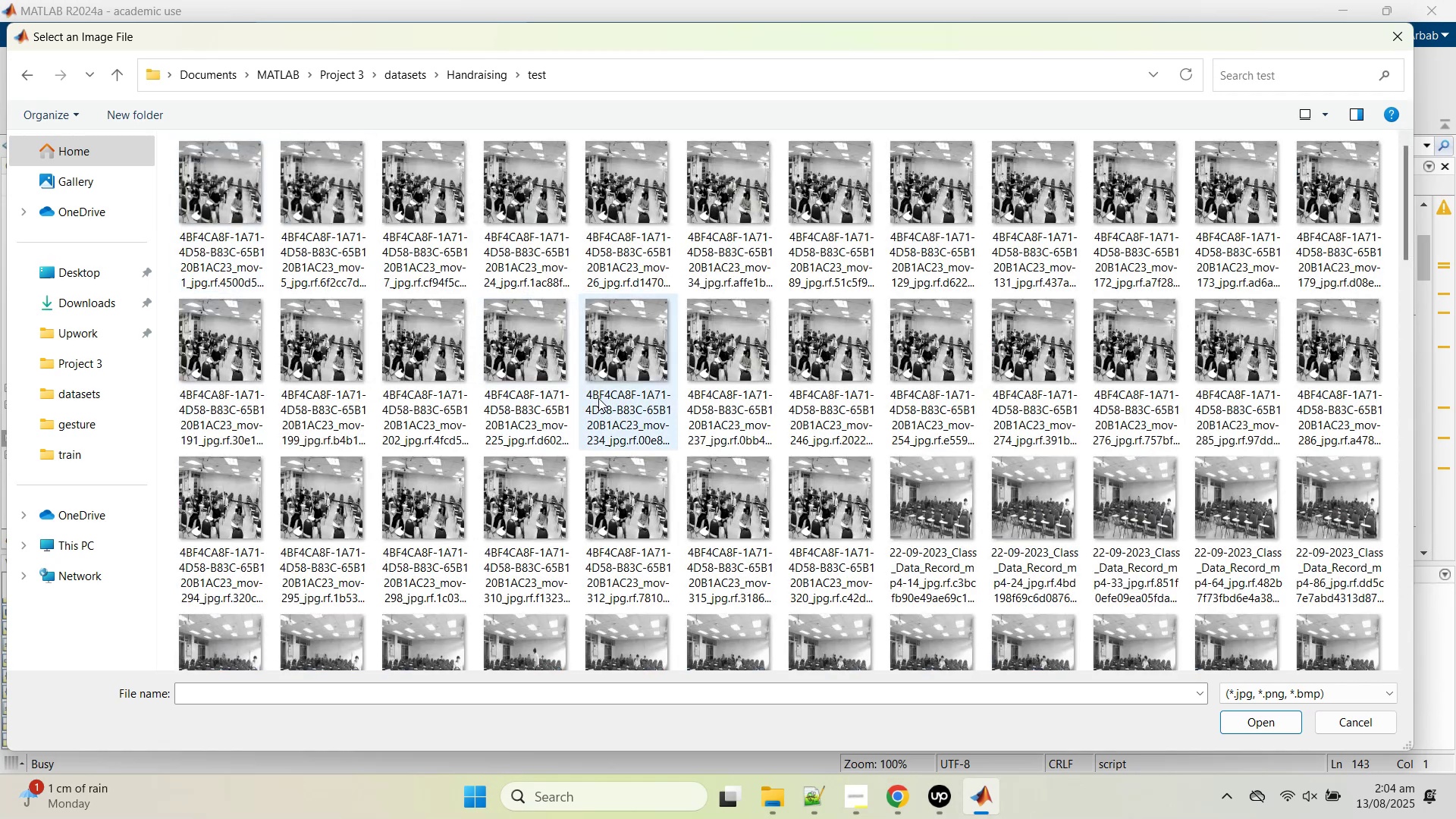 
mouse_move([80, 117])
 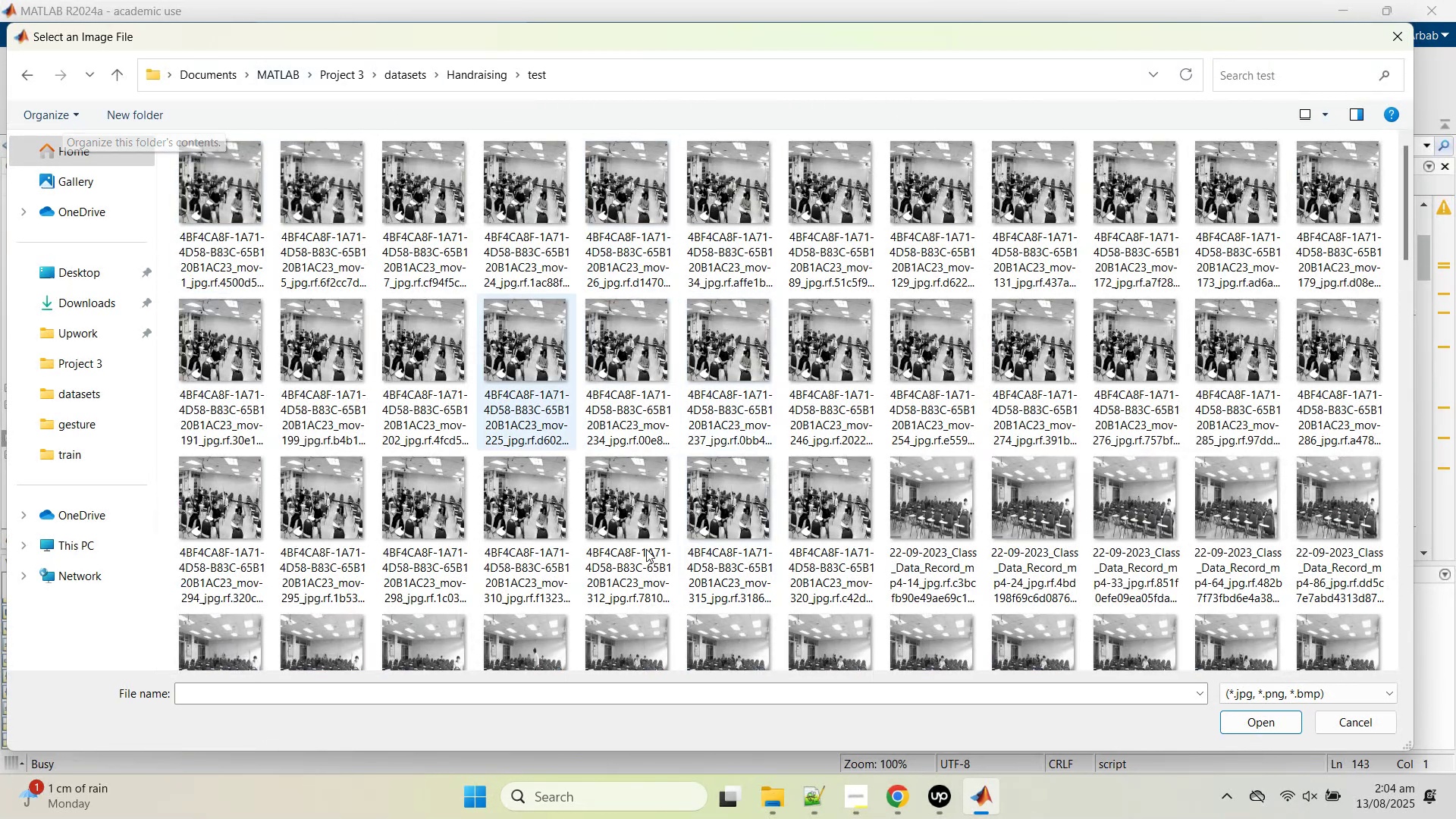 
scroll: coordinate [670, 588], scroll_direction: down, amount: 9.0
 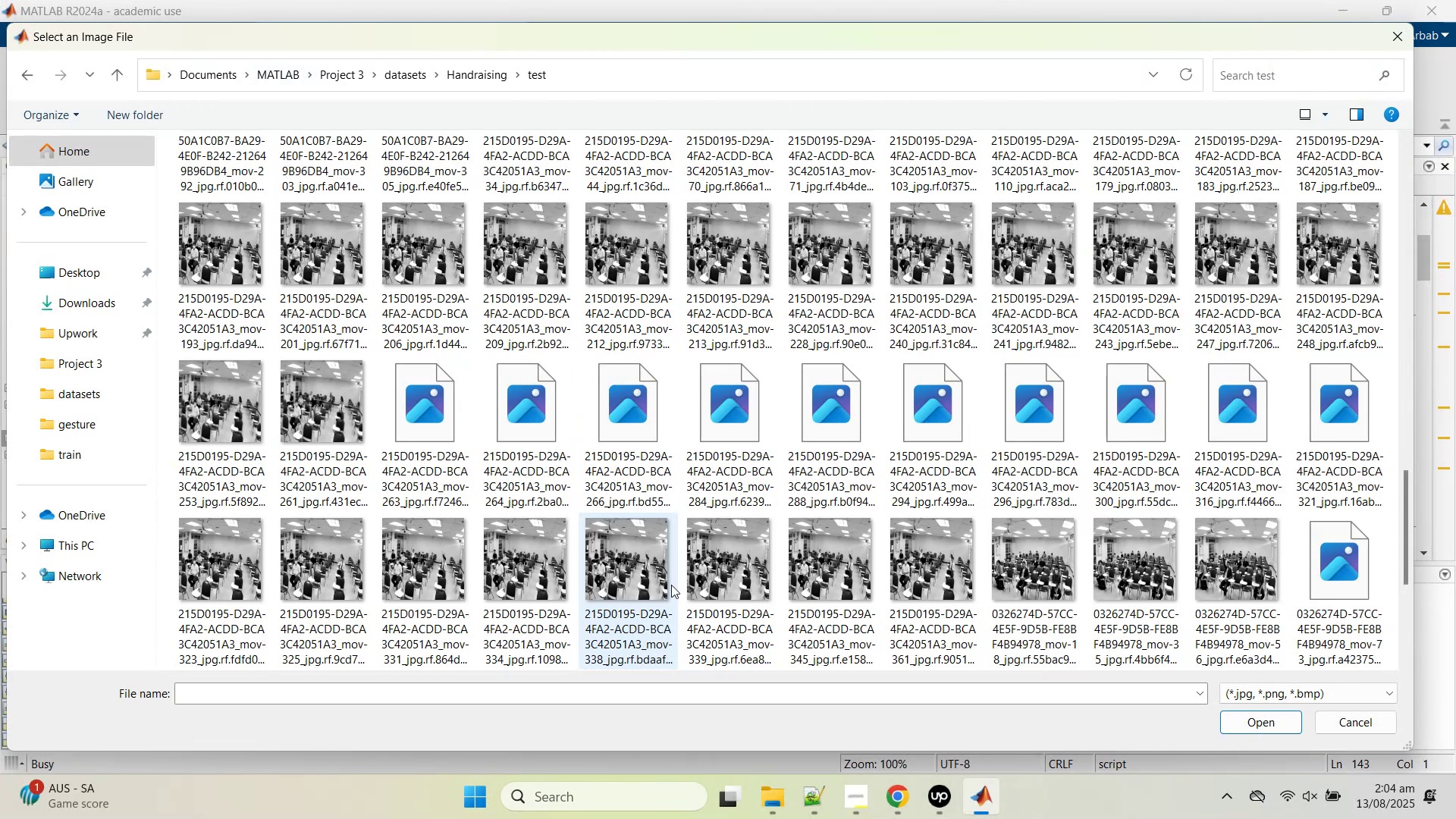 
double_click([671, 585])
 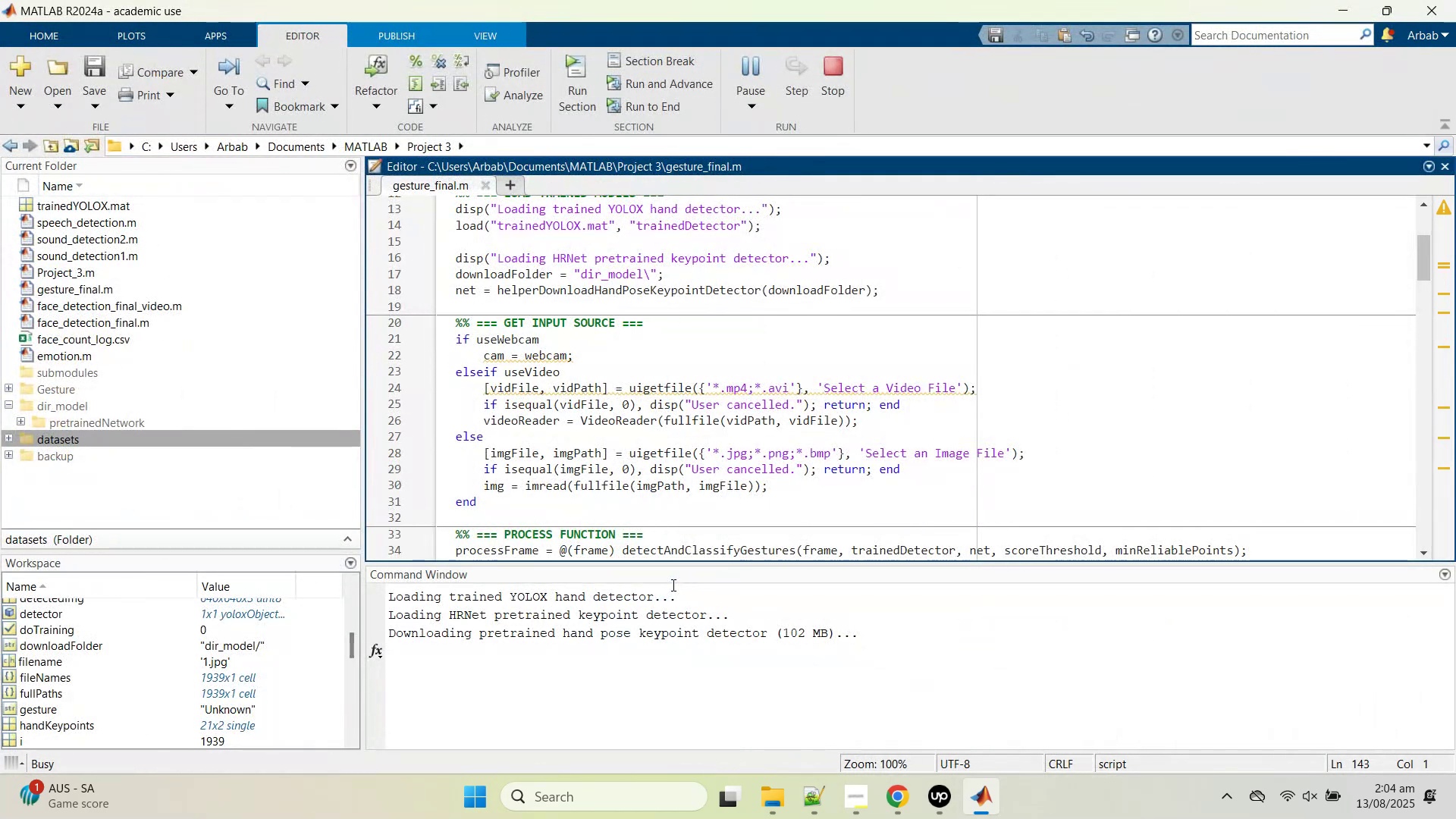 
mouse_move([645, 410])
 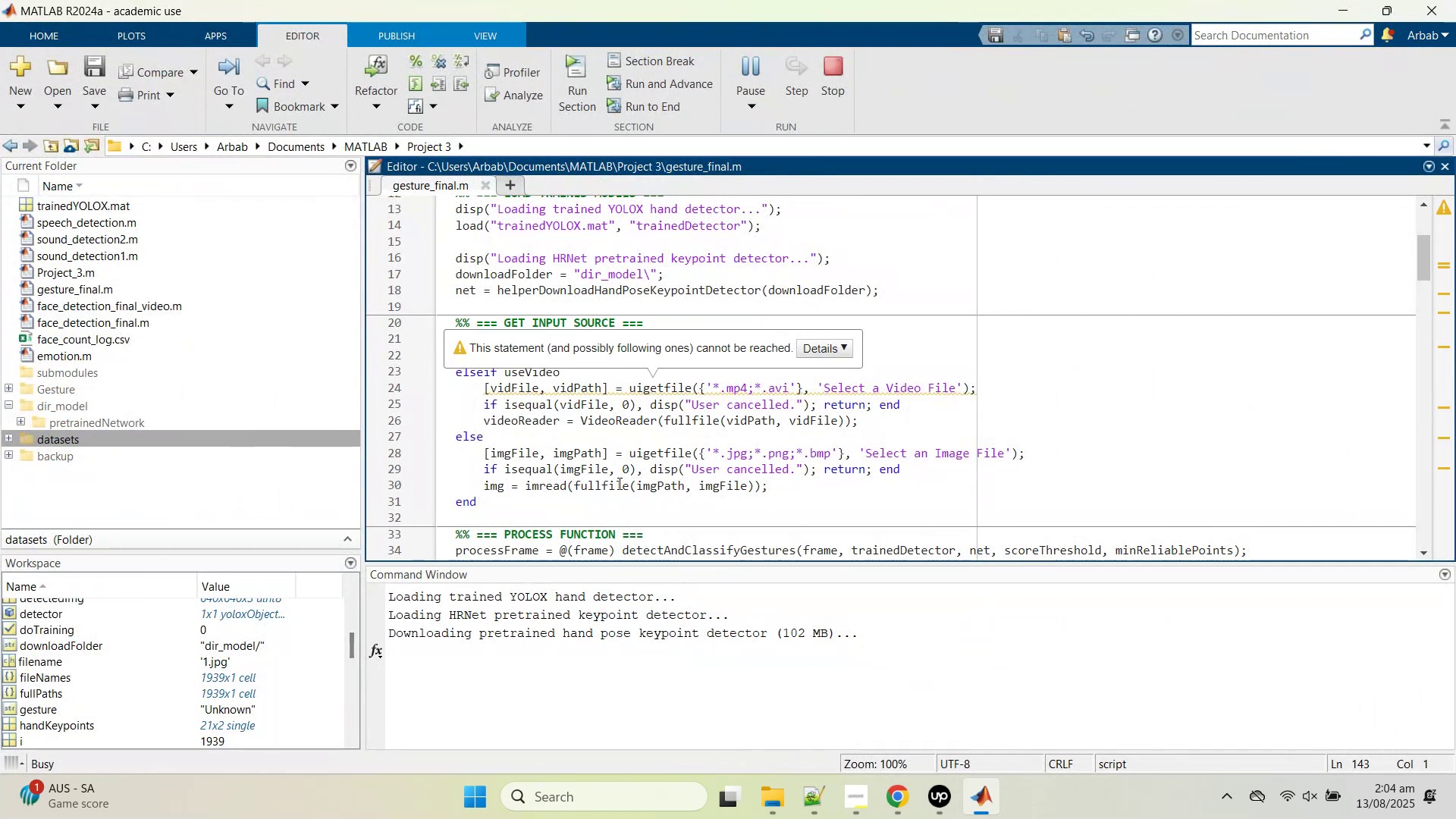 
scroll: coordinate [618, 483], scroll_direction: down, amount: 3.0
 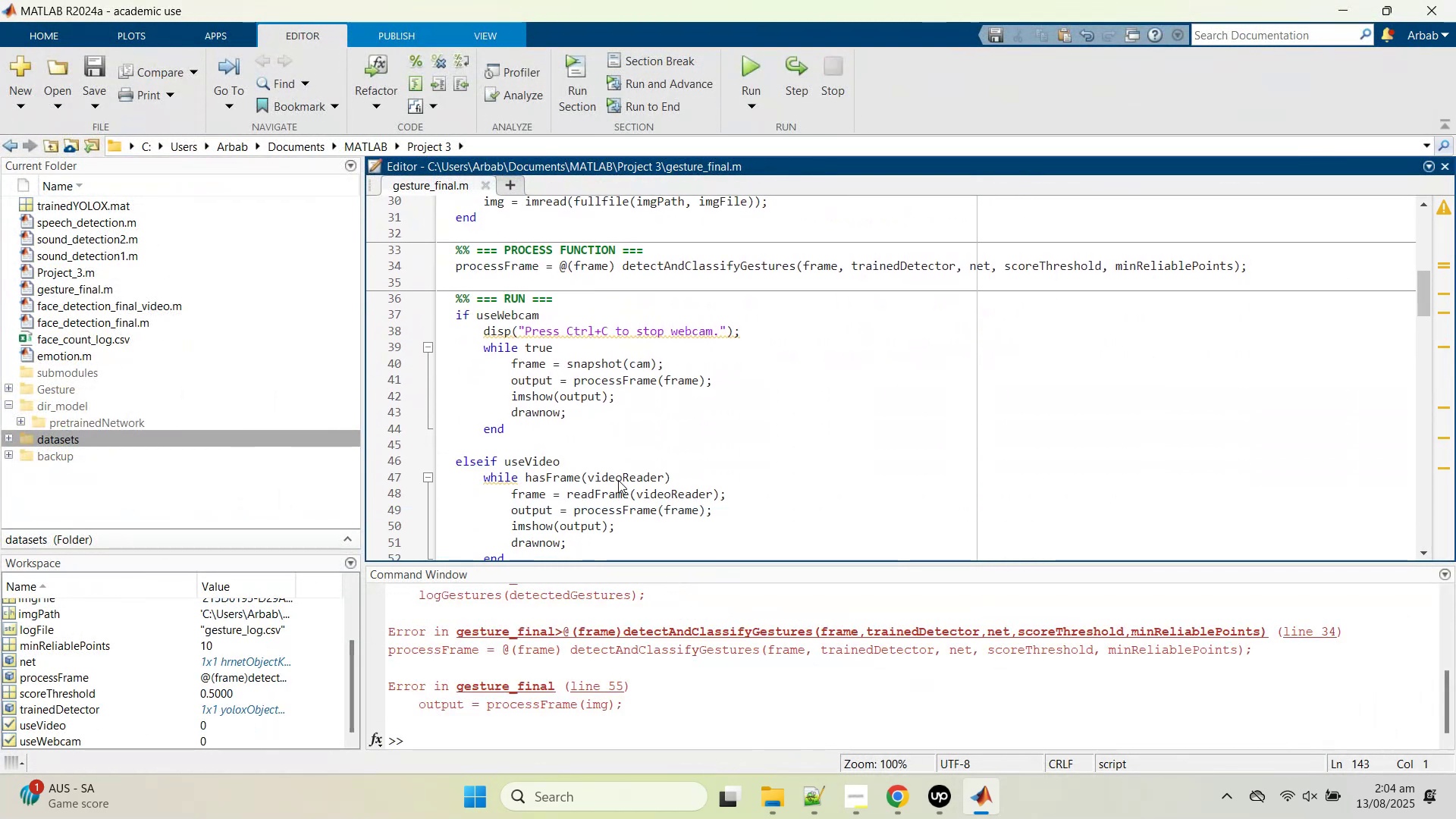 
scroll: coordinate [848, 698], scroll_direction: up, amount: 4.0
 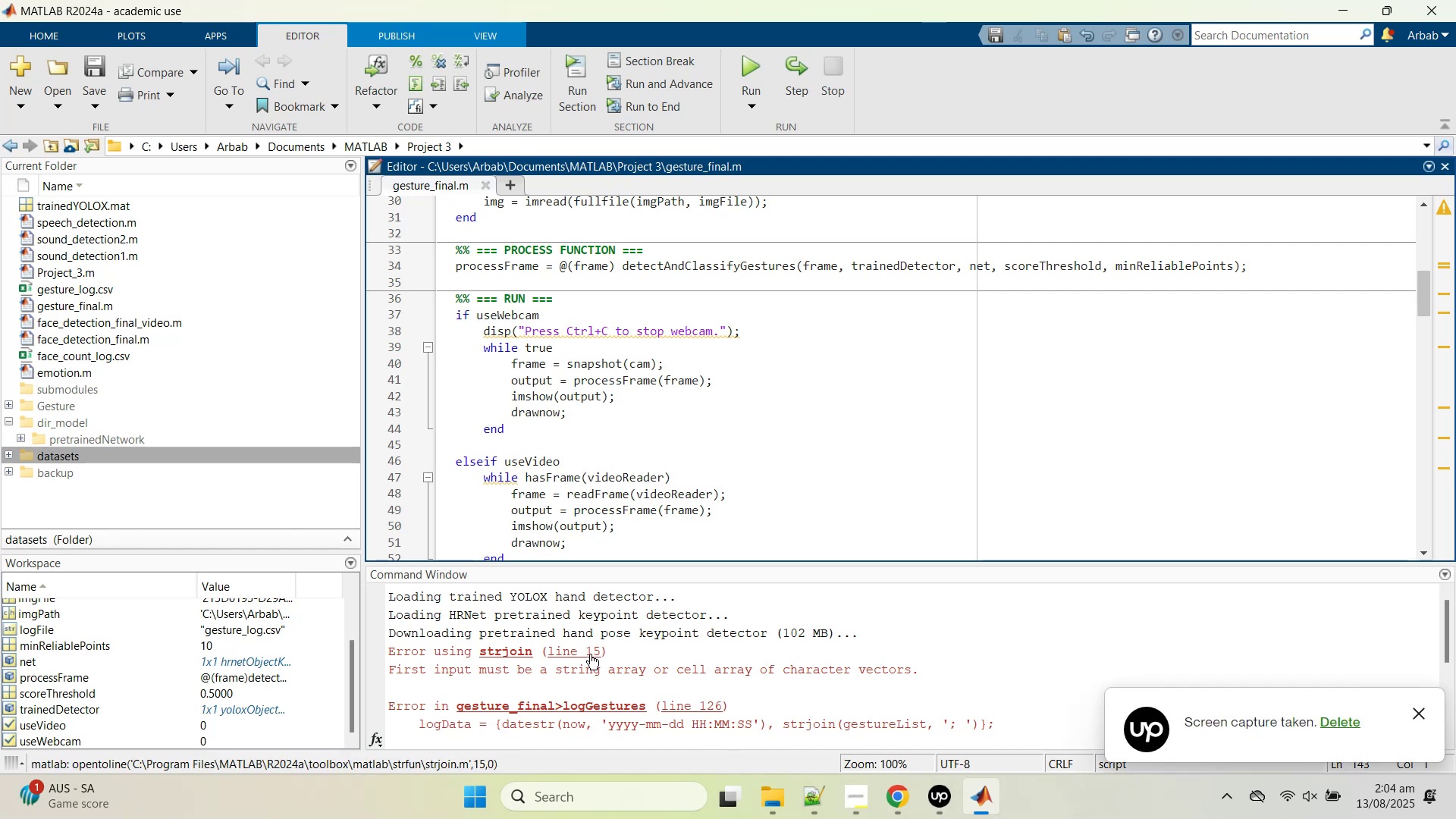 
wait(5.61)
 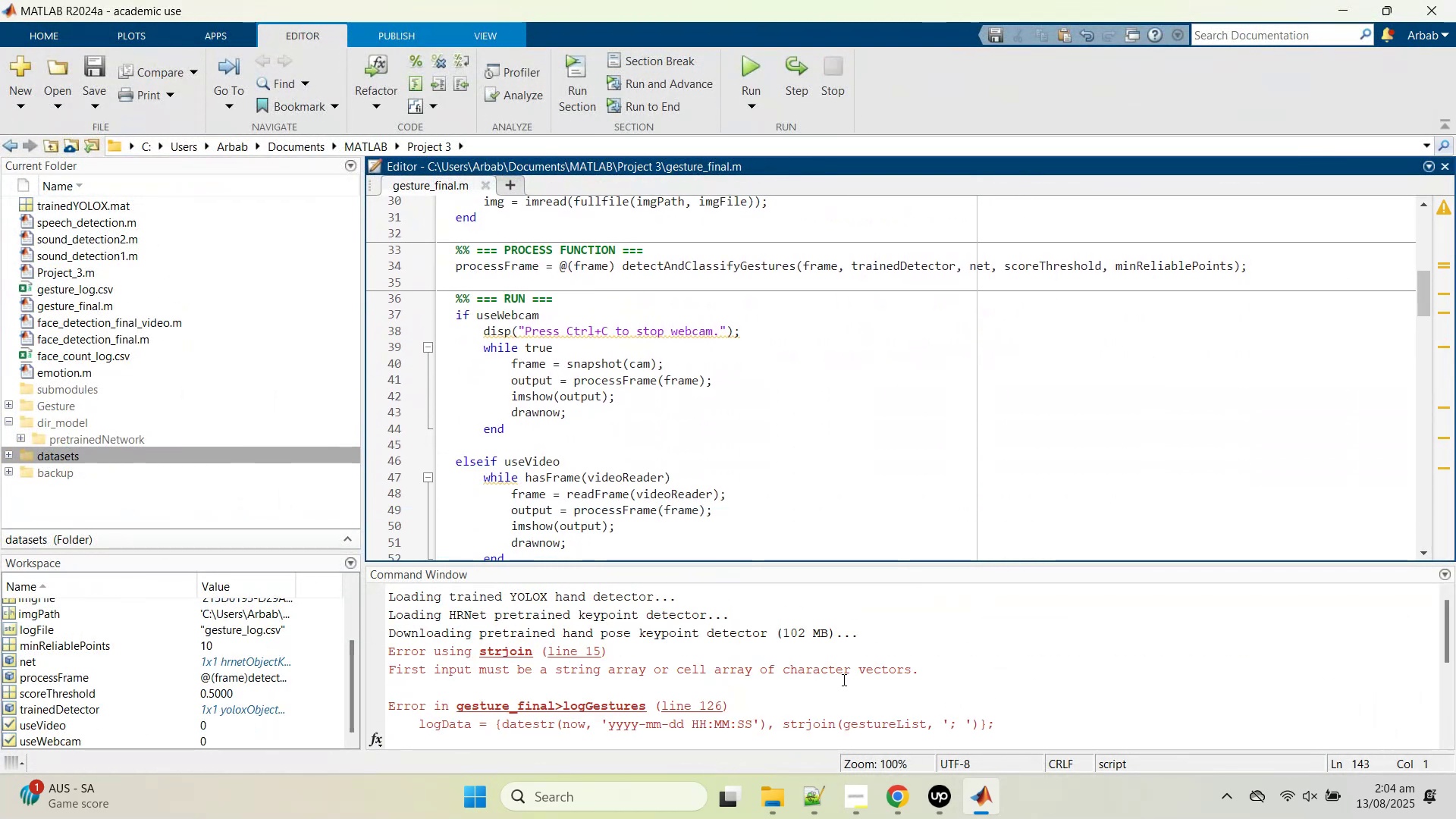 
left_click_drag(start_coordinate=[588, 654], to_coordinate=[817, 666])
 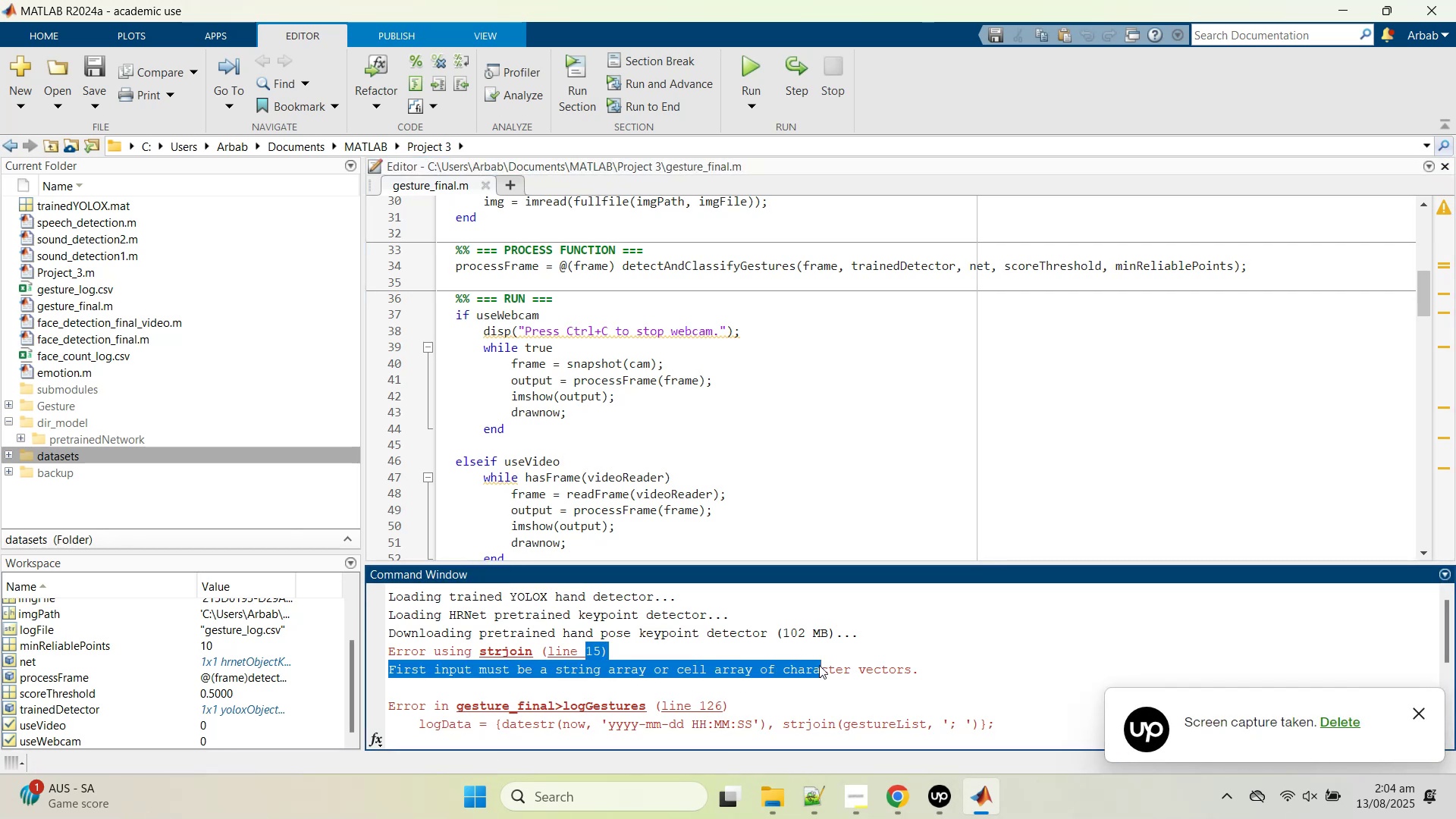 
left_click([839, 698])
 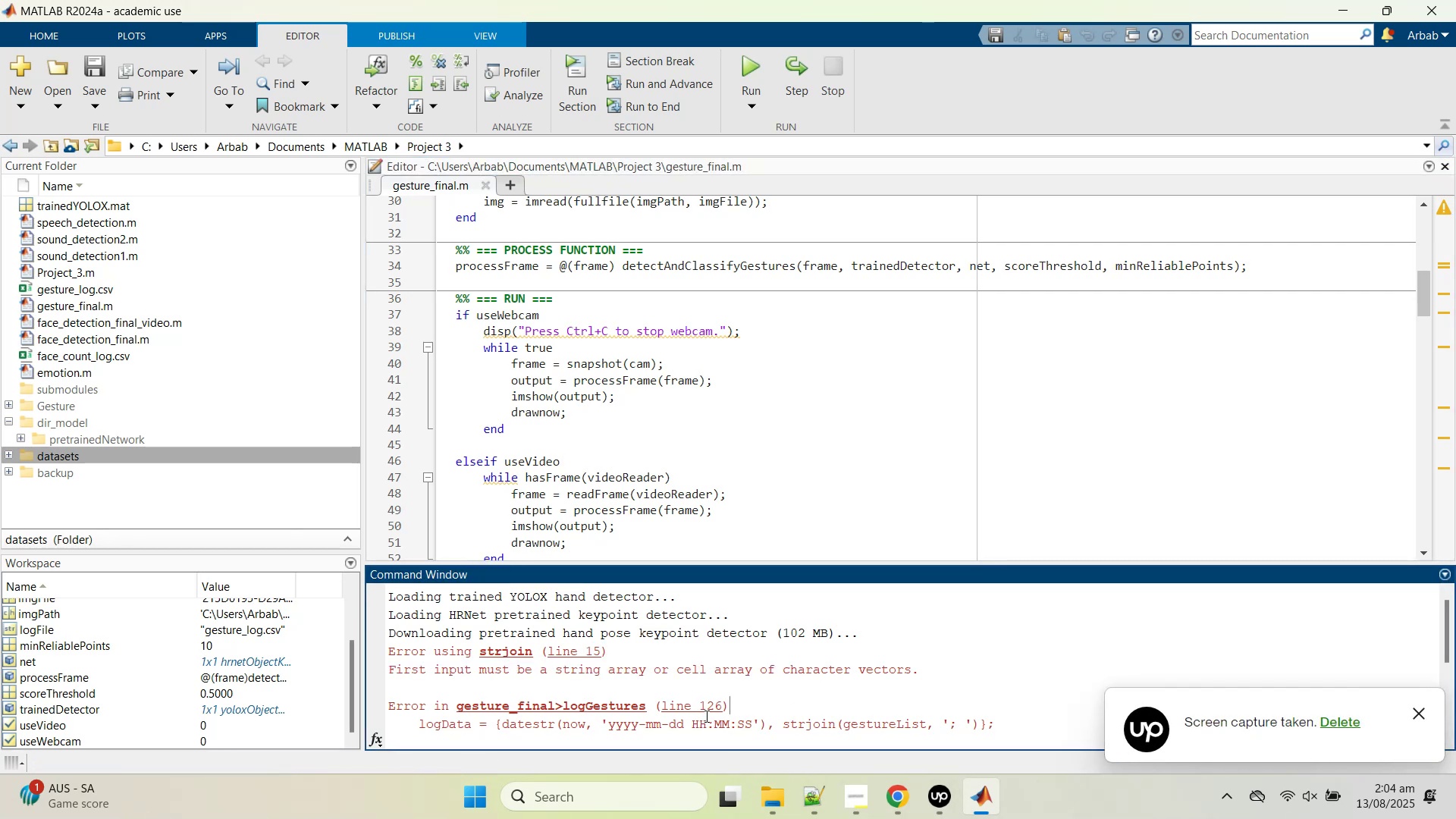 
left_click([709, 707])
 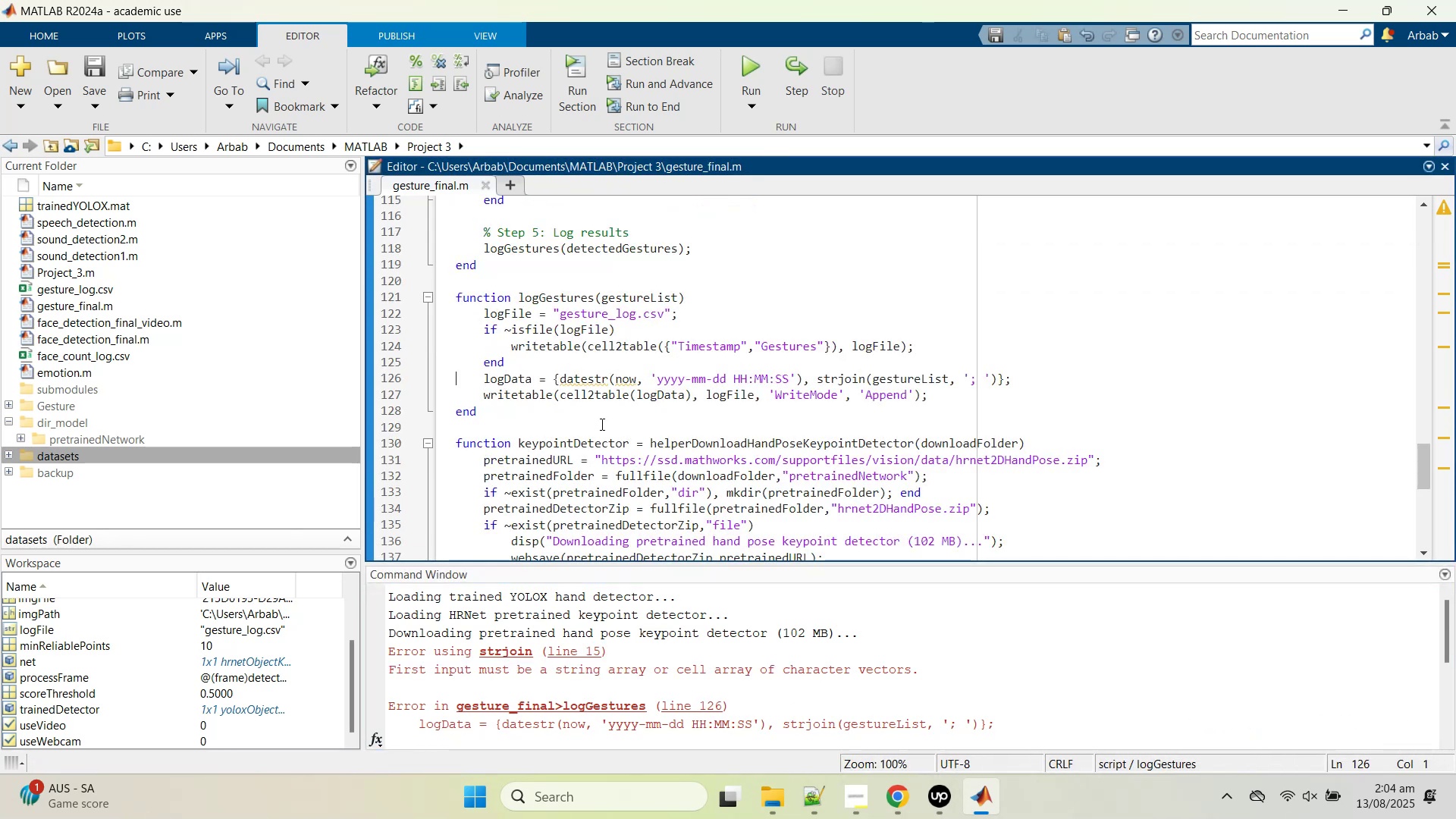 
scroll: coordinate [597, 431], scroll_direction: up, amount: 3.0
 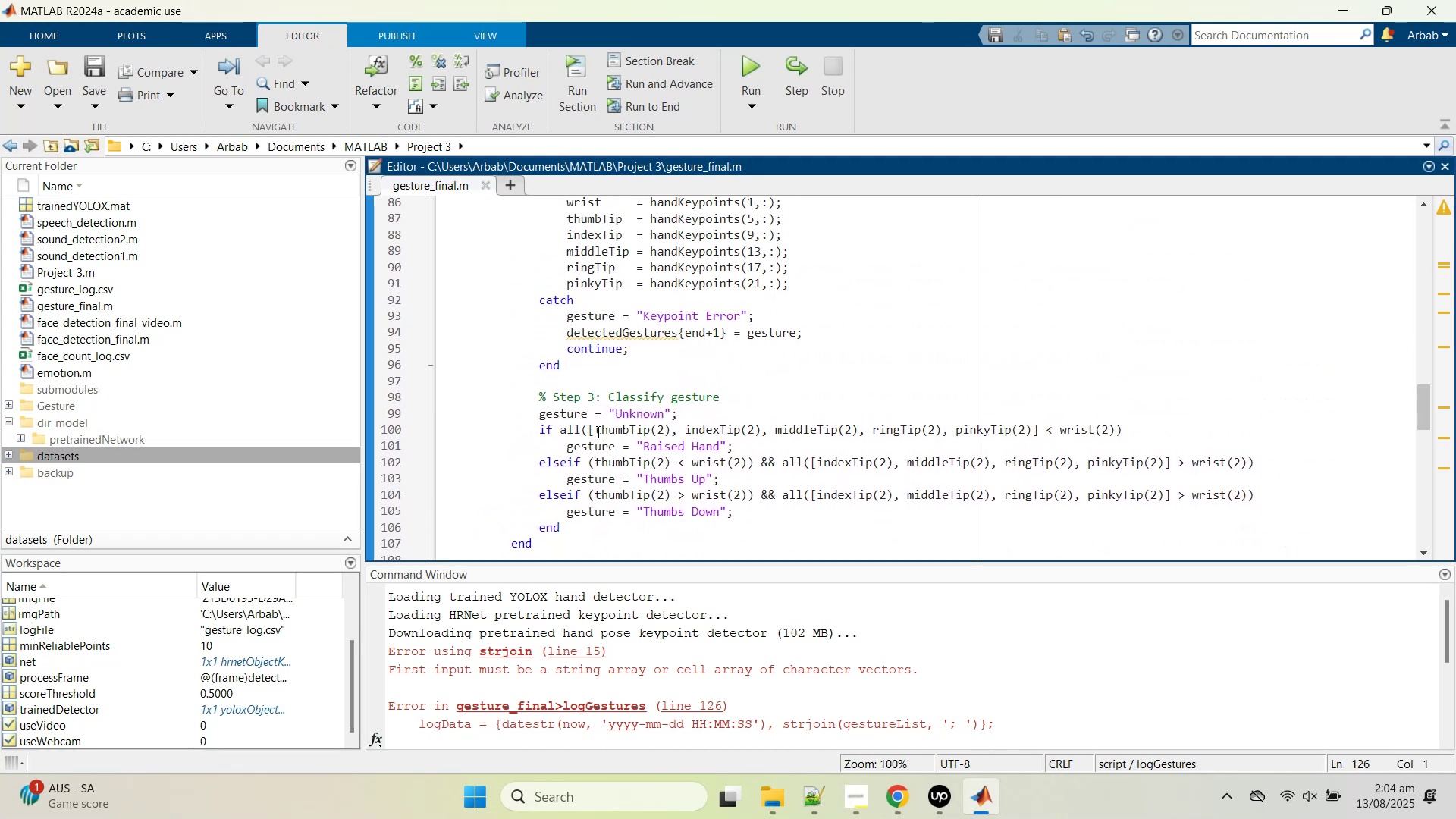 
mouse_move([984, 792])
 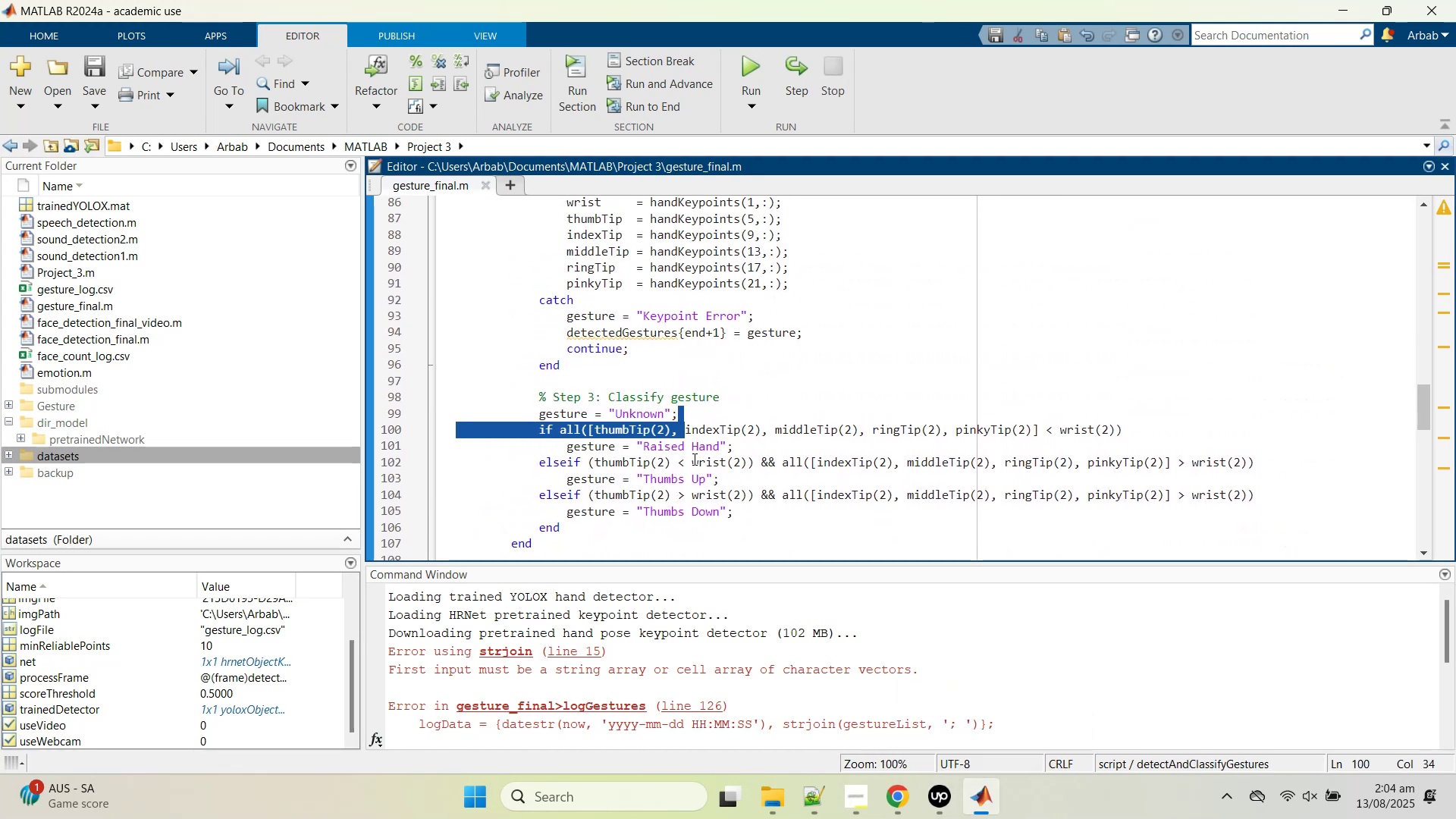 
scroll: coordinate [693, 460], scroll_direction: down, amount: 1.0
 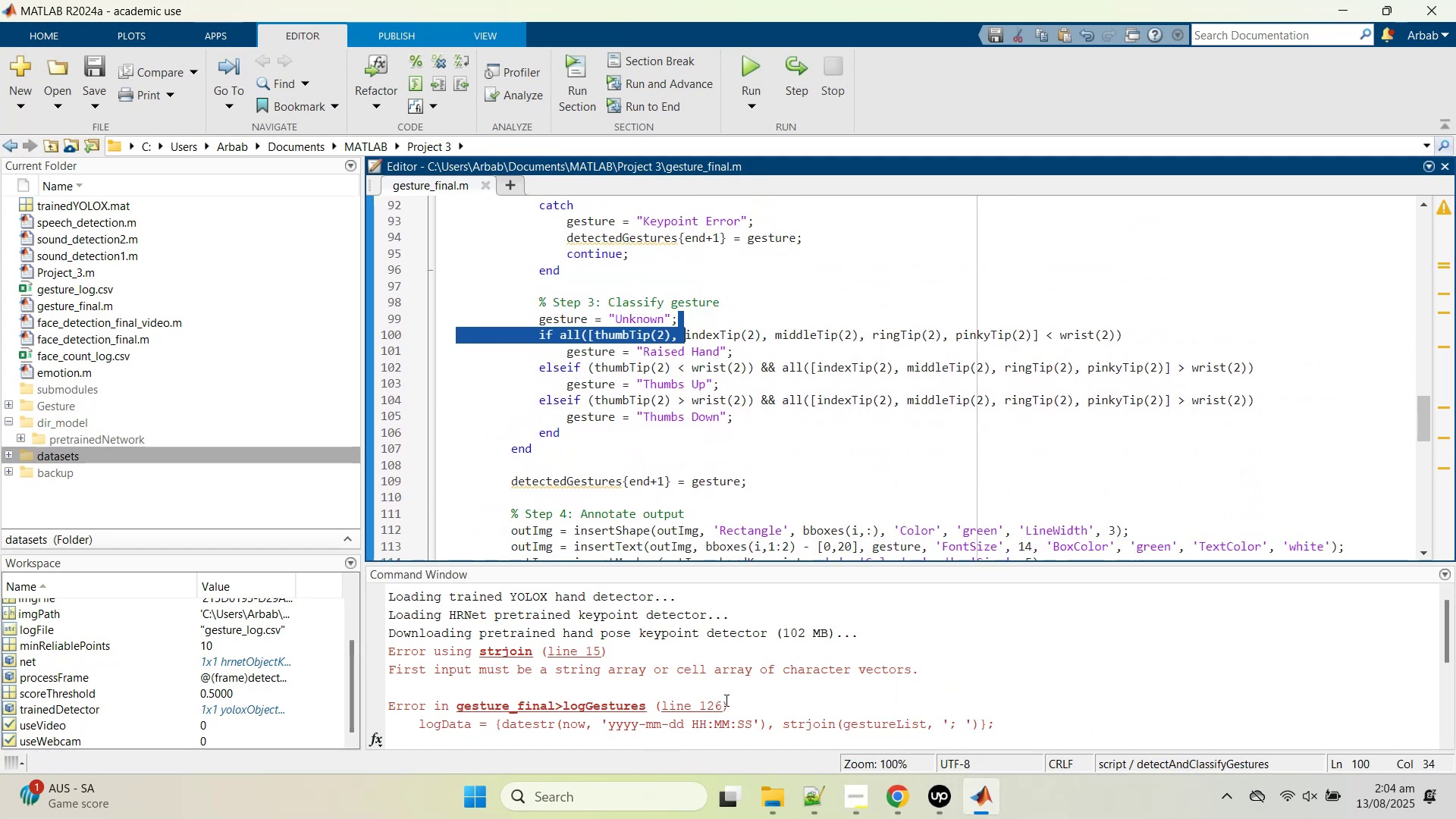 
left_click([708, 704])
 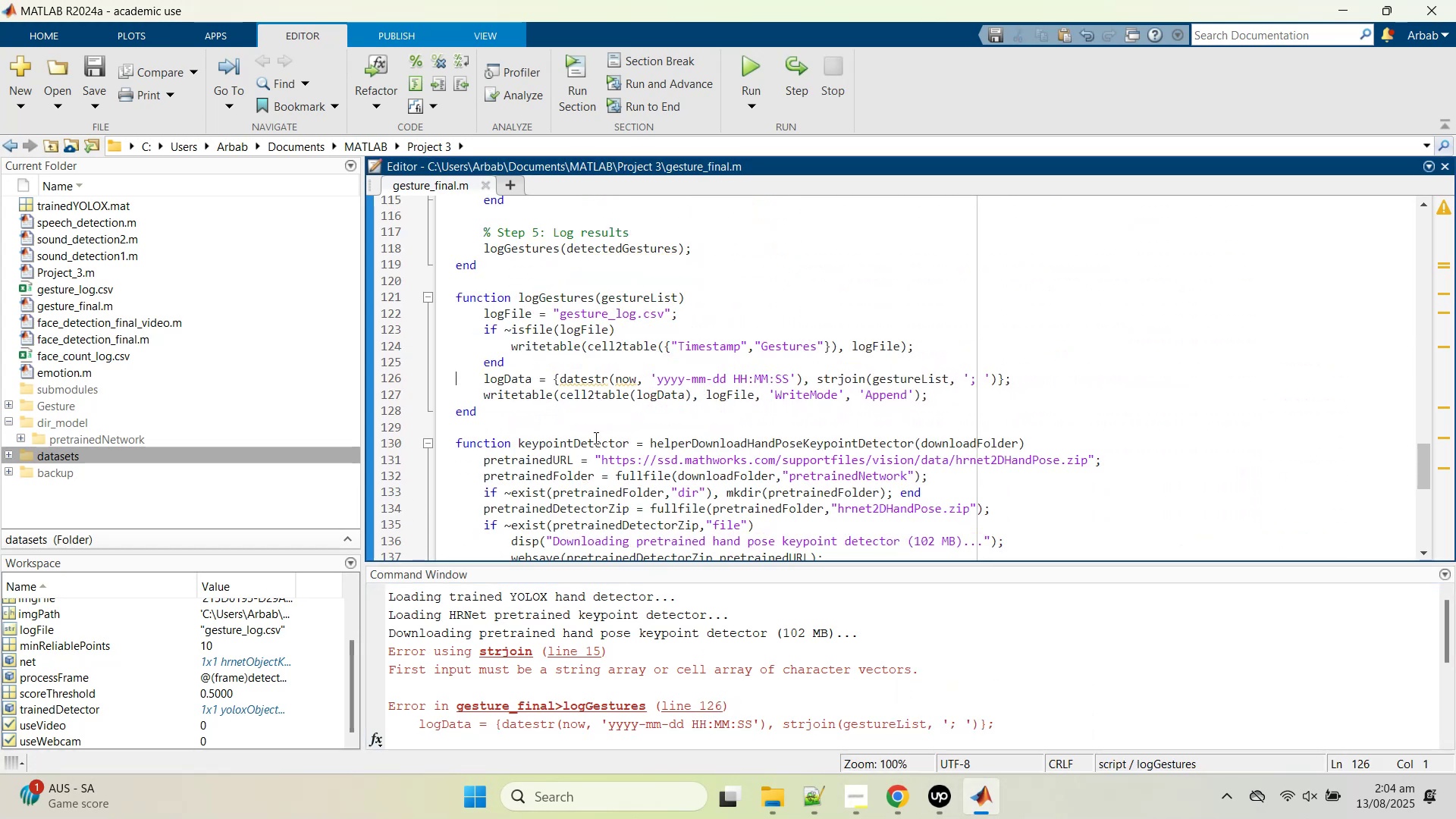 
scroll: coordinate [664, 699], scroll_direction: down, amount: 1.0
 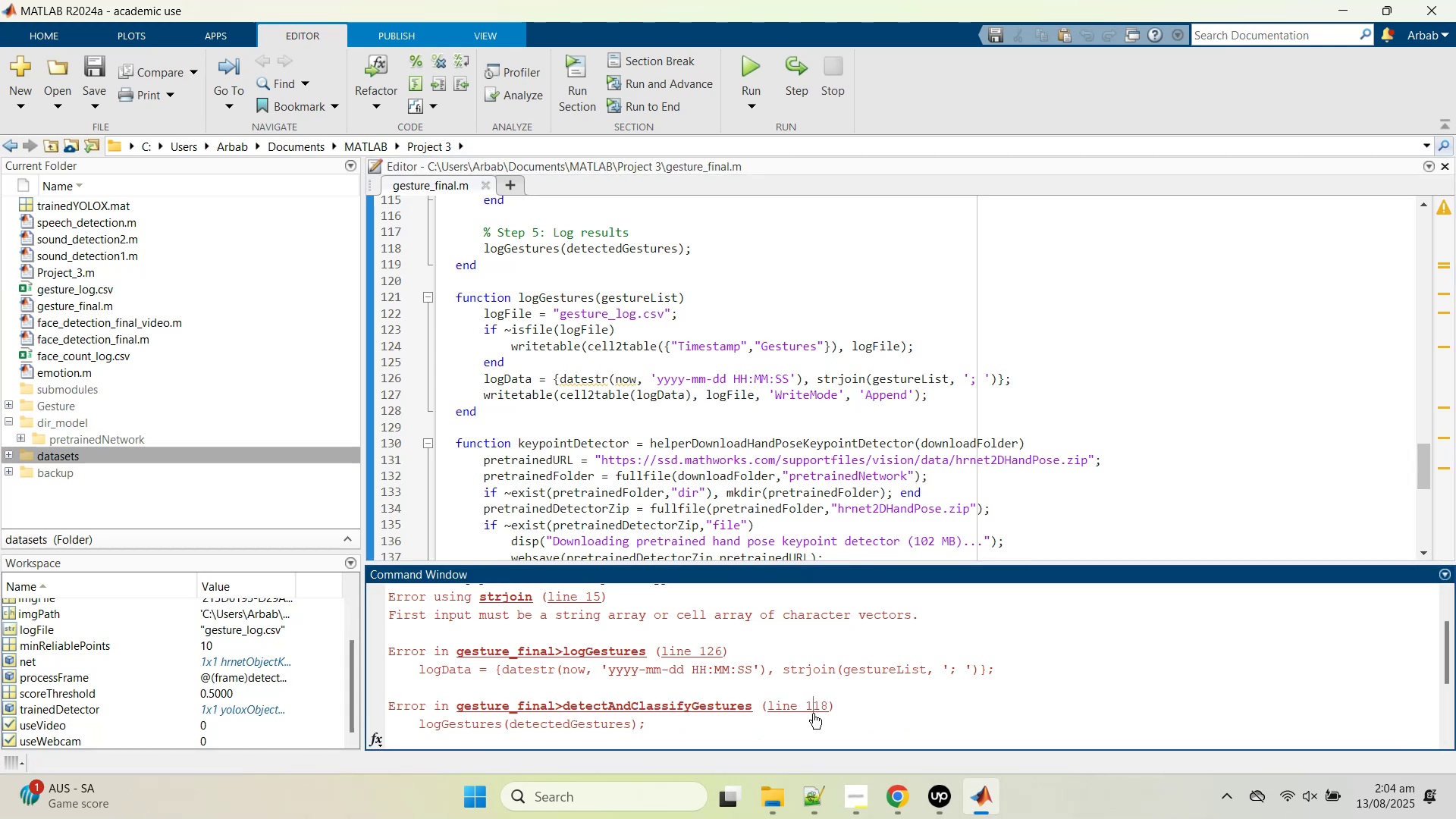 
scroll: coordinate [525, 327], scroll_direction: up, amount: 3.0
 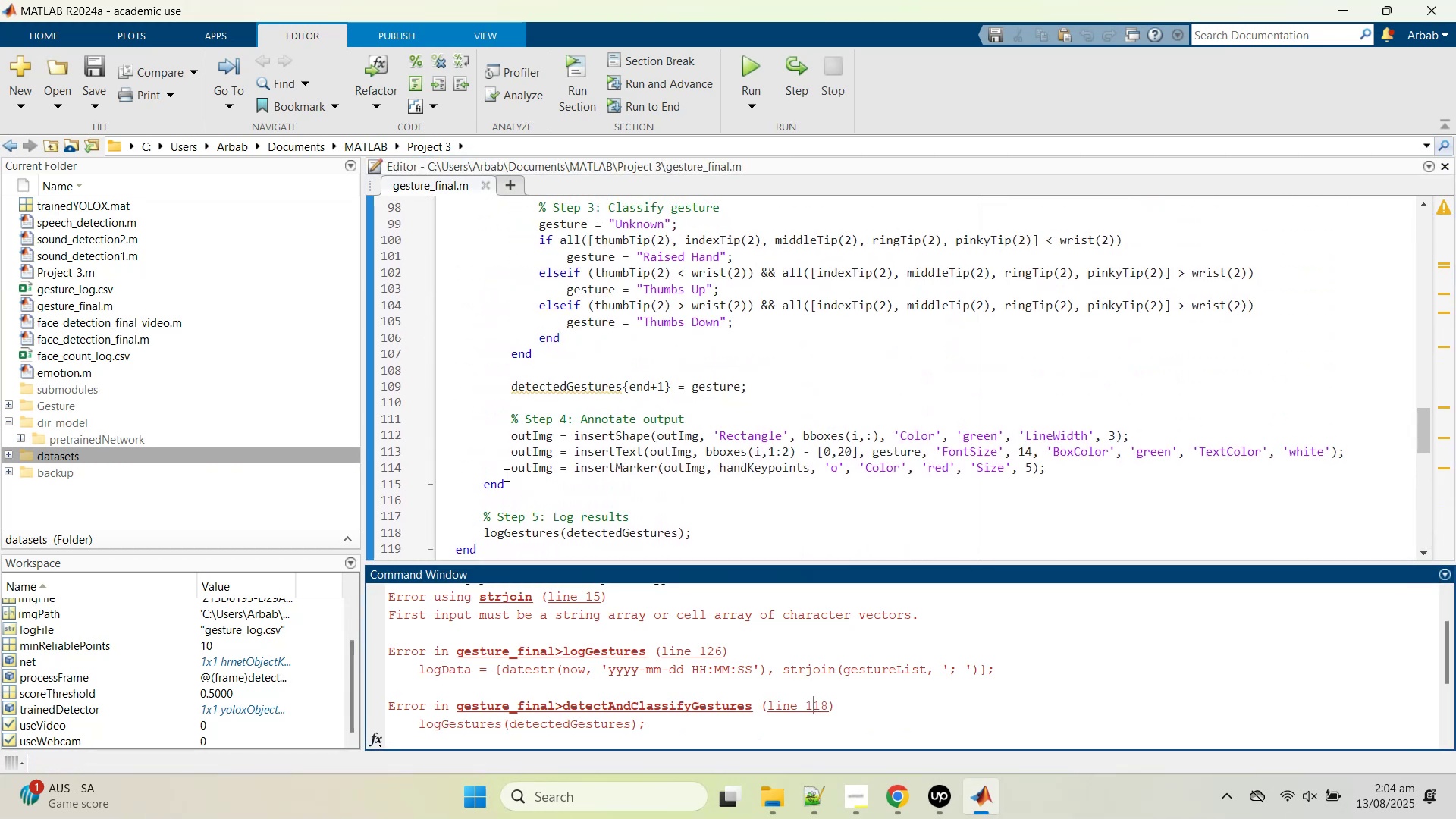 
left_click([544, 474])
 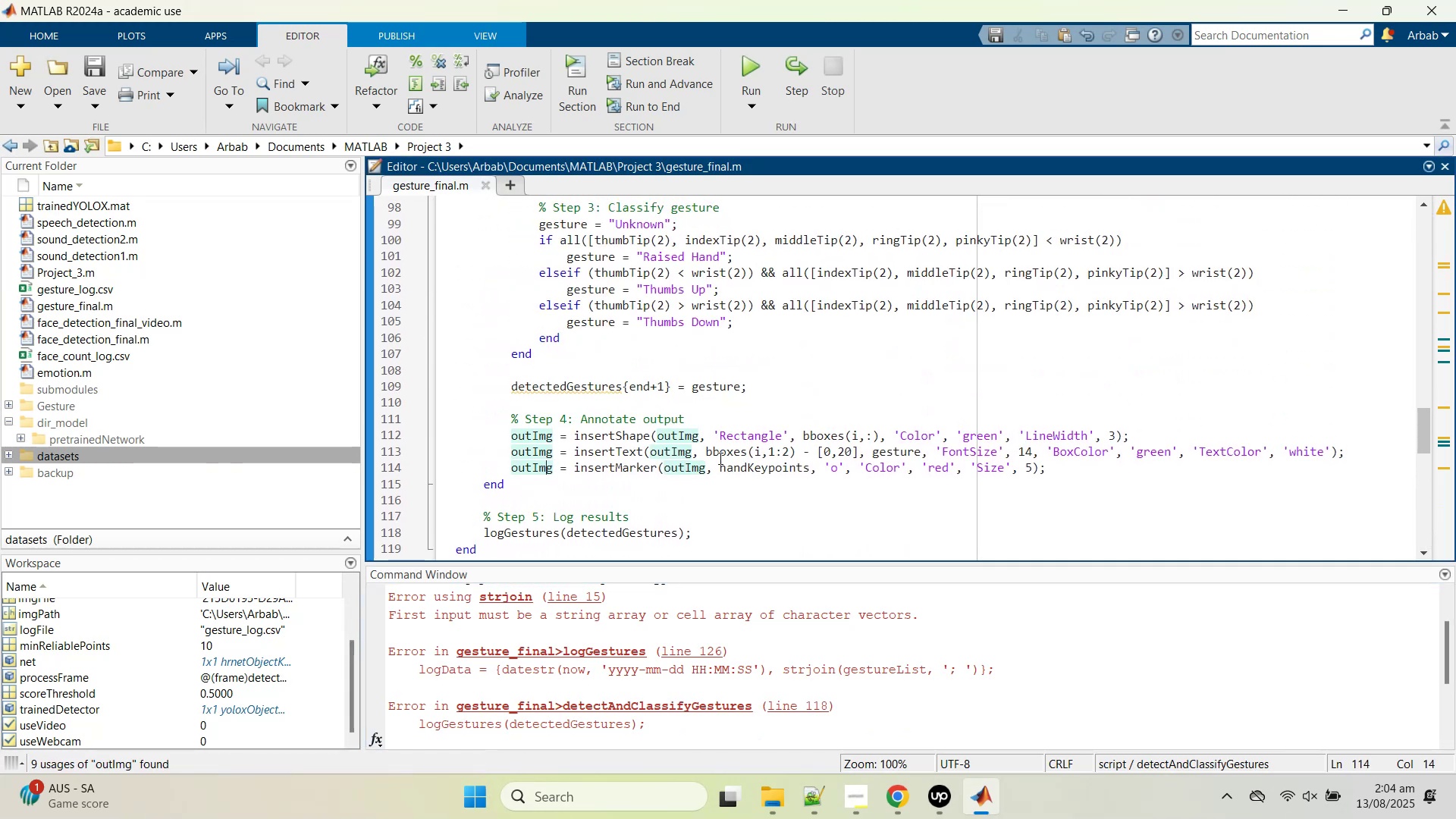 
double_click([609, 440])
 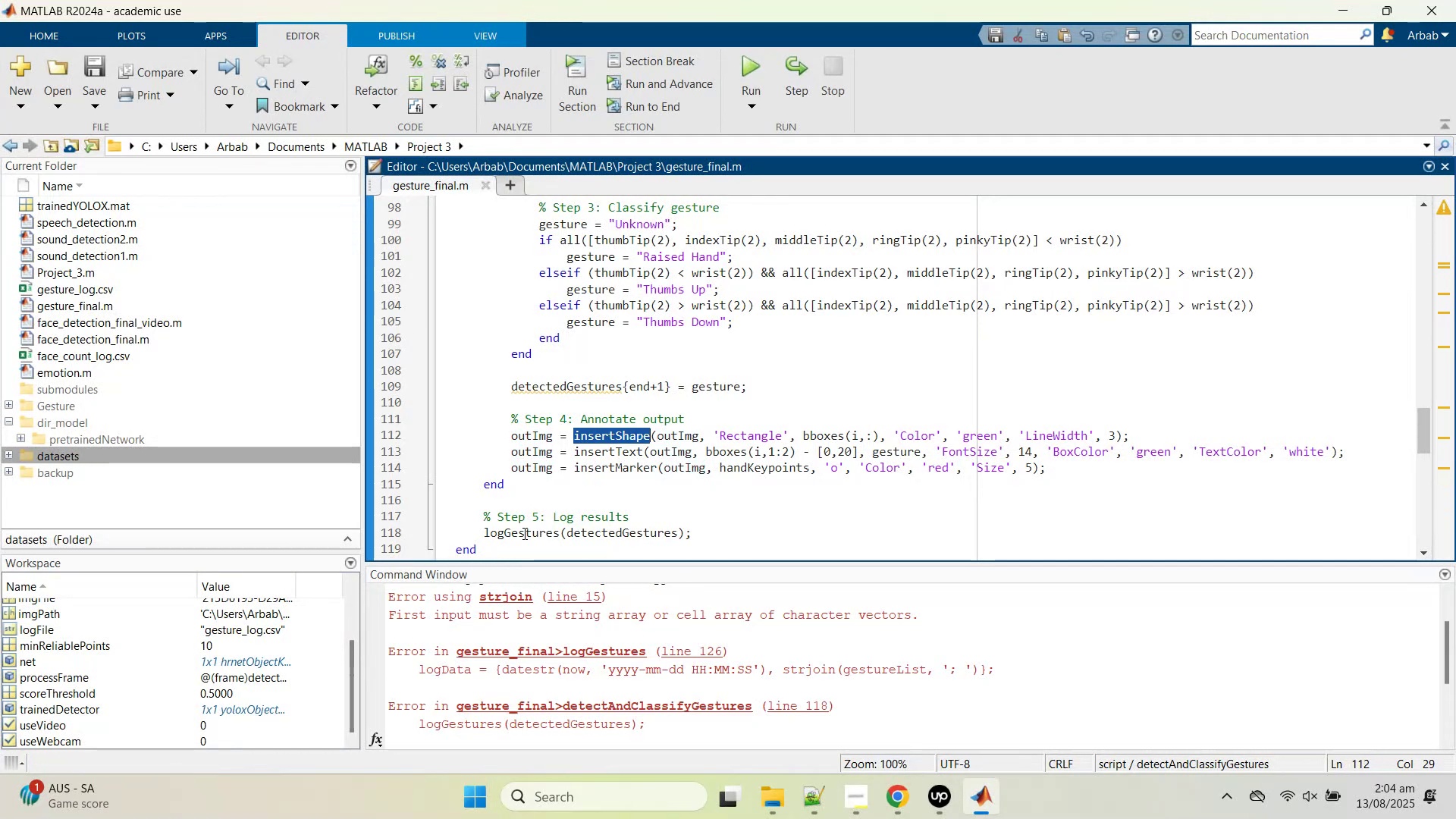 
double_click([524, 538])
 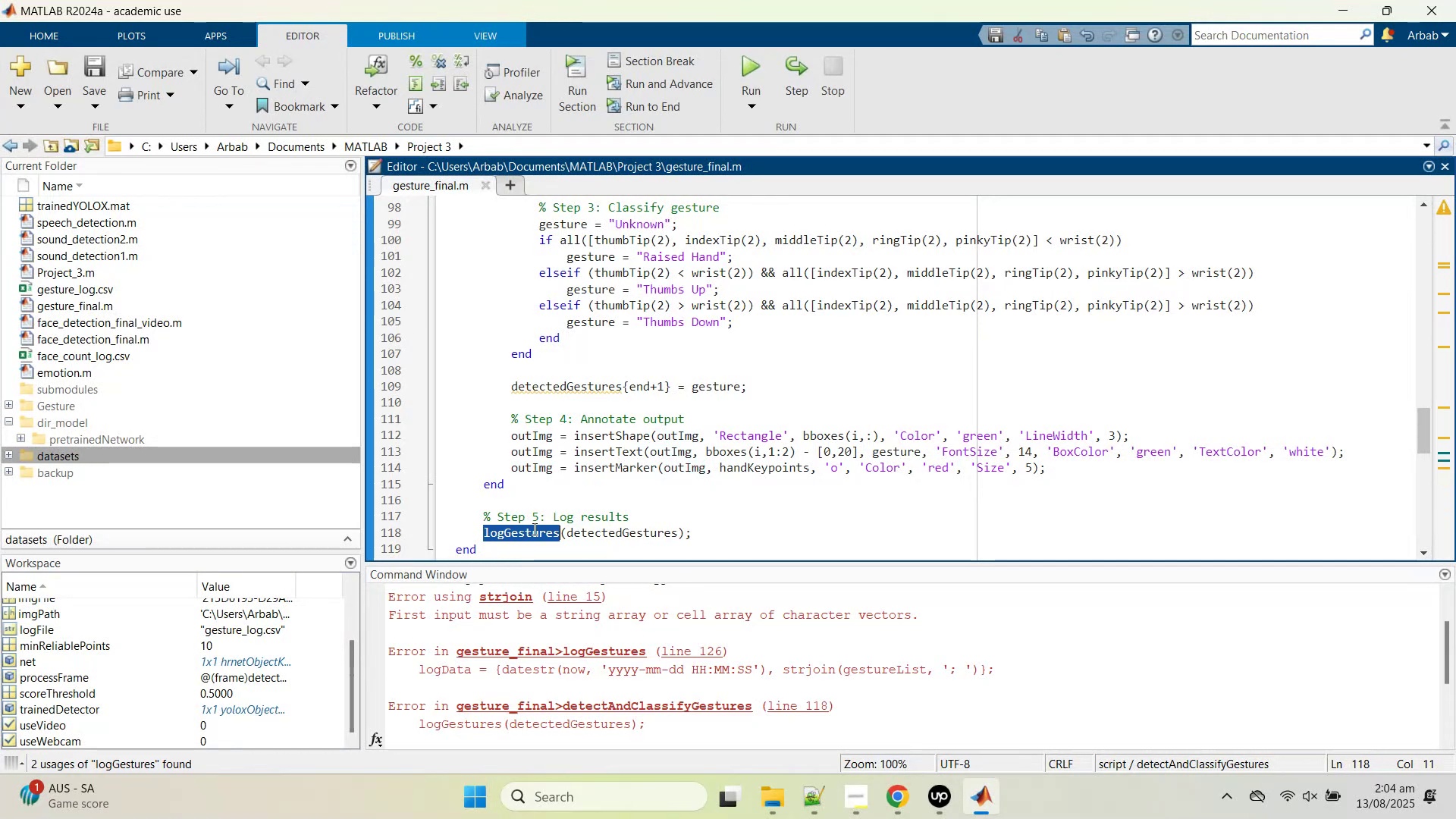 
scroll: coordinate [593, 444], scroll_direction: up, amount: 1.0
 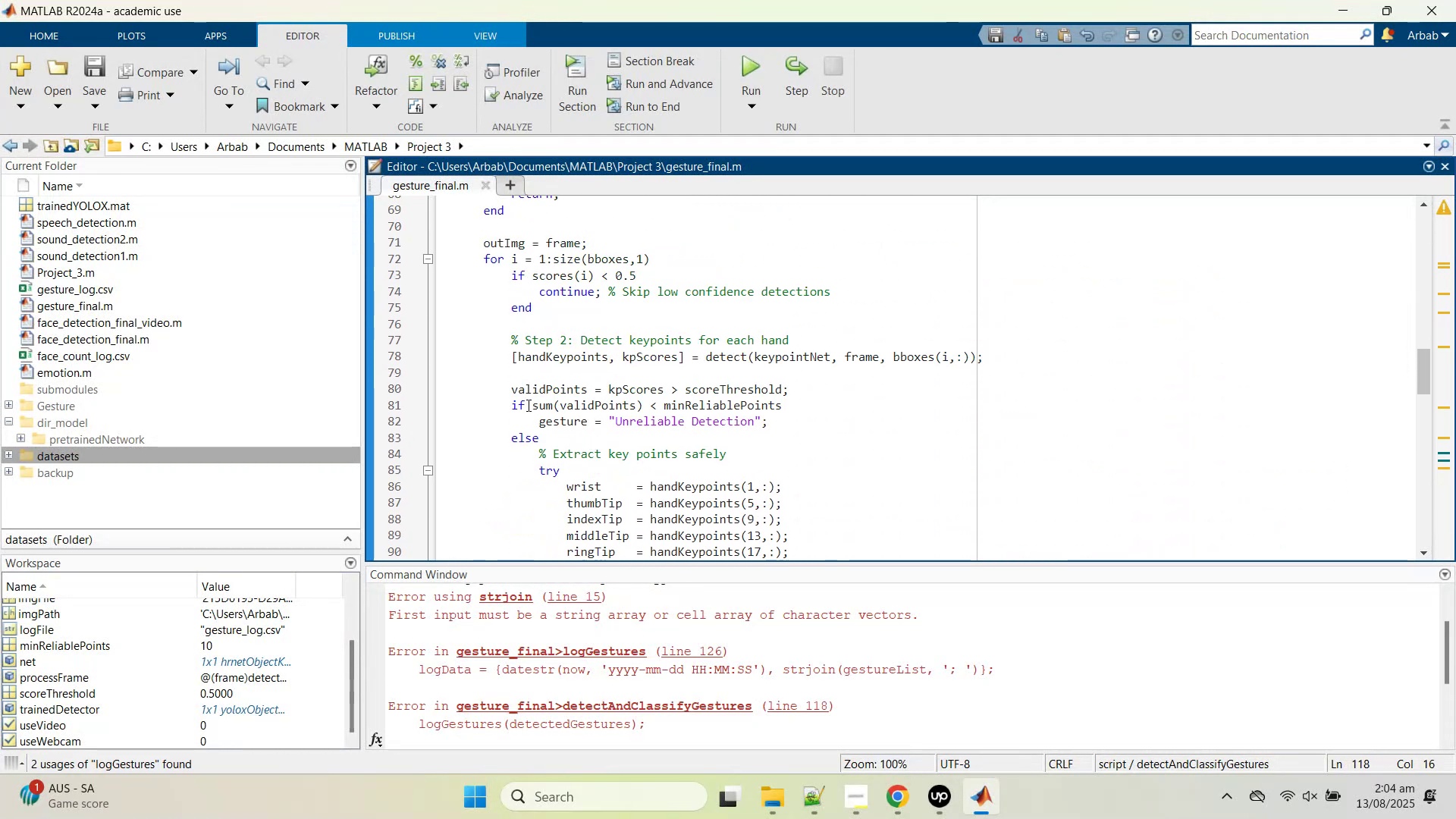 
double_click([549, 393])
 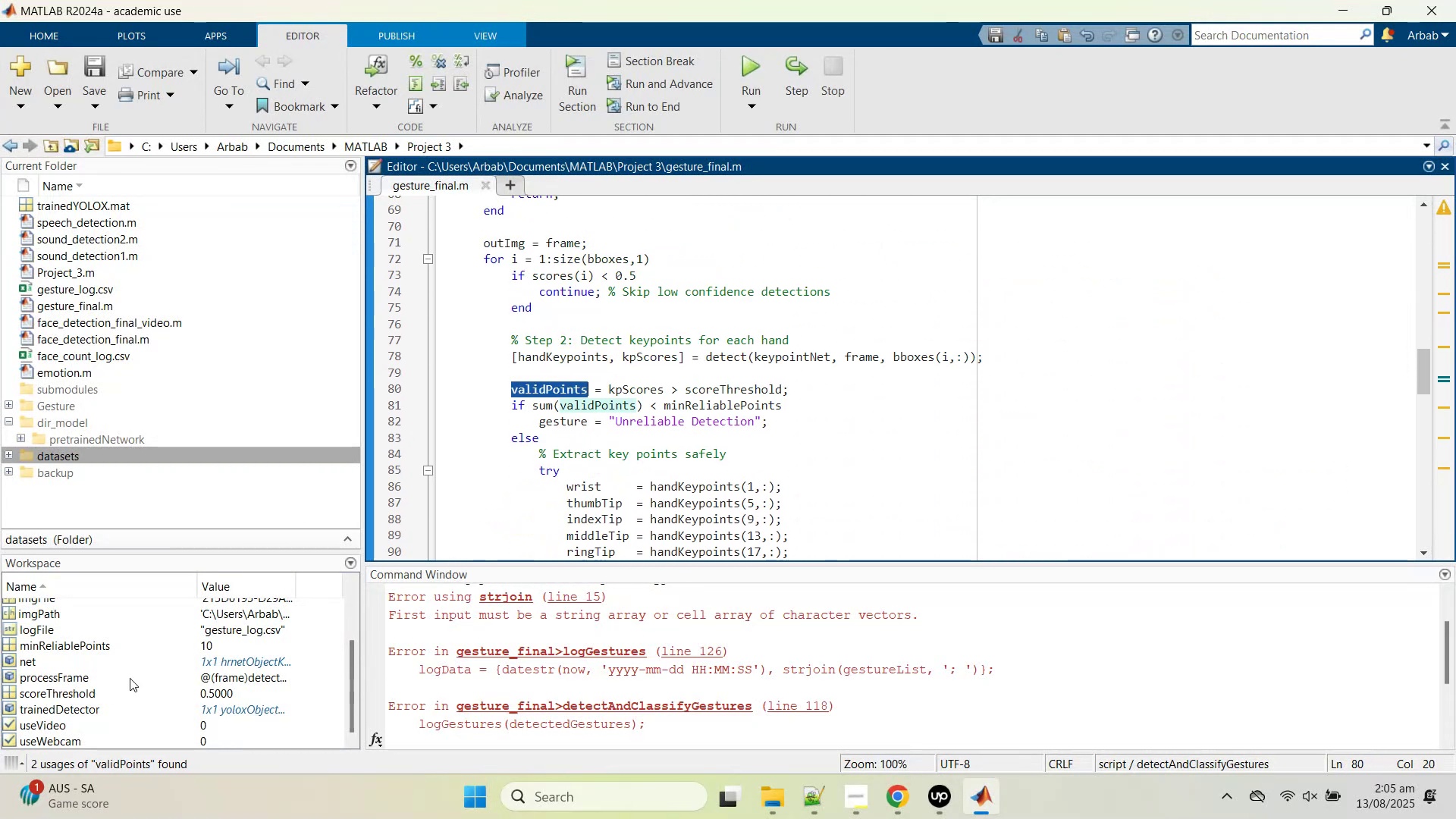 
scroll: coordinate [92, 698], scroll_direction: down, amount: 4.0
 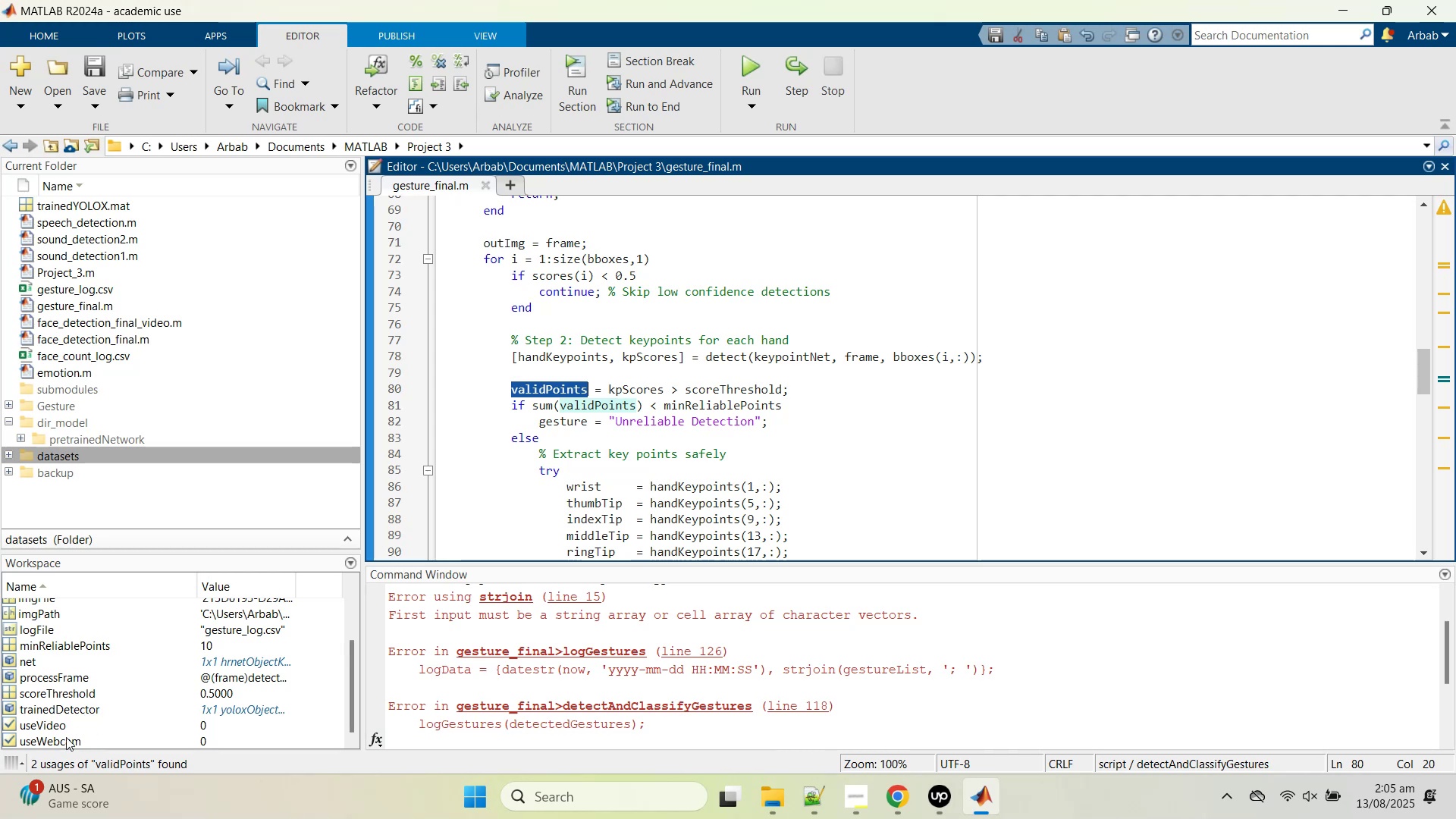 
left_click([67, 718])
 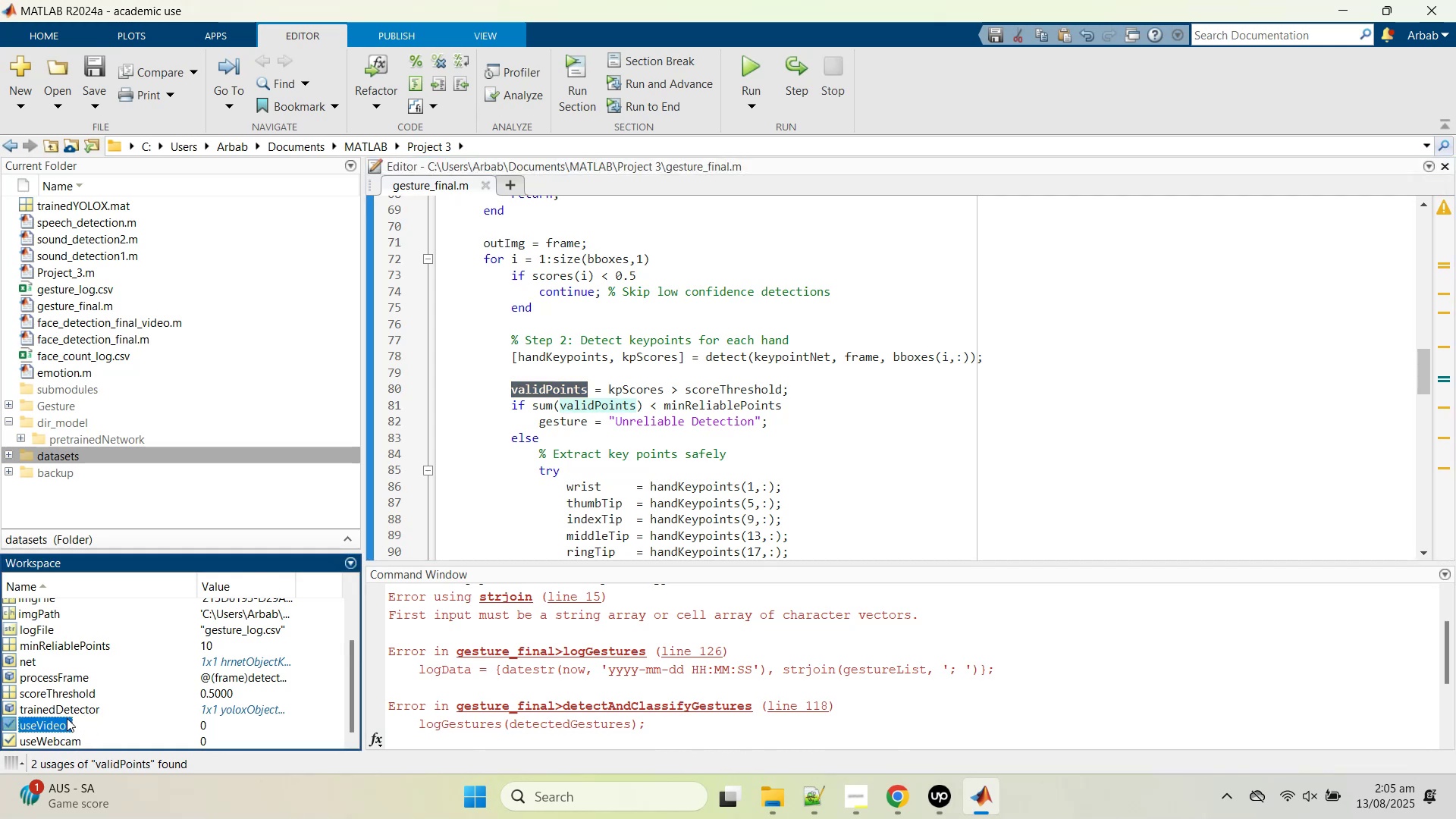 
scroll: coordinate [67, 718], scroll_direction: up, amount: 1.0
 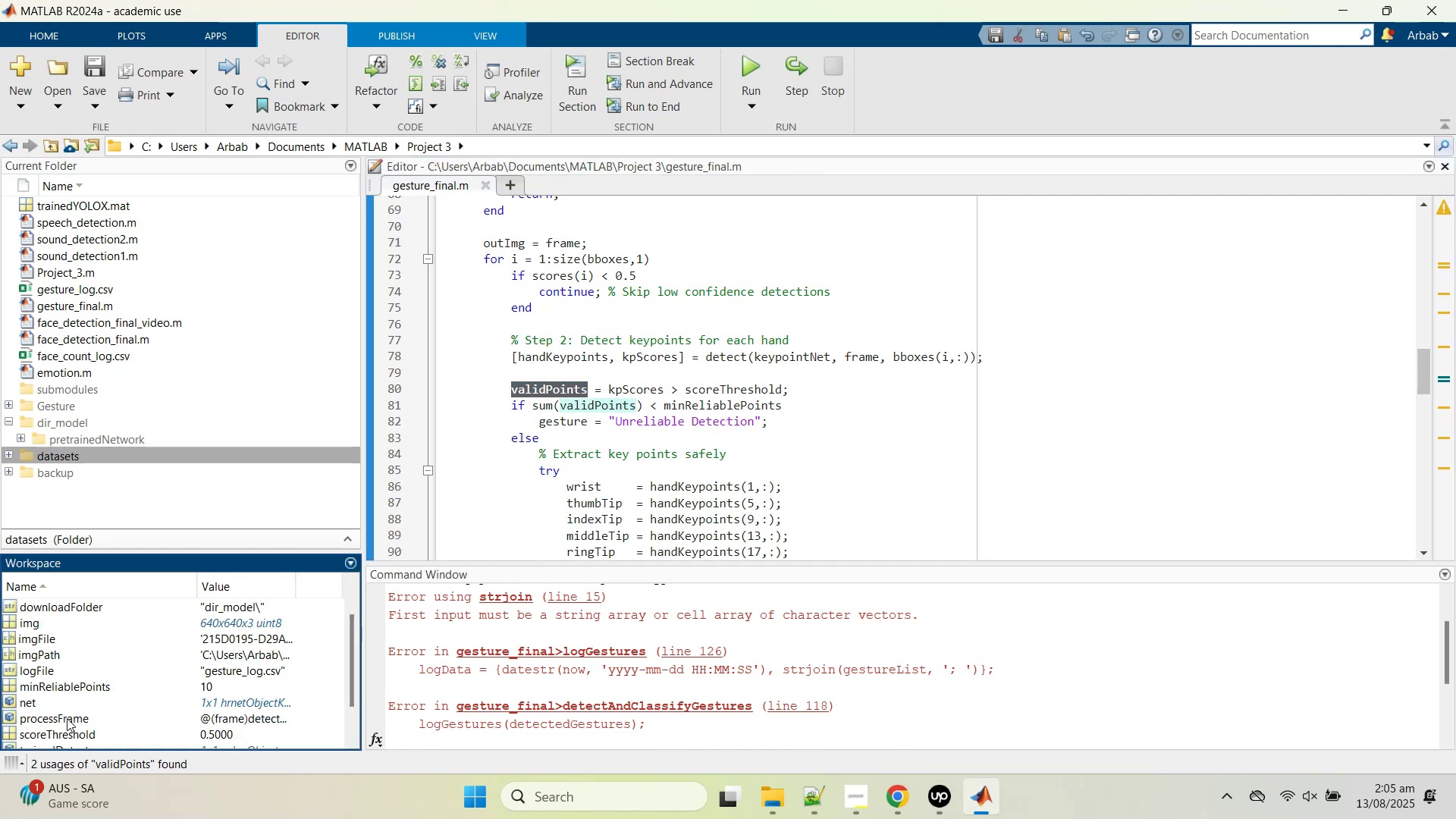 
scroll: coordinate [67, 718], scroll_direction: down, amount: 2.0
 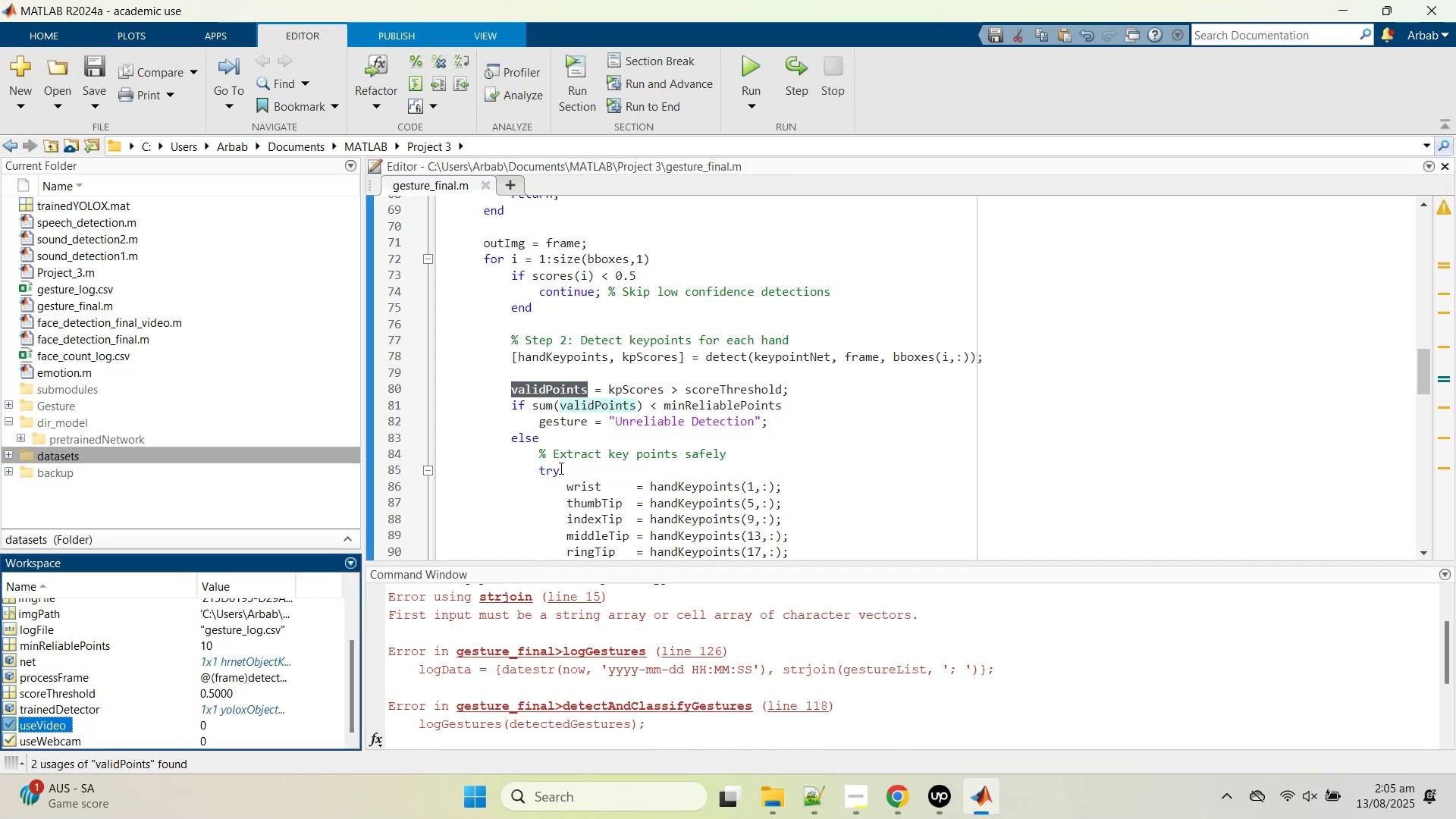 
scroll: coordinate [496, 383], scroll_direction: up, amount: 13.0
 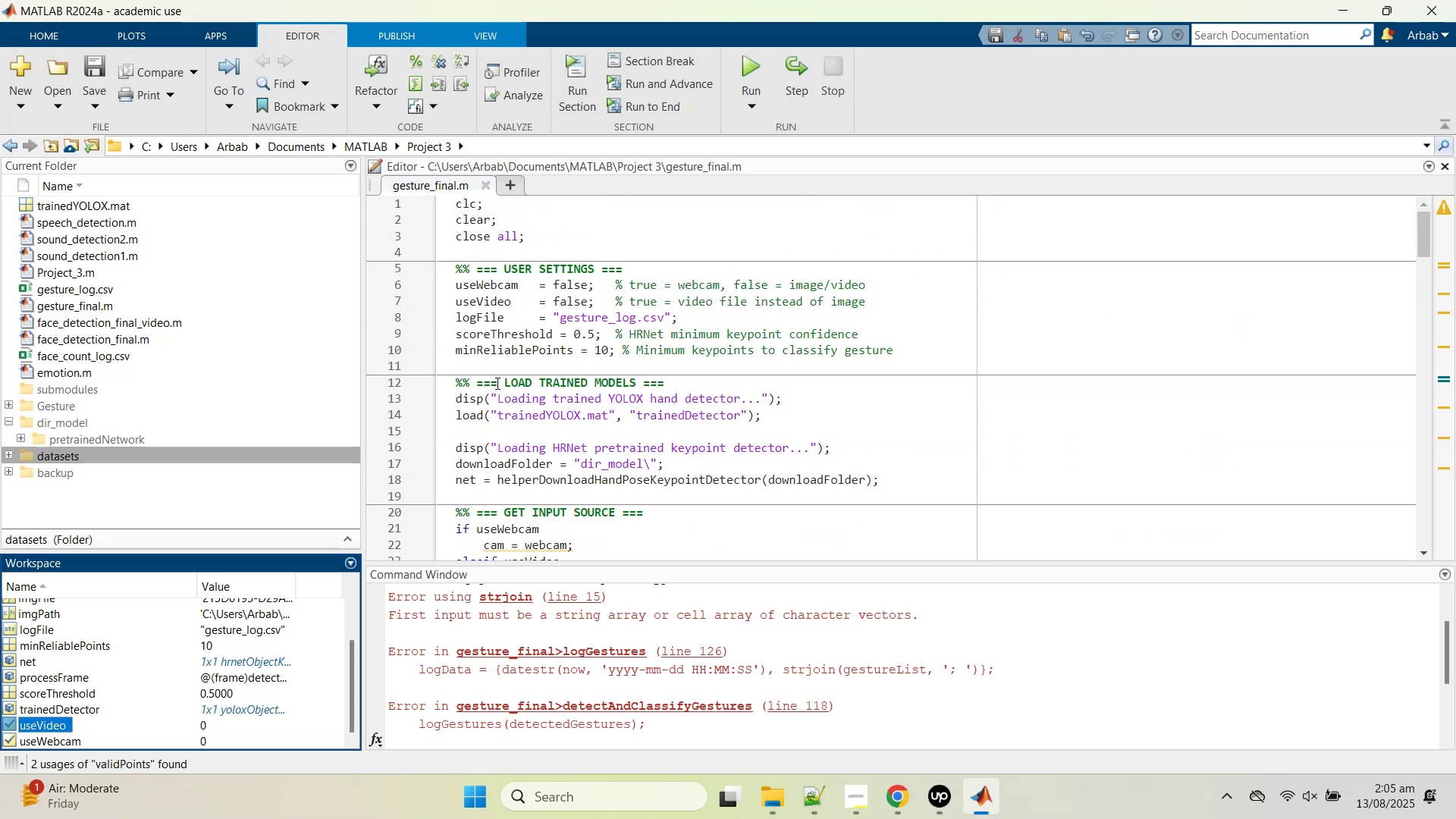 
scroll: coordinate [496, 383], scroll_direction: down, amount: 2.0
 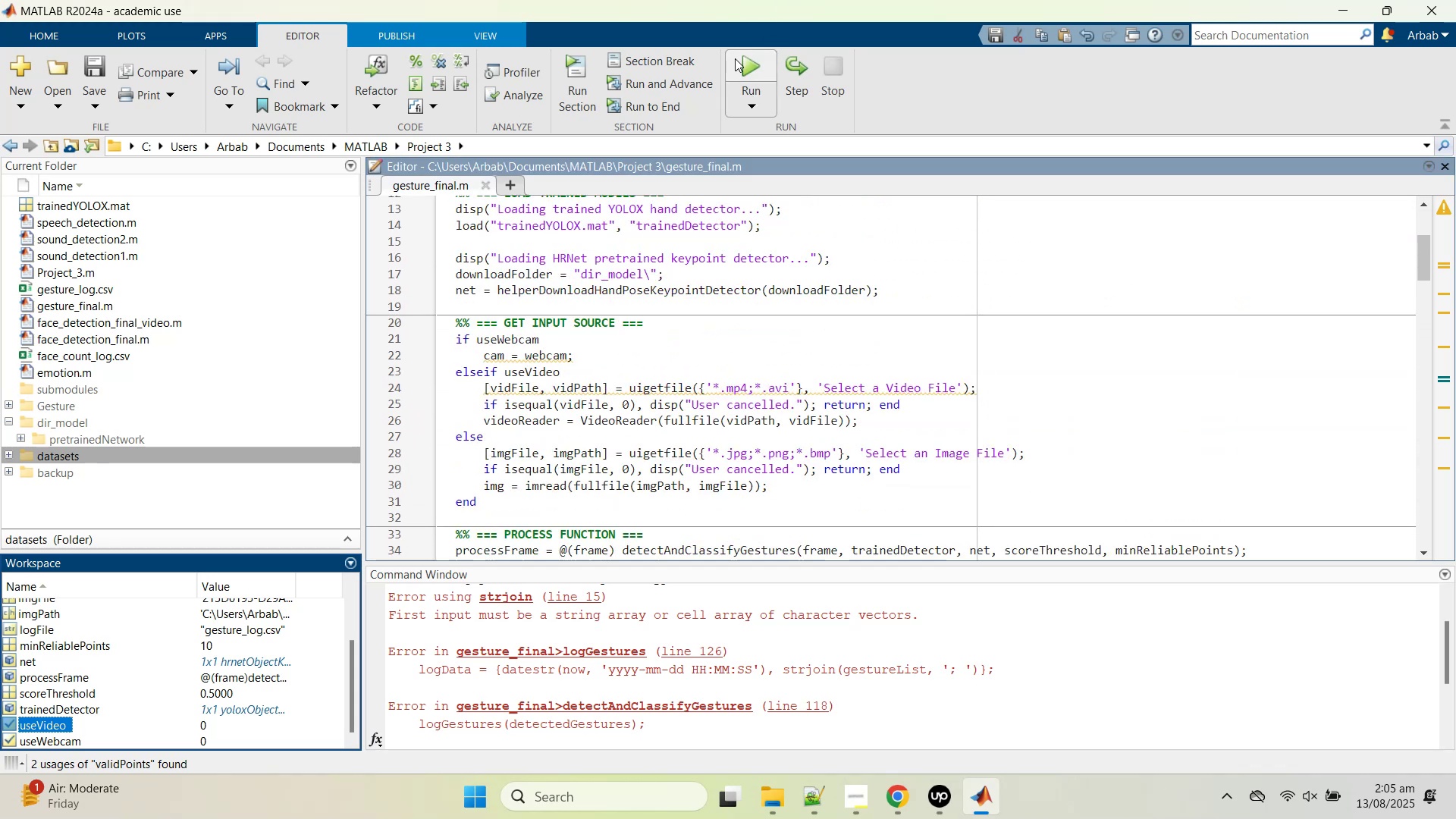 
wait(5.08)
 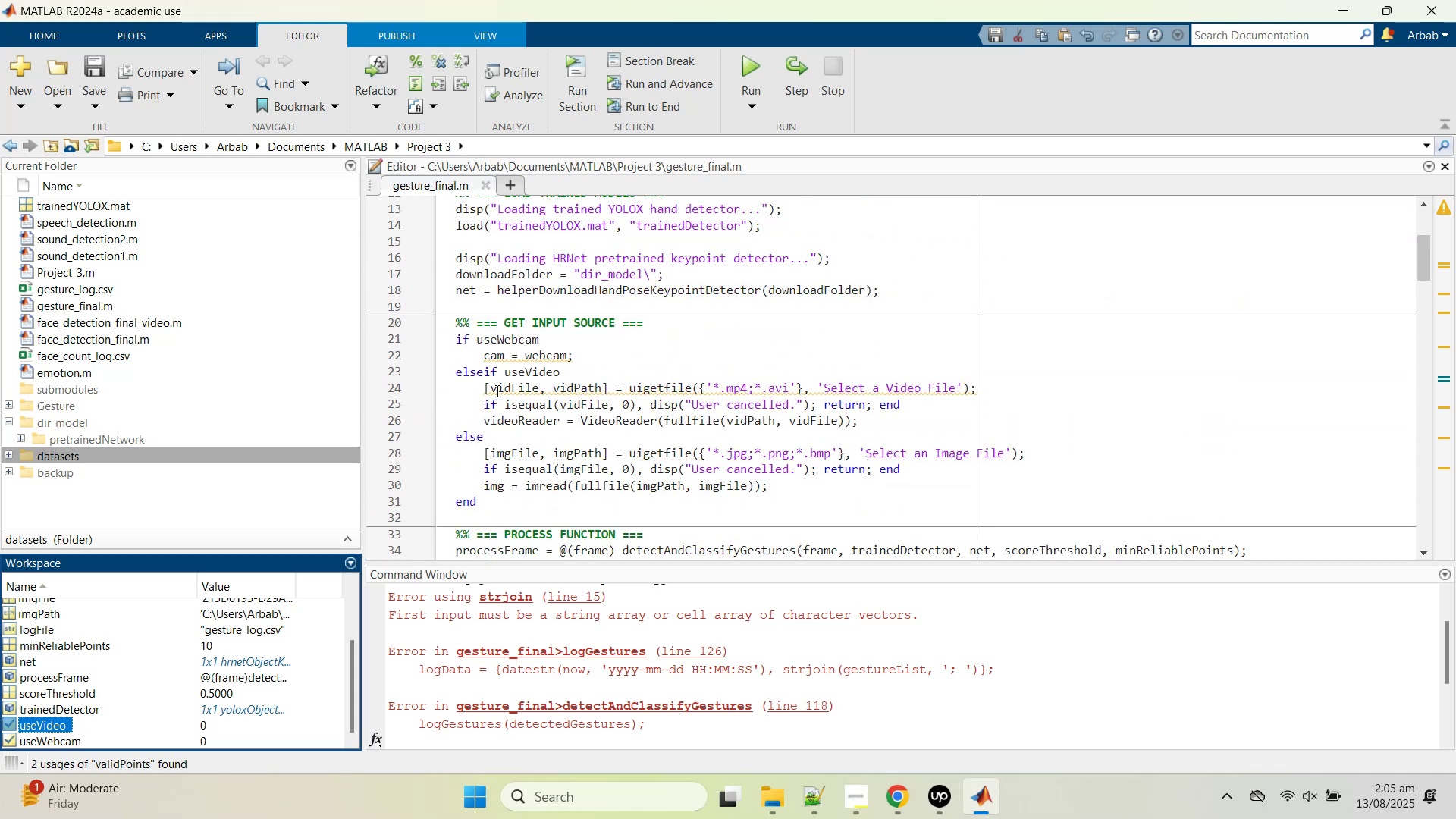 
left_click([890, 809])
 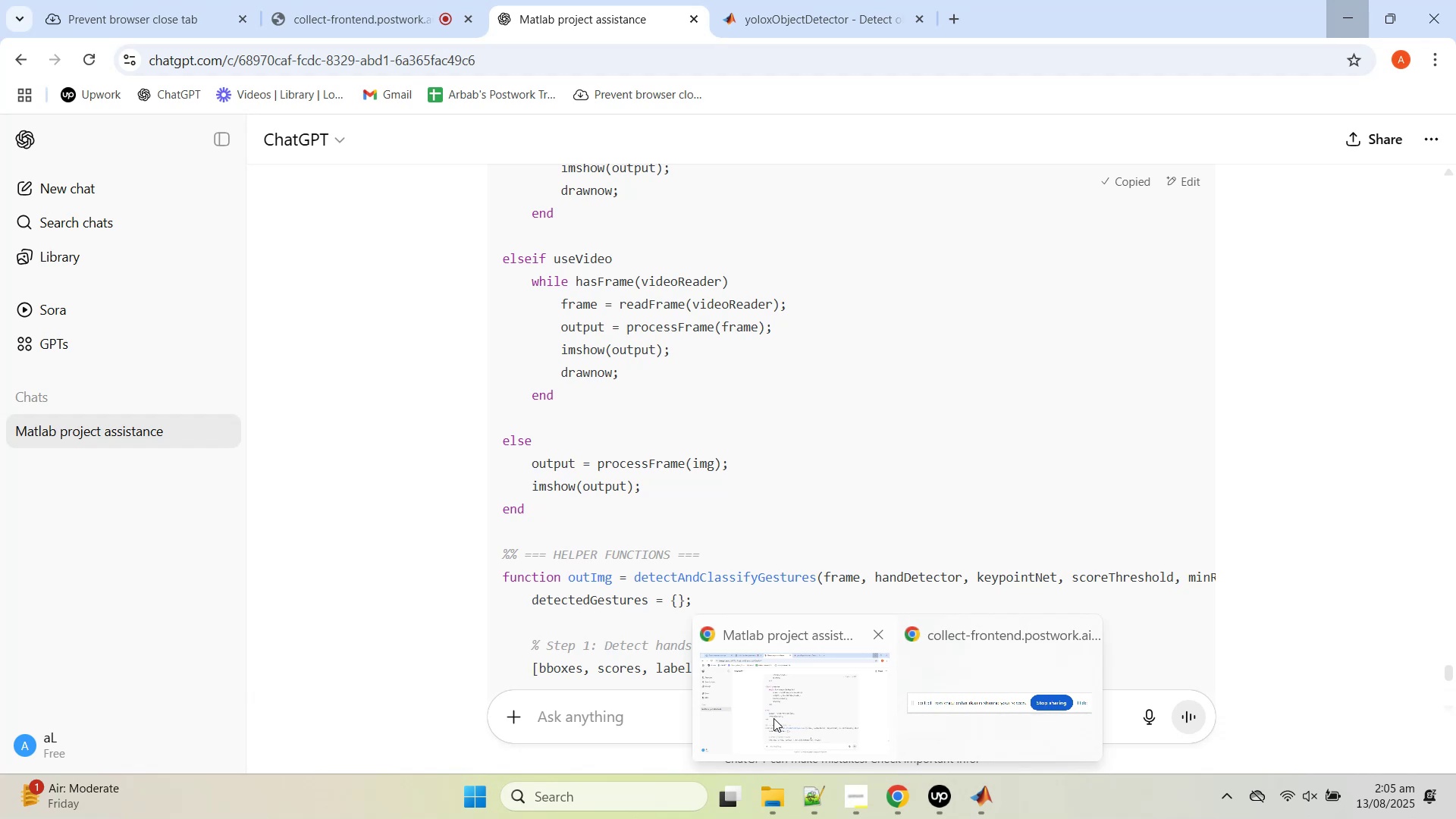 
left_click([774, 718])
 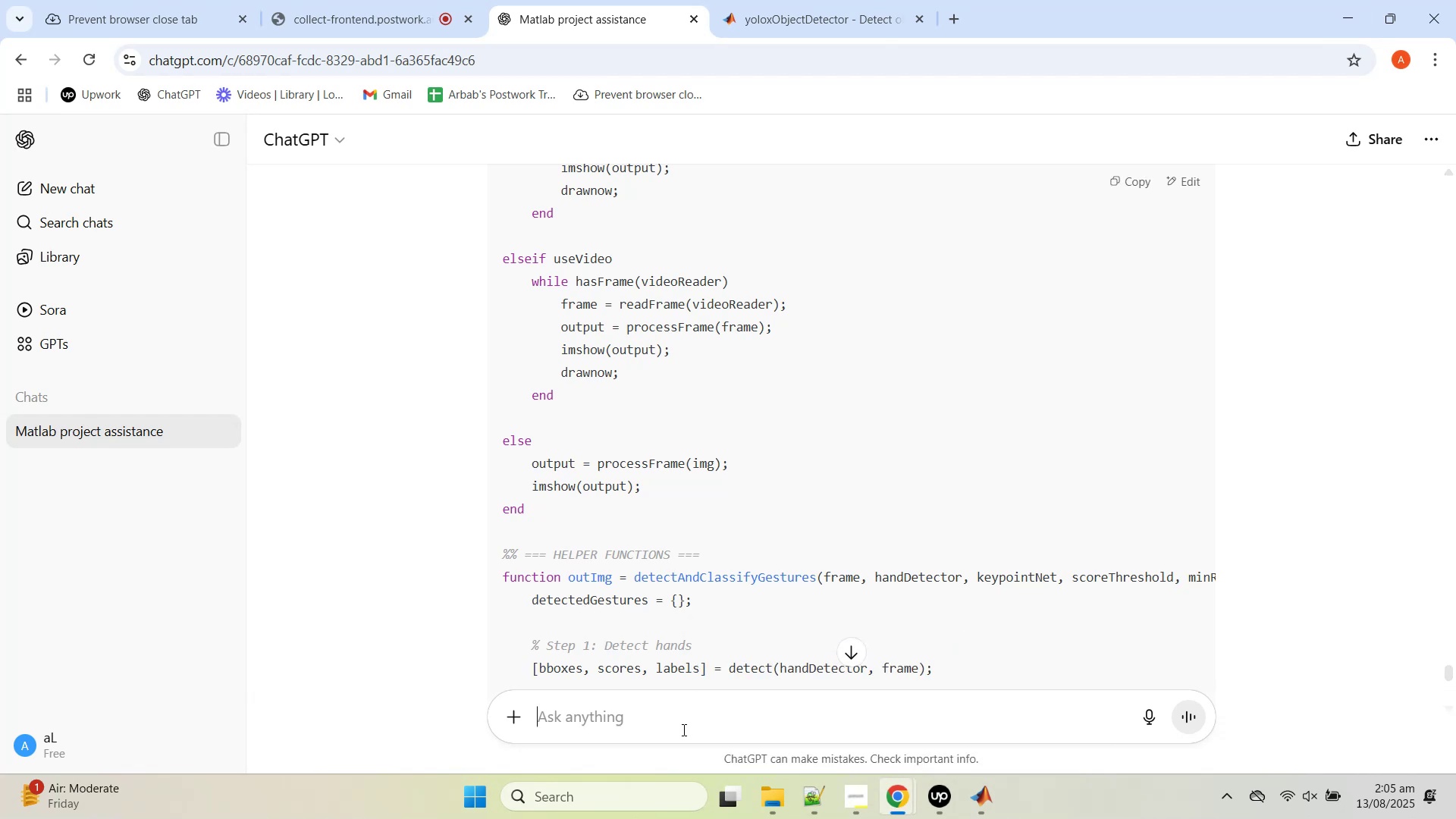 
type(irt)
key(Backspace)
key(Backspace)
type(t shoudle)
key(Backspace)
type(nt diwnlaod the hrnet always... it whould only be downloaded if not available)
 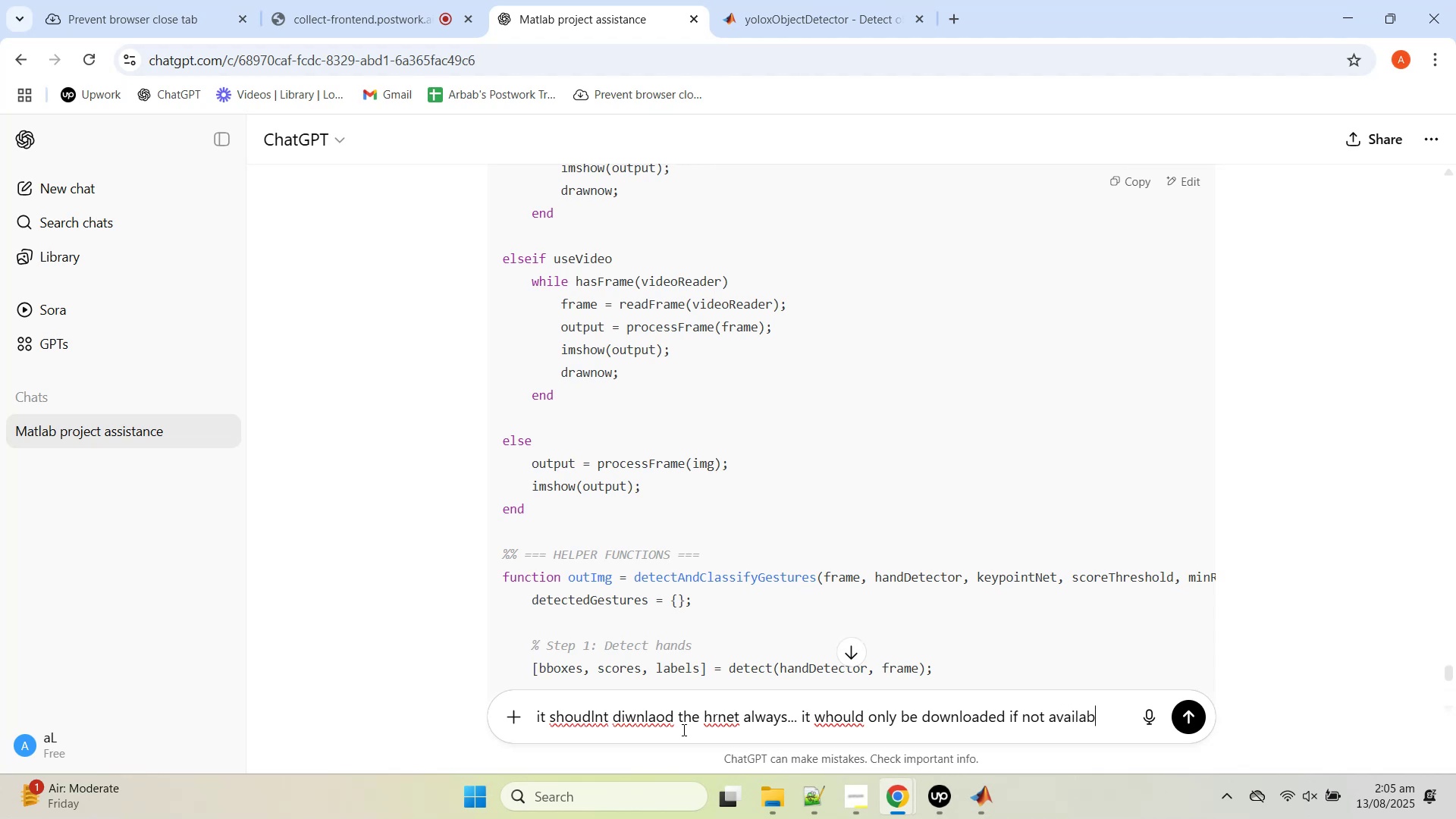 
key(Enter)
 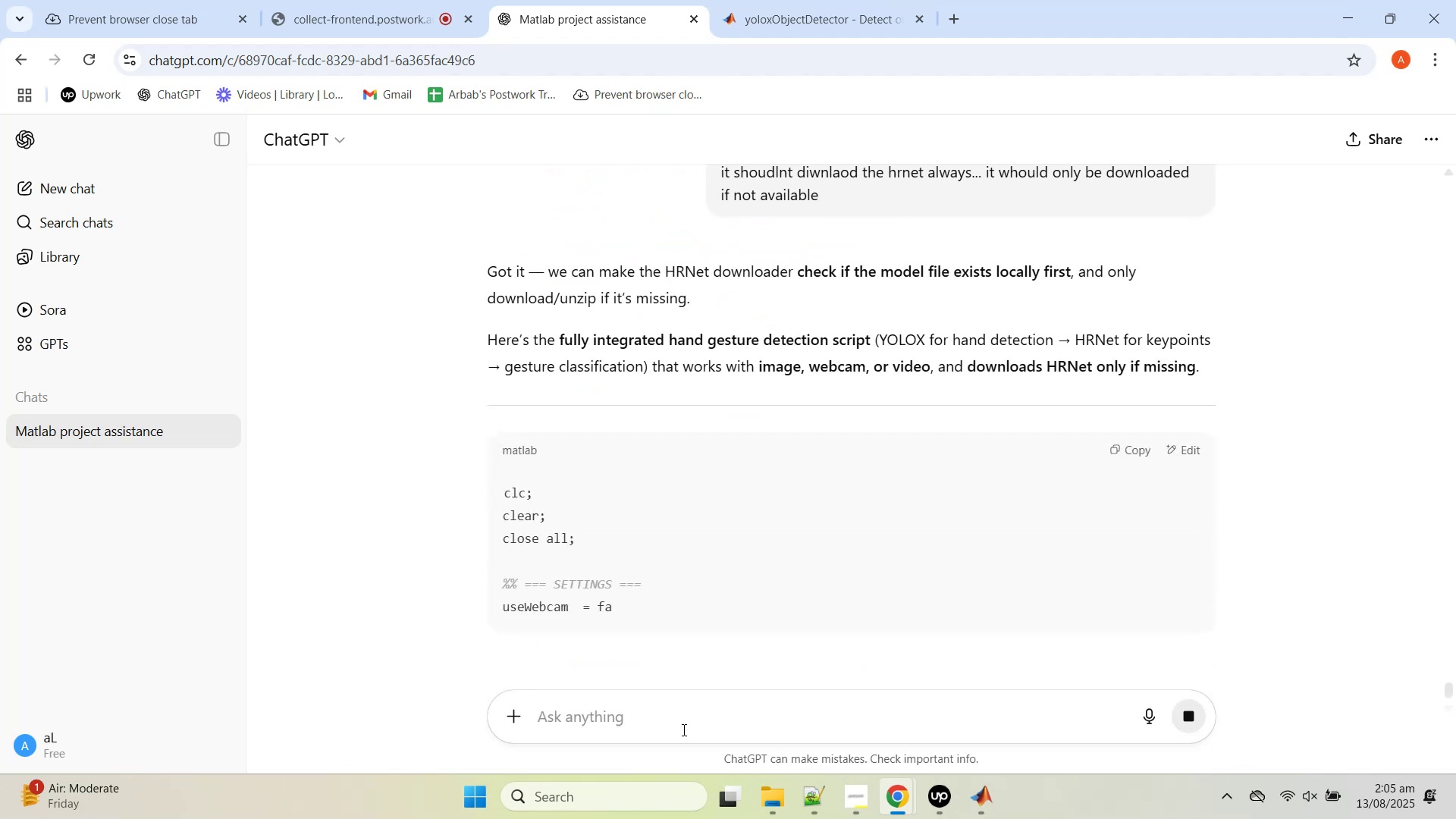 
scroll: coordinate [772, 570], scroll_direction: down, amount: 7.0
 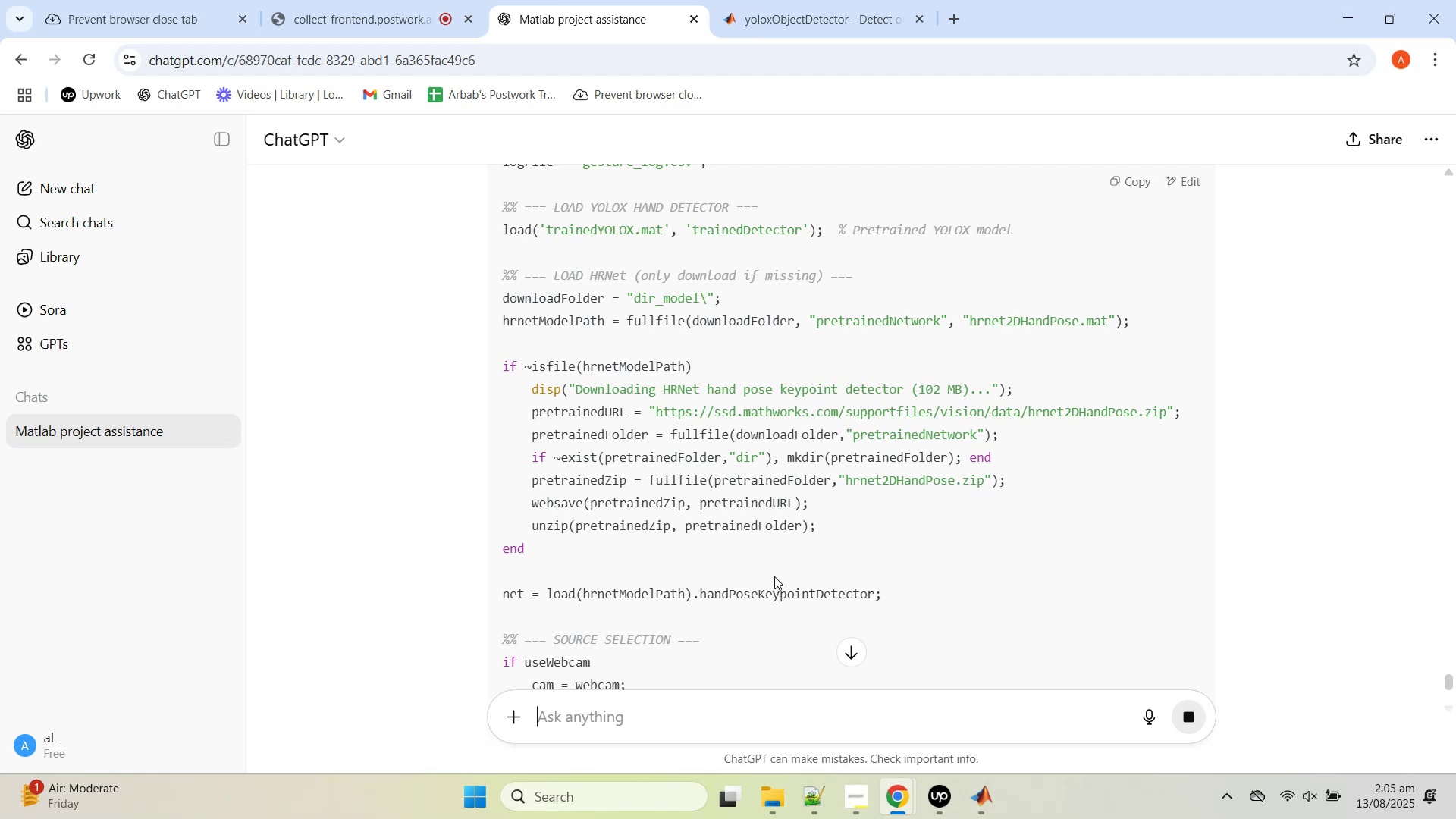 
wait(6.68)
 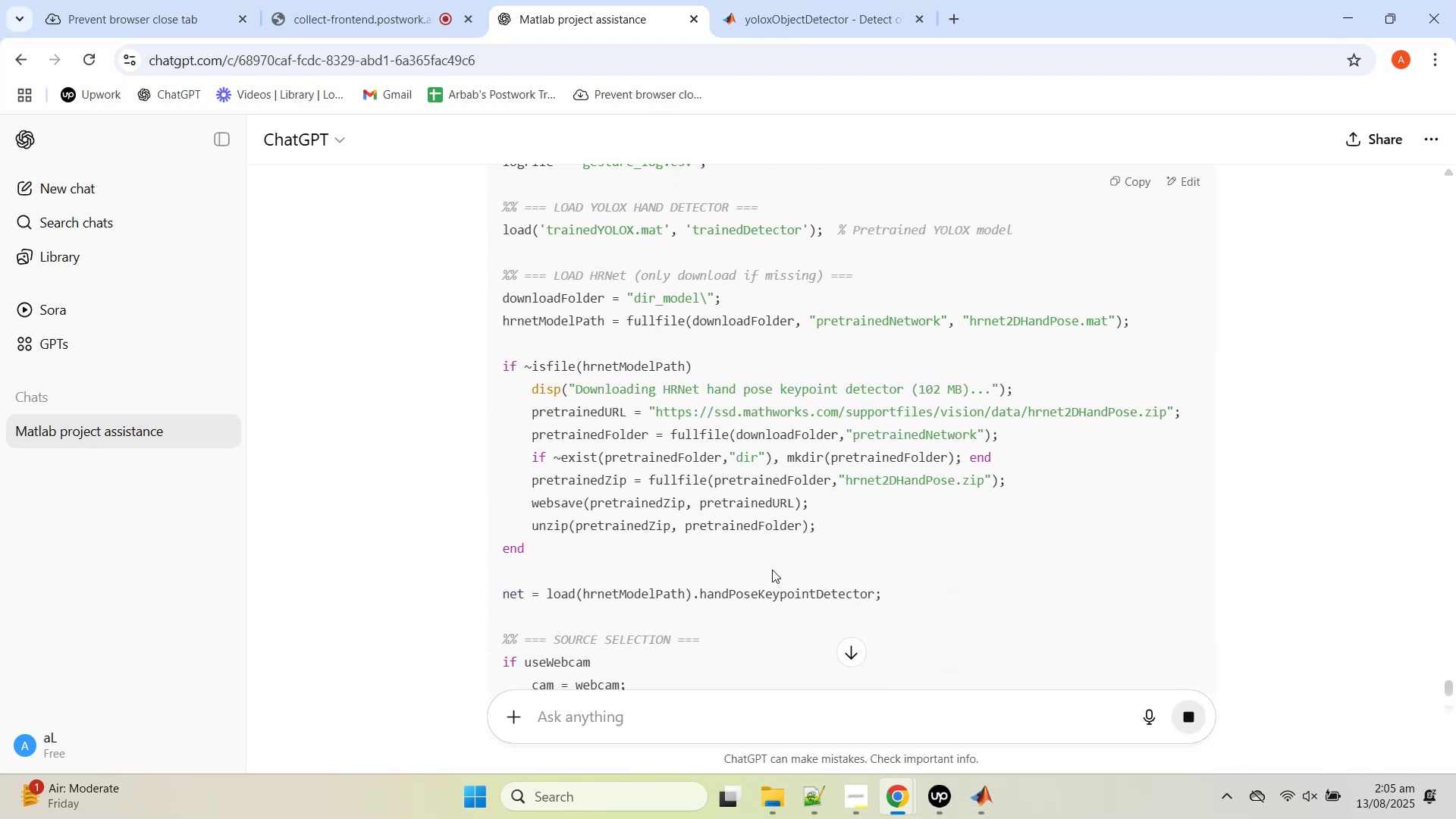 
scroll: coordinate [774, 578], scroll_direction: down, amount: 3.0
 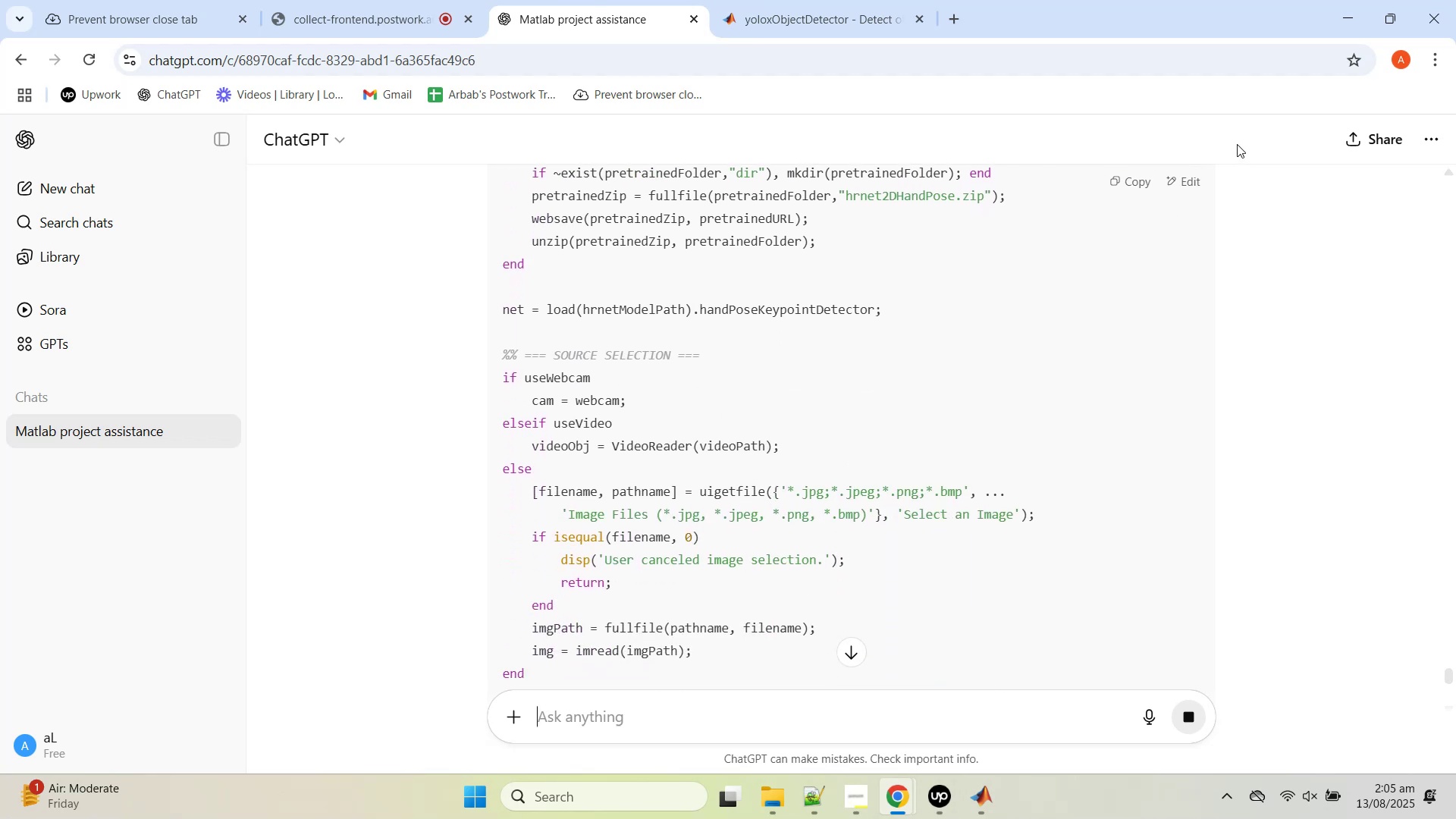 
left_click([1134, 189])
 